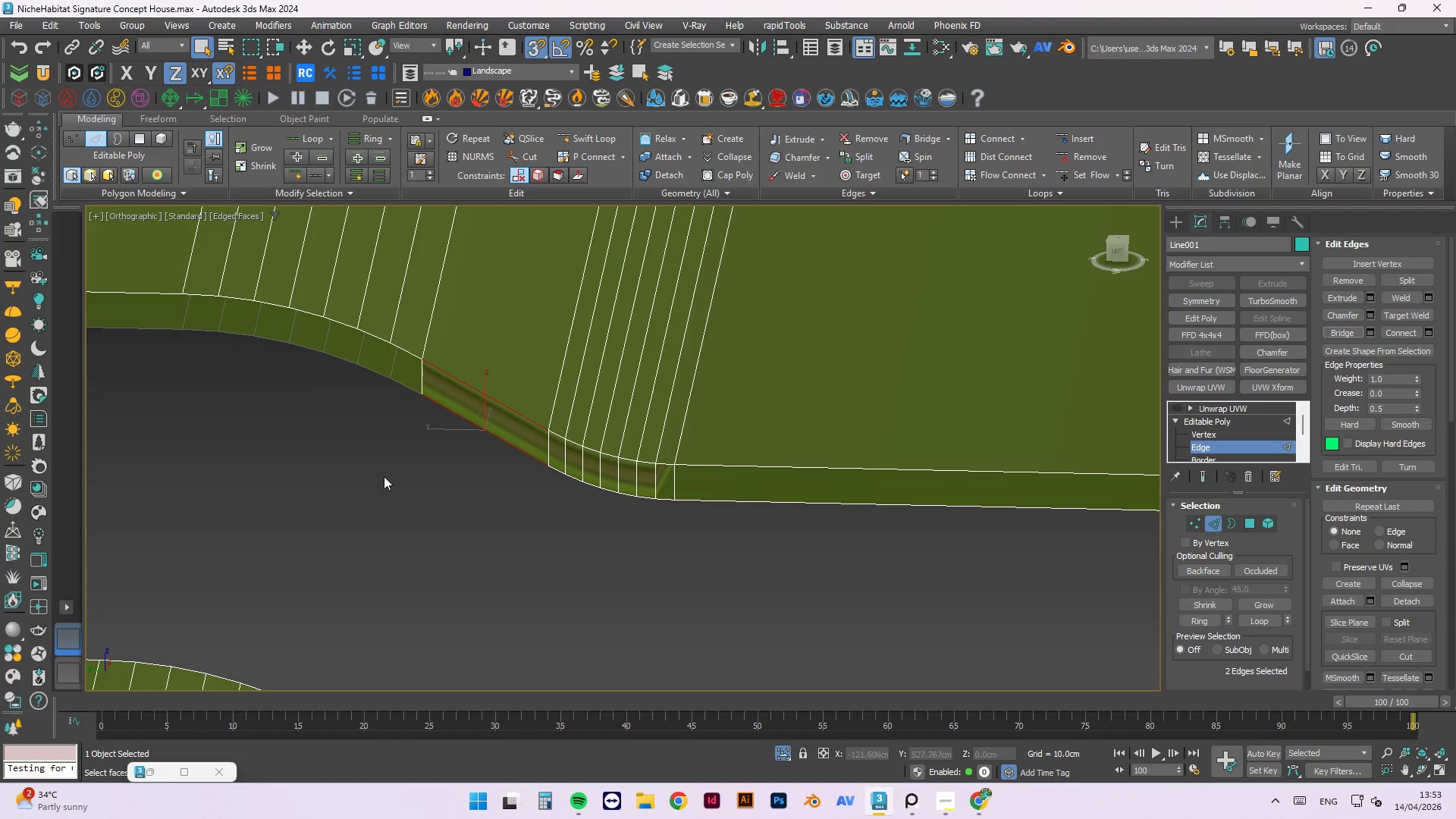 
scroll: coordinate [425, 375], scroll_direction: up, amount: 1.0
 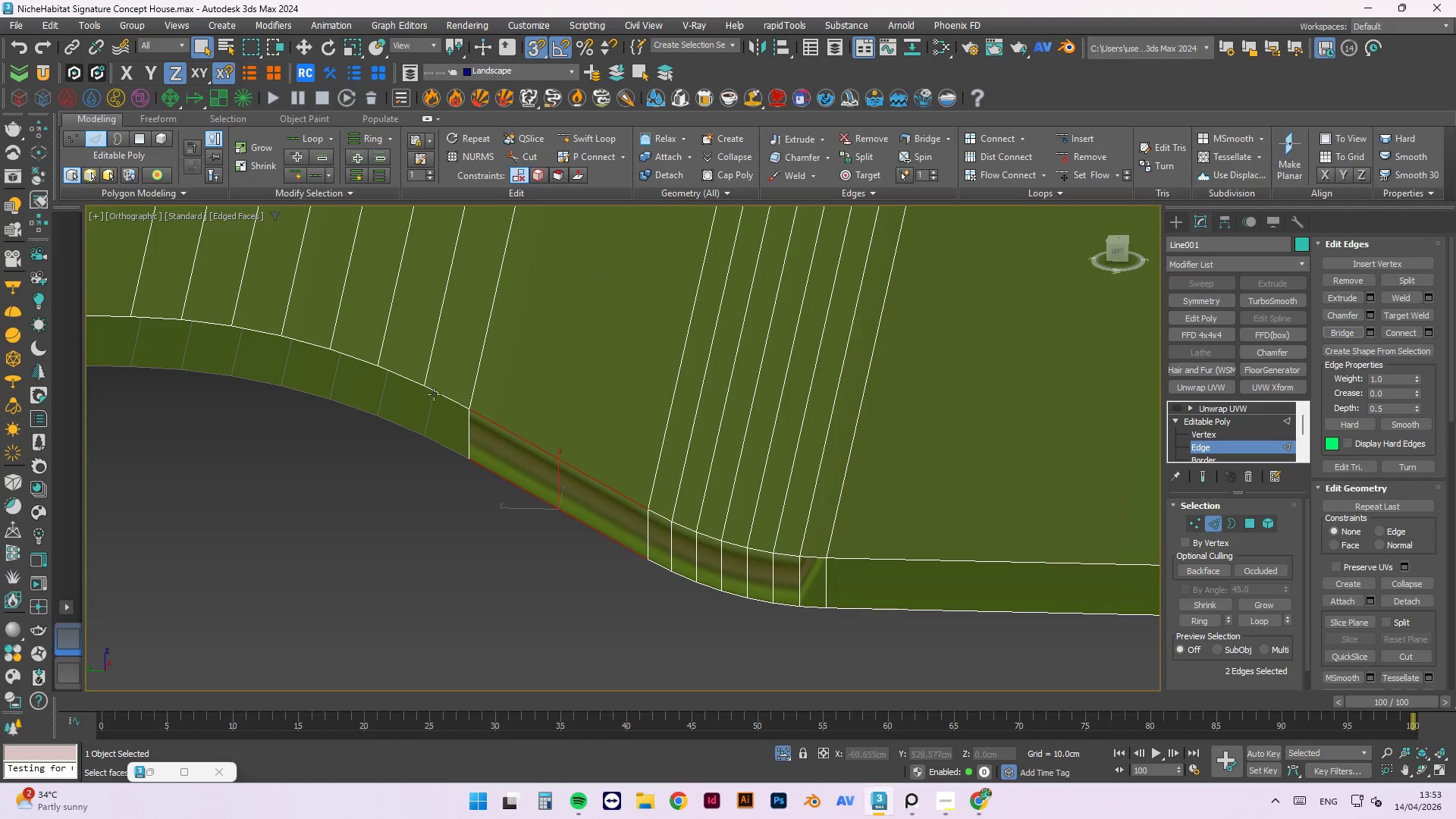 
left_click([440, 397])
 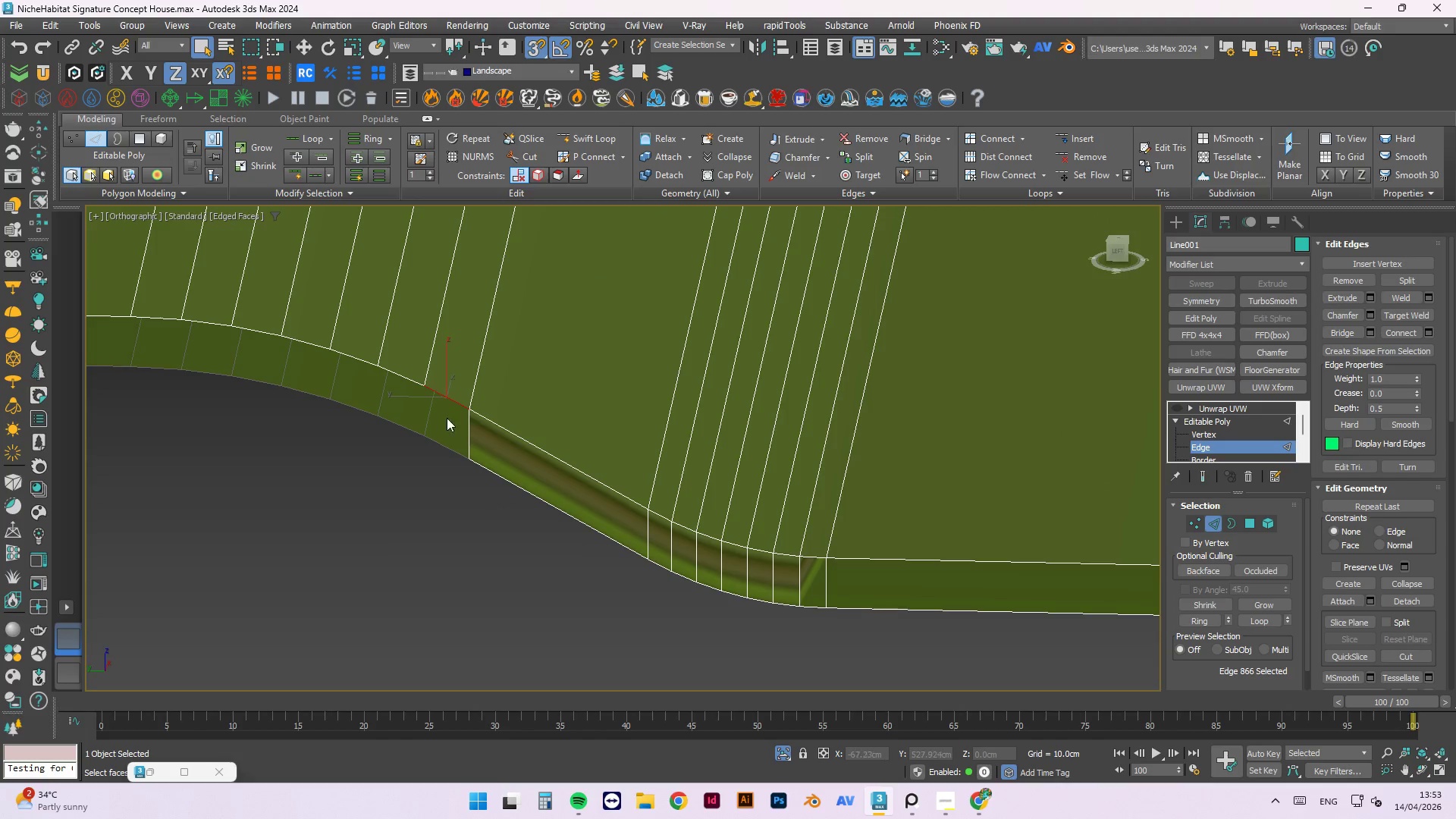 
hold_key(key=ControlLeft, duration=0.81)
left_click([441, 442])
 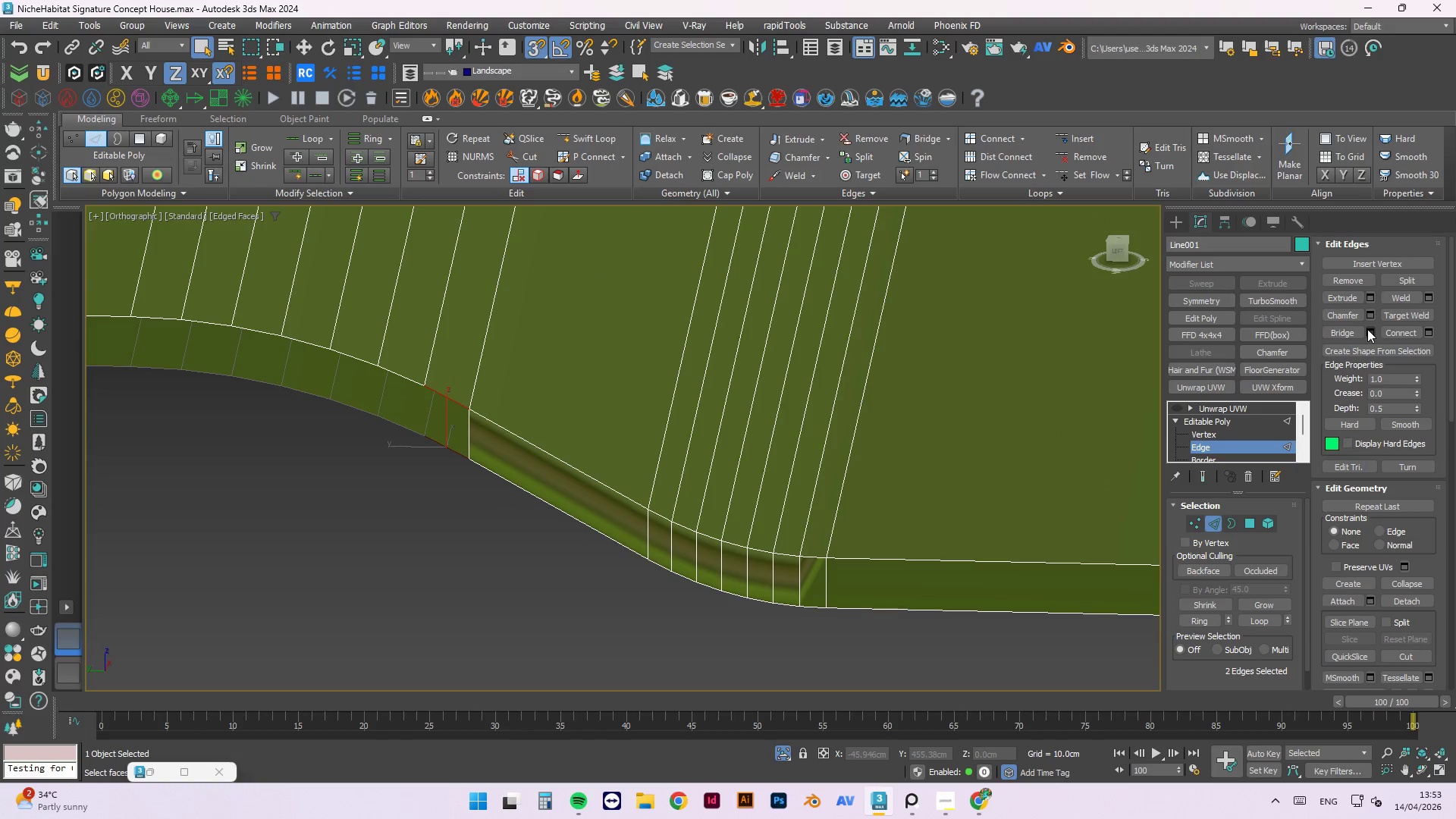 
left_click([1351, 331])
 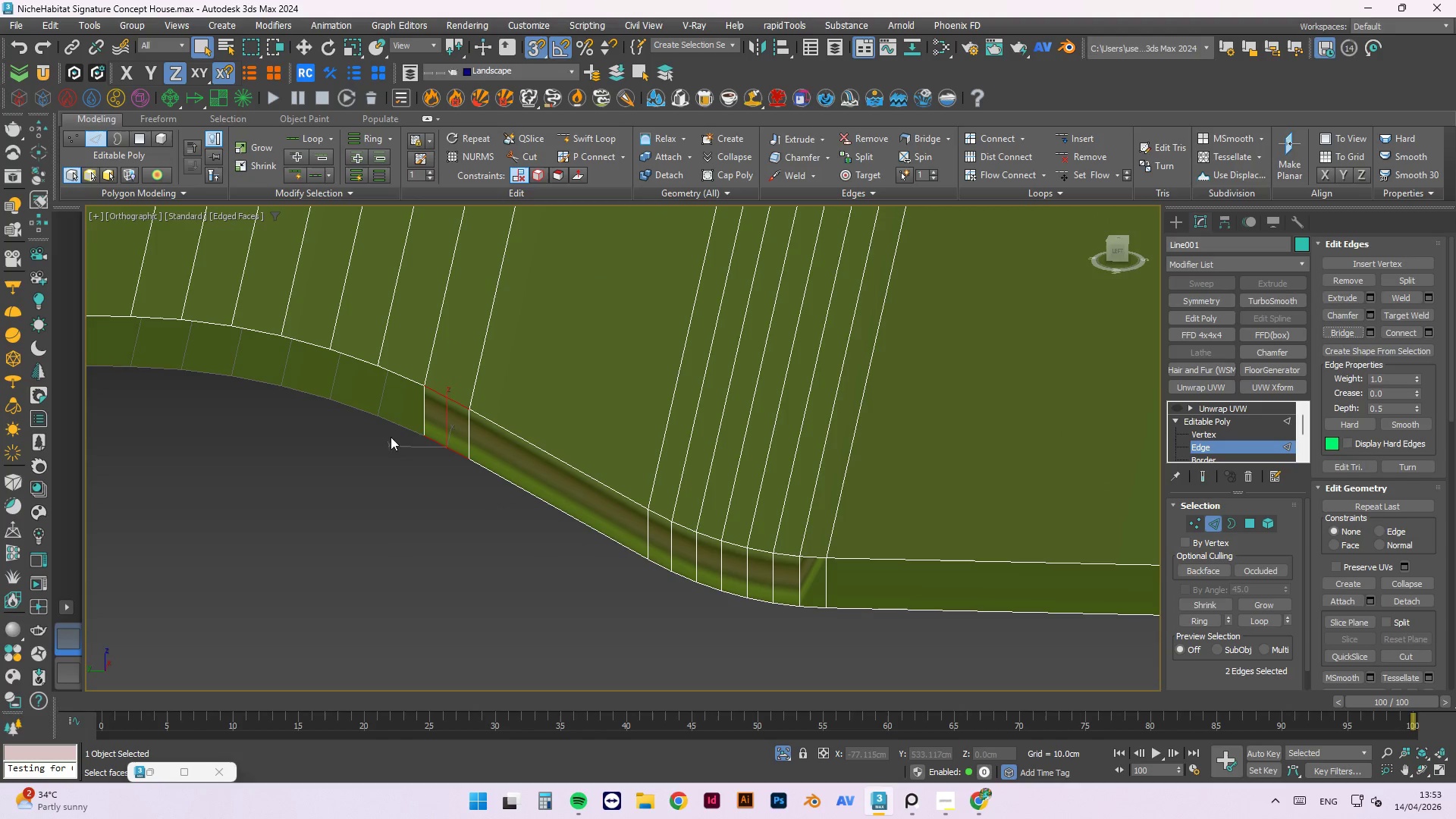 
left_click([392, 426])
 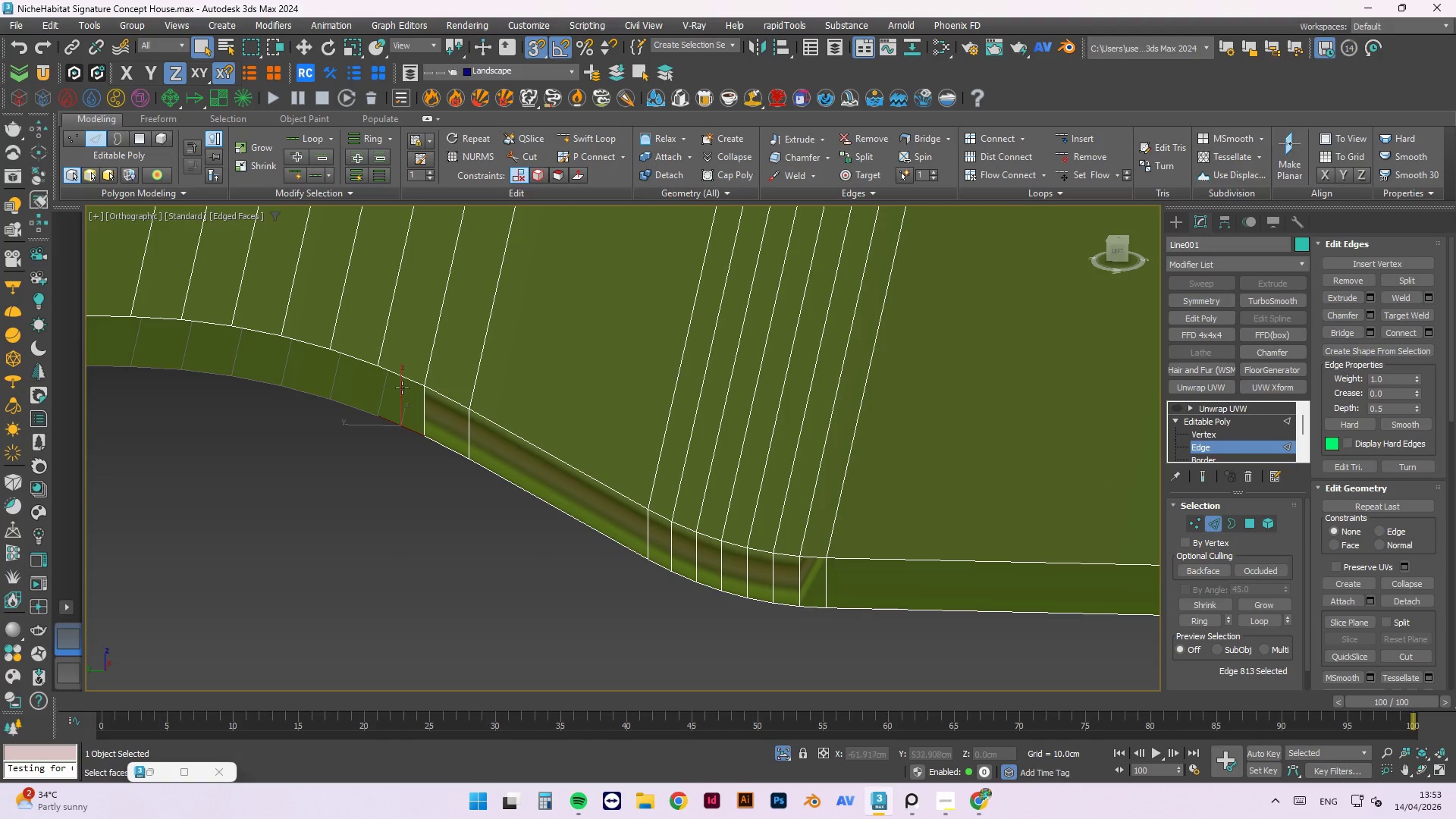 
hold_key(key=ControlLeft, duration=0.92)
left_click([390, 372])
 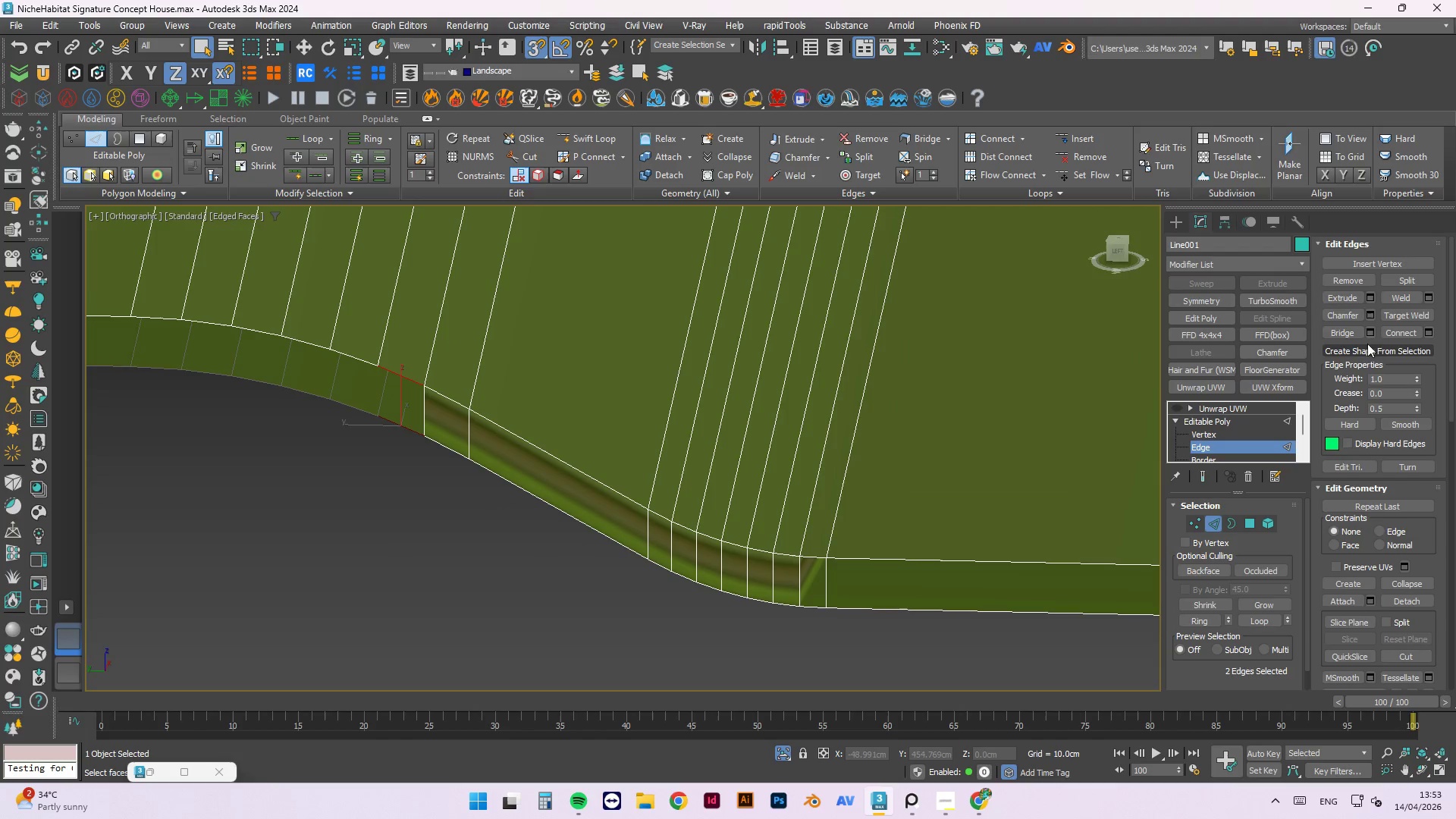 
left_click([1355, 335])
 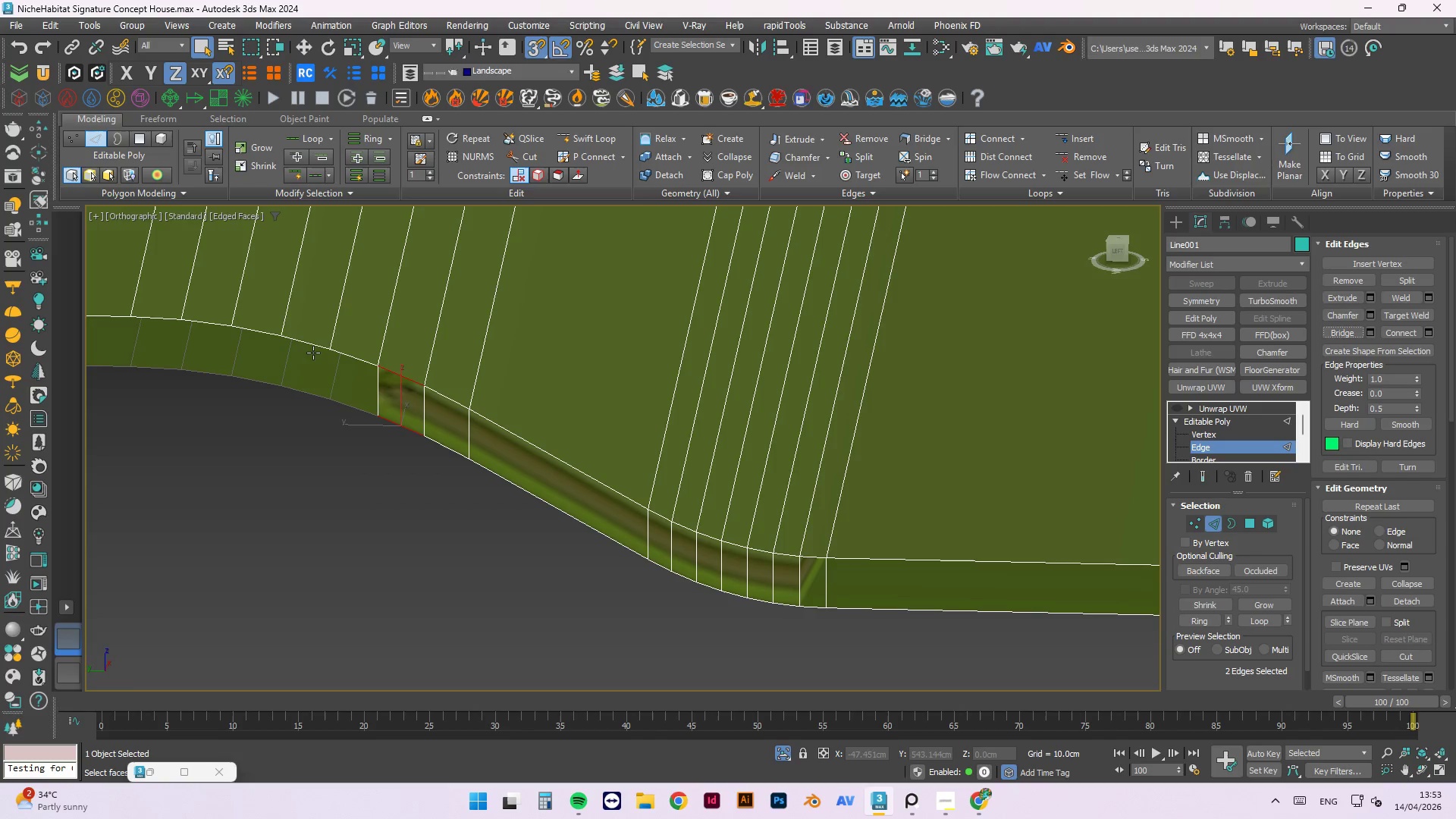 
left_click([340, 353])
 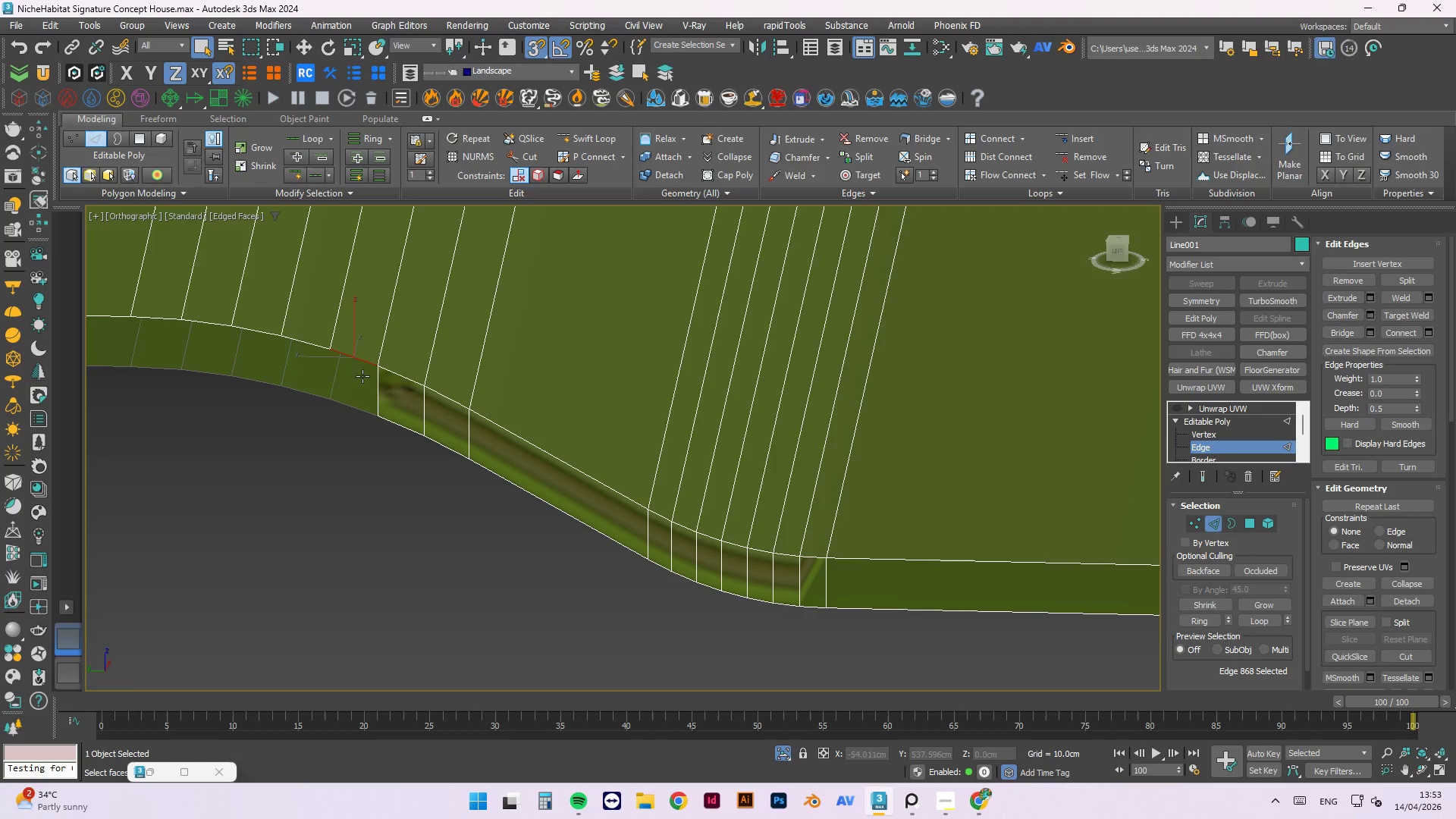 
hold_key(key=ControlLeft, duration=0.73)
left_click([352, 406])
 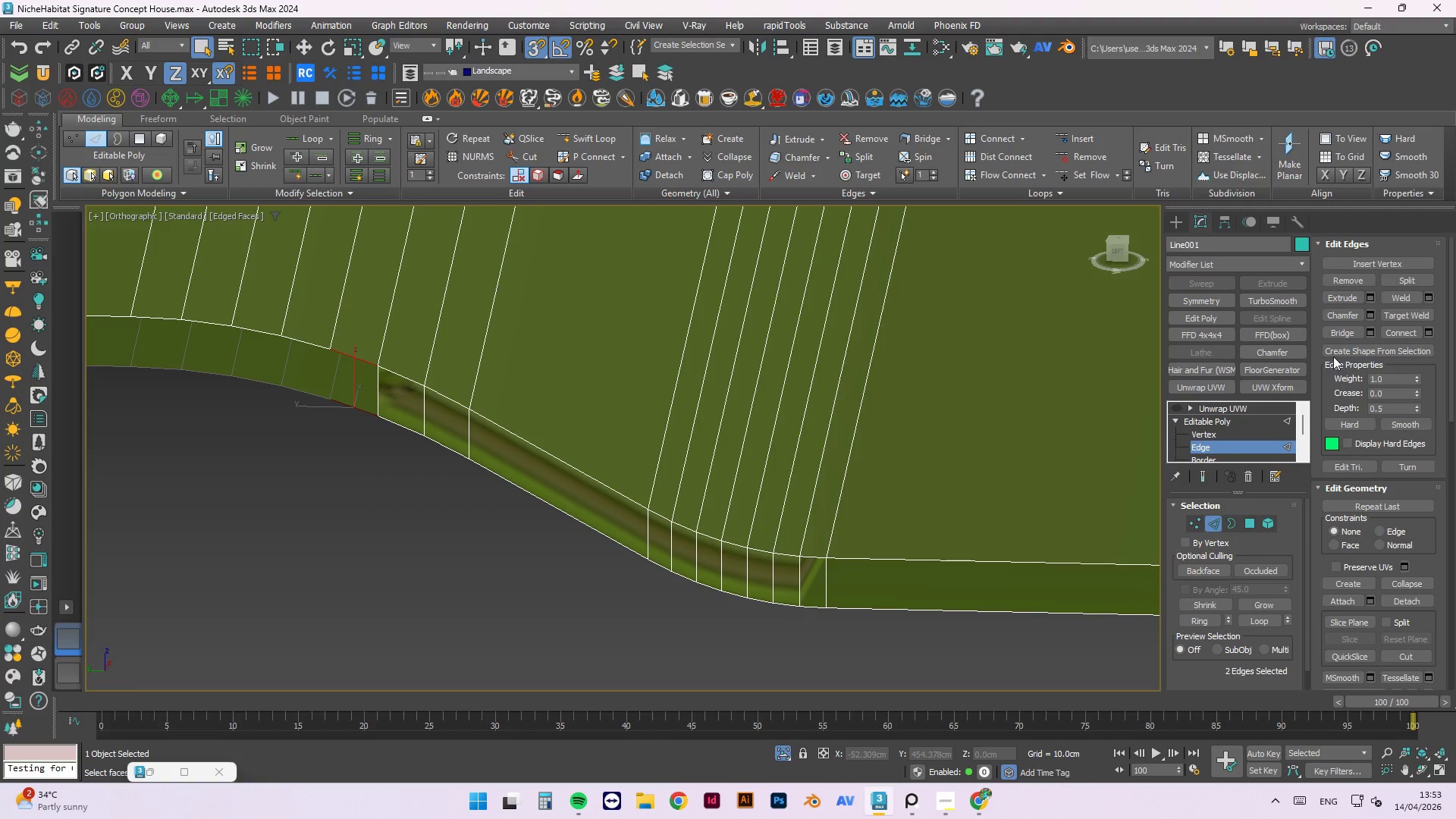 
left_click([1333, 334])
 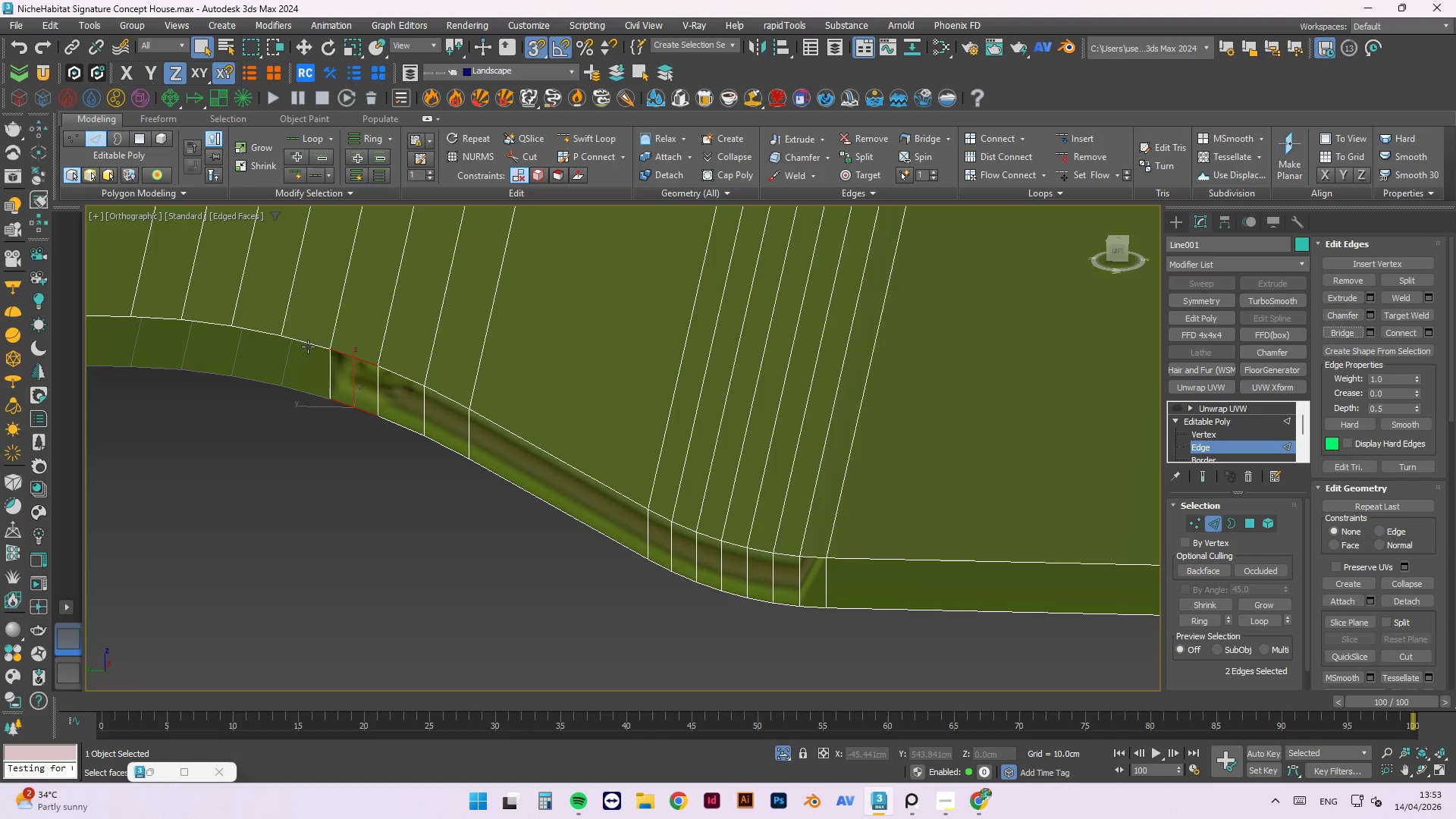 
left_click([310, 346])
 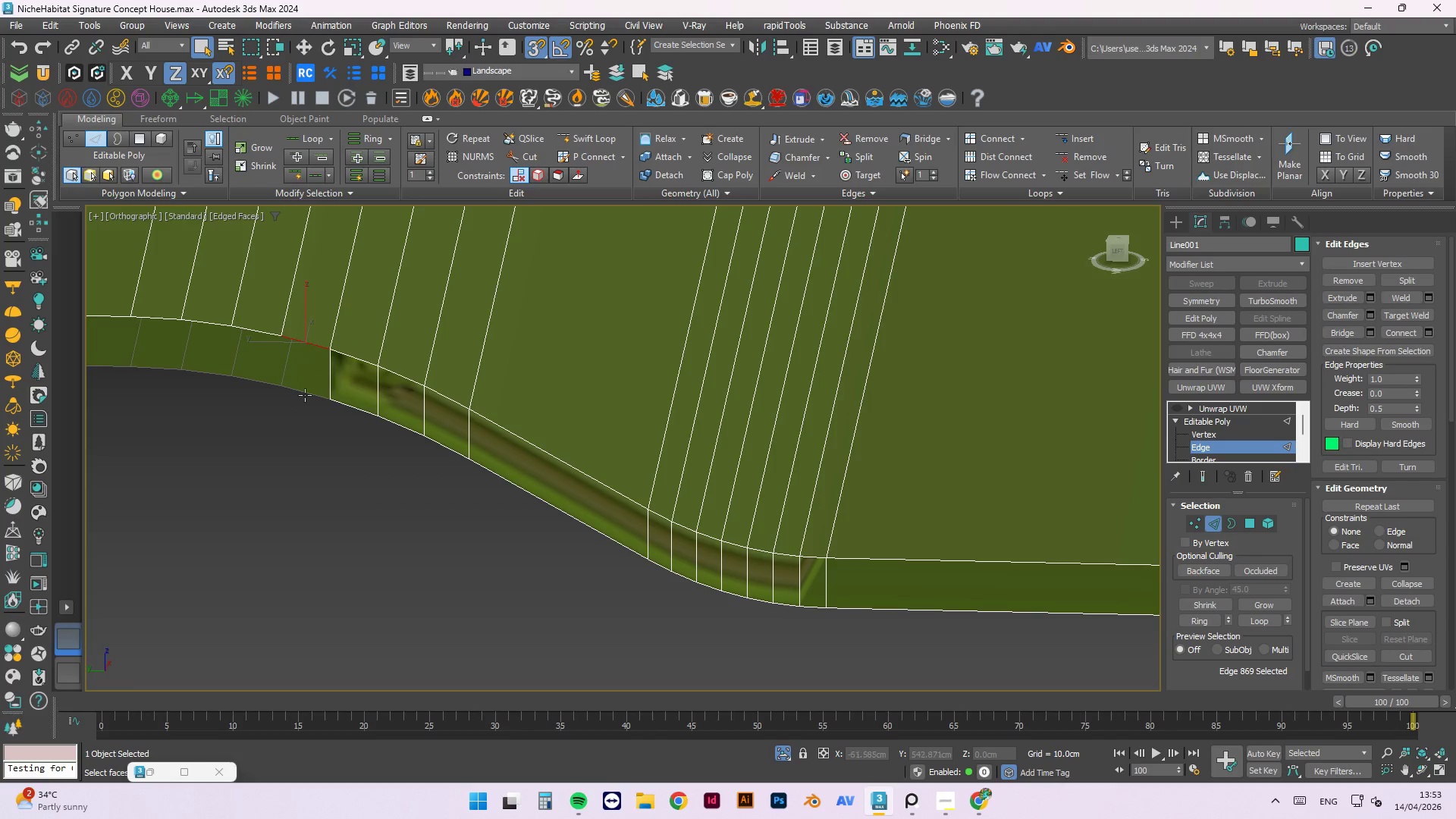 
hold_key(key=ControlLeft, duration=0.61)
left_click([299, 395])
 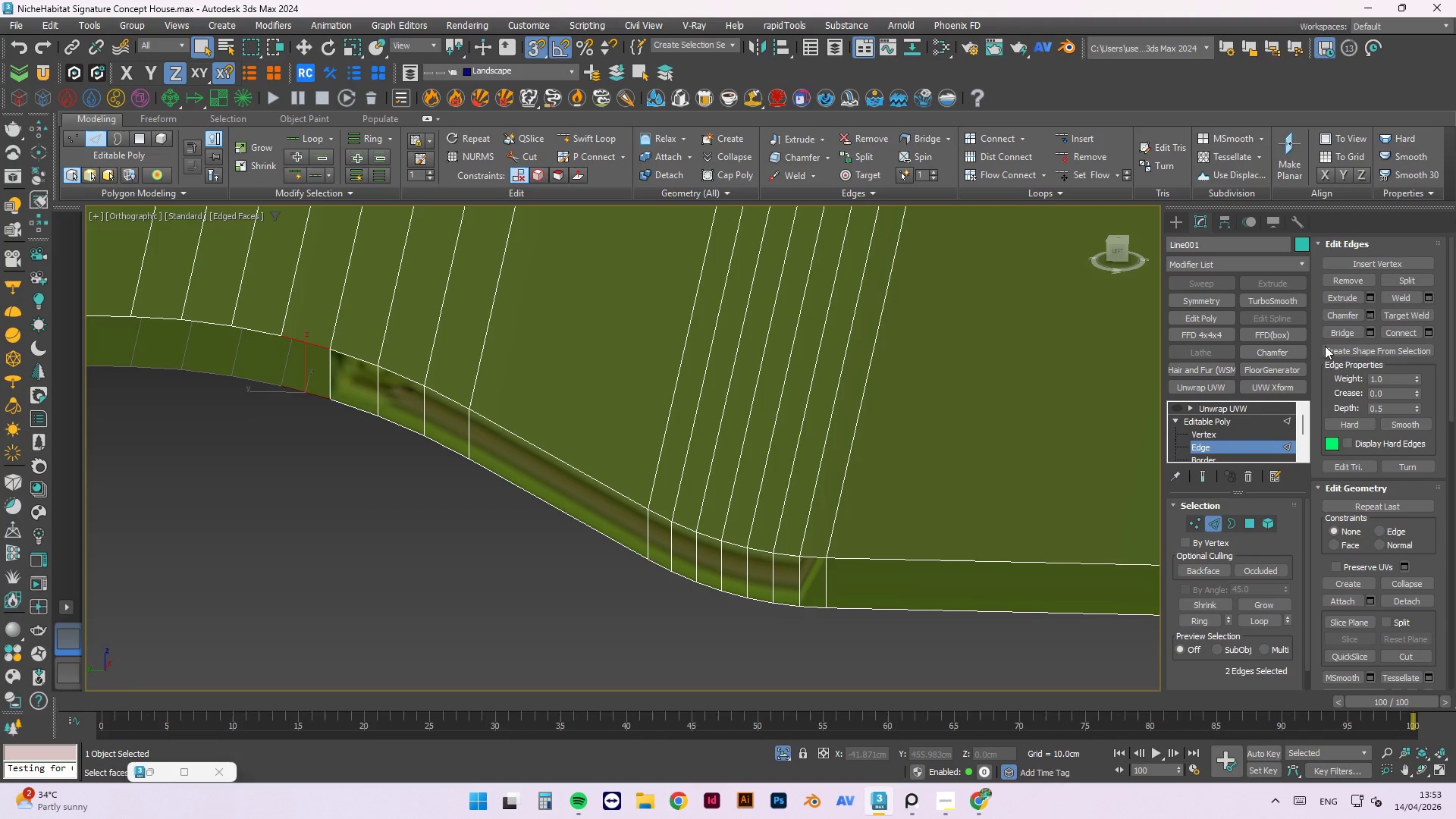 
left_click([1334, 332])
 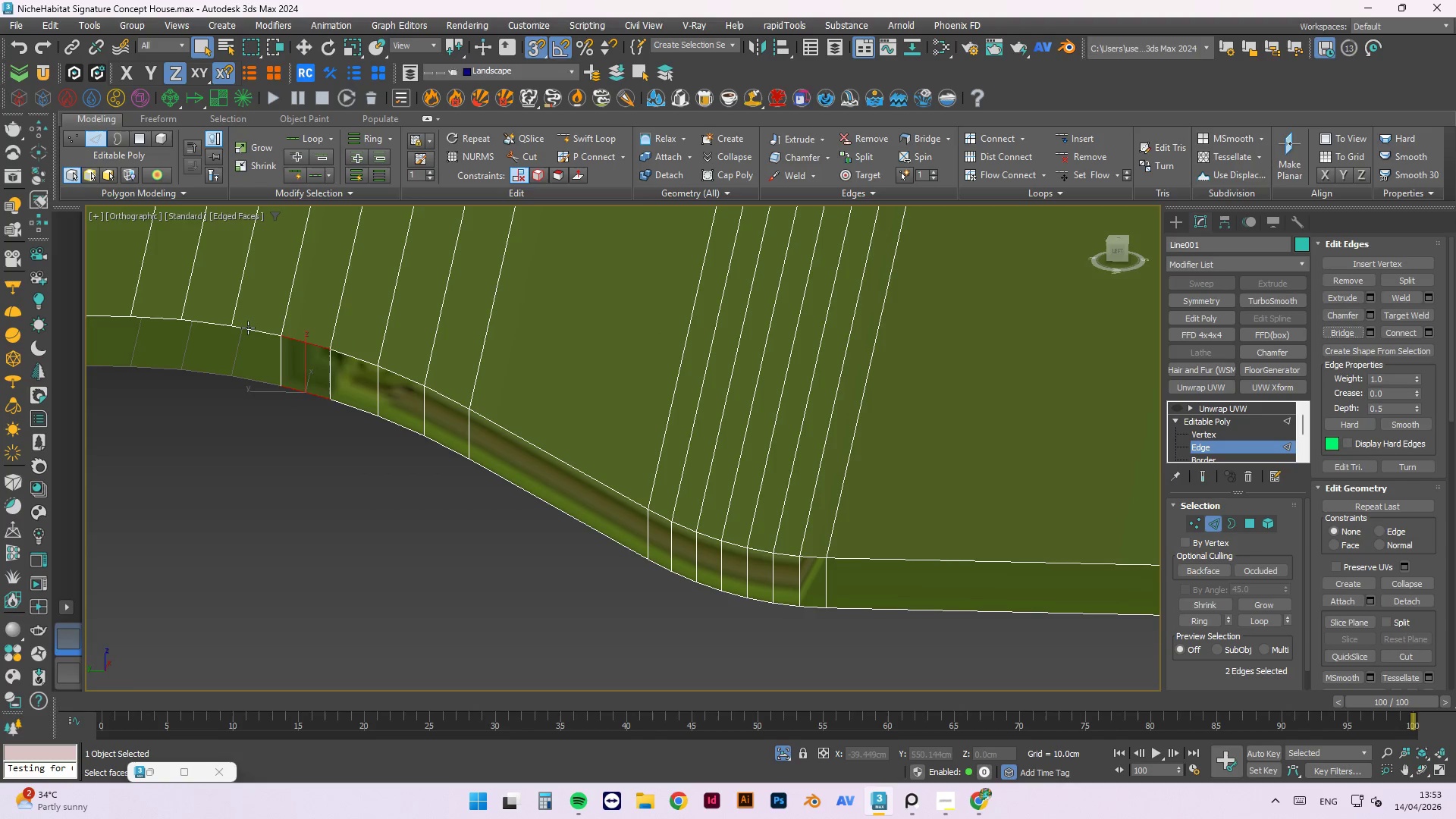 
left_click([242, 331])
 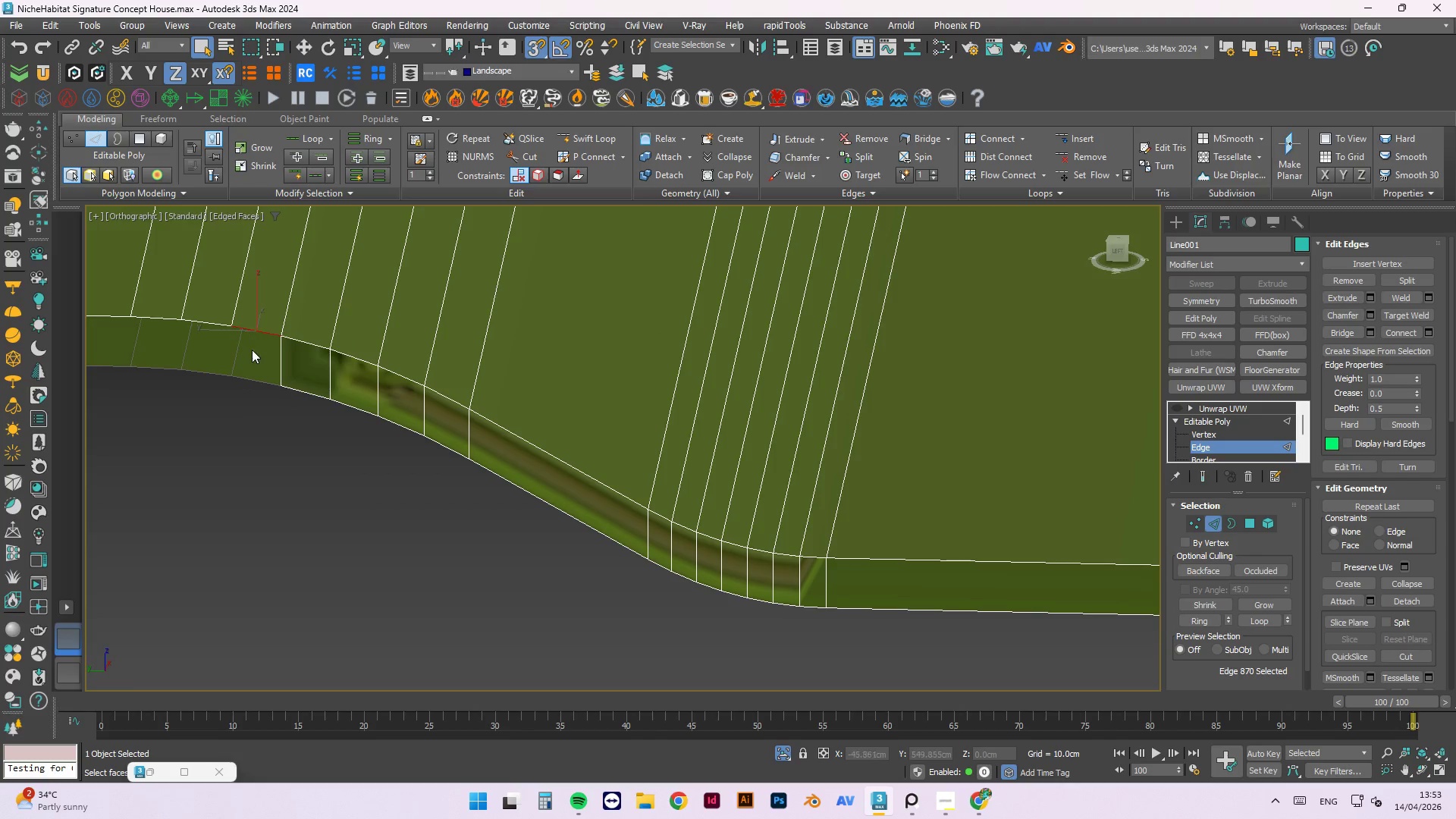 
hold_key(key=ControlLeft, duration=0.81)
left_click([253, 377])
 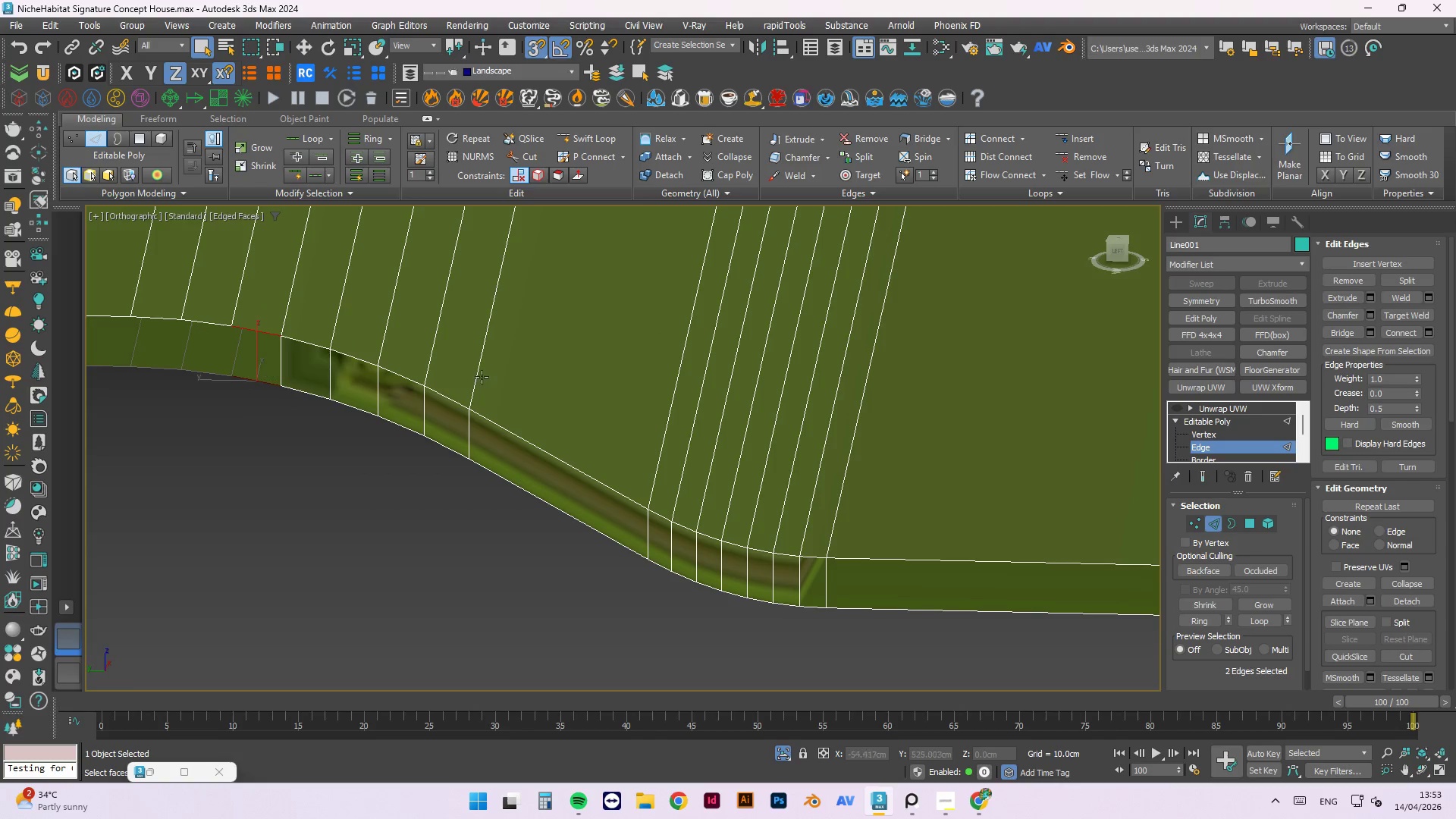 
hold_key(key=ControlLeft, duration=2.91)
left_click([1355, 333])
 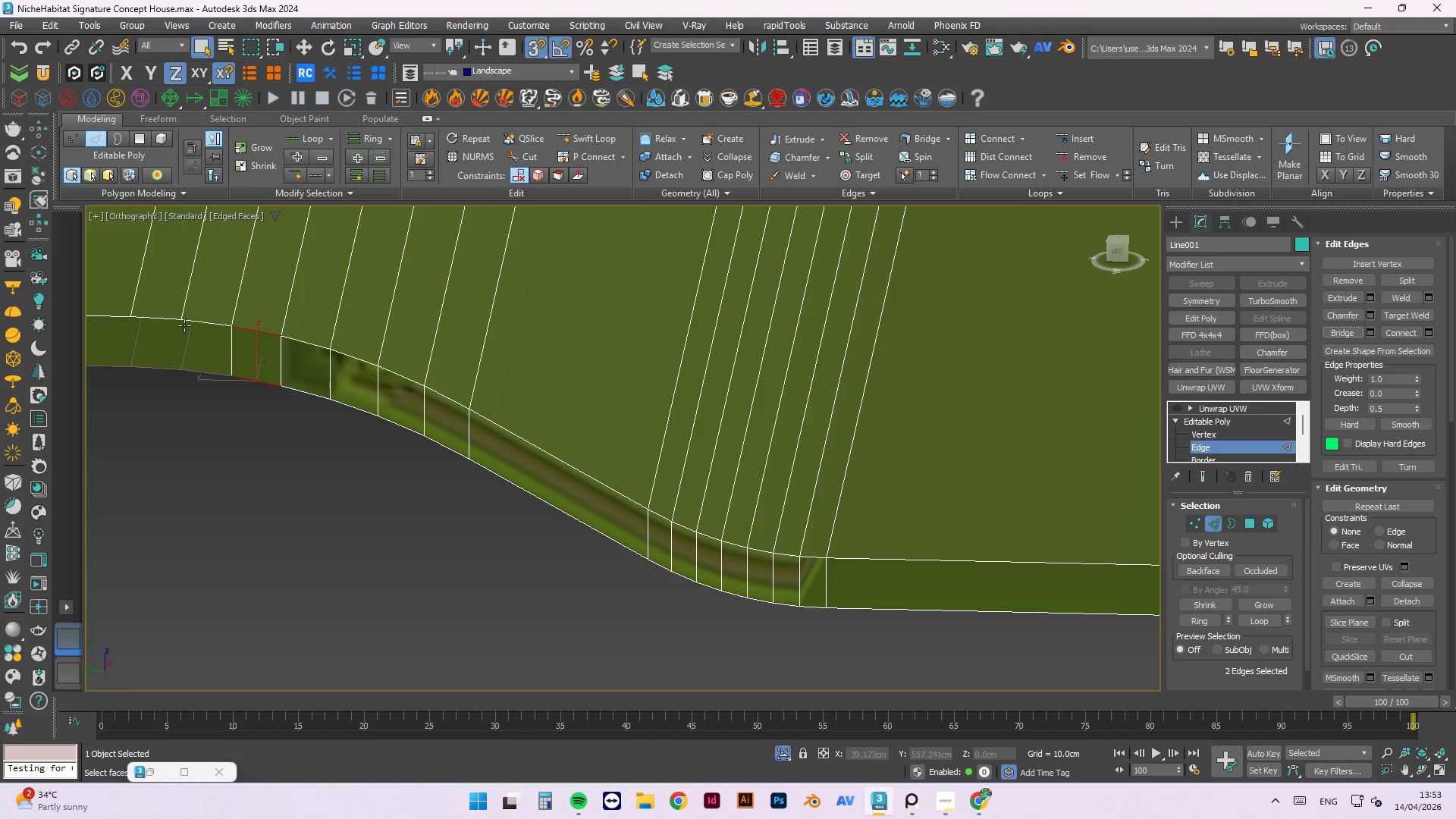 
left_click([199, 327])
 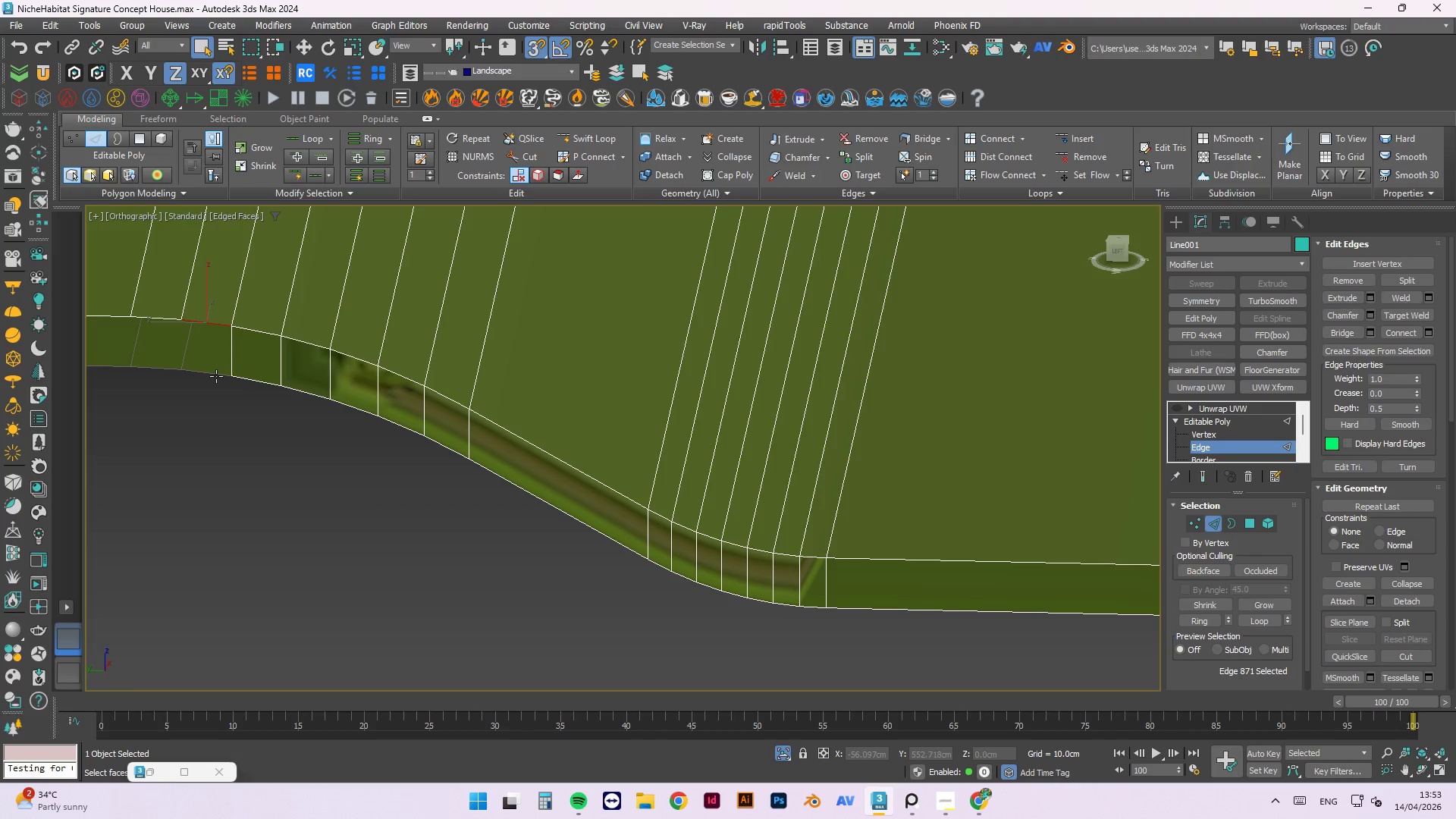 
hold_key(key=ControlLeft, duration=0.52)
left_click([213, 375])
 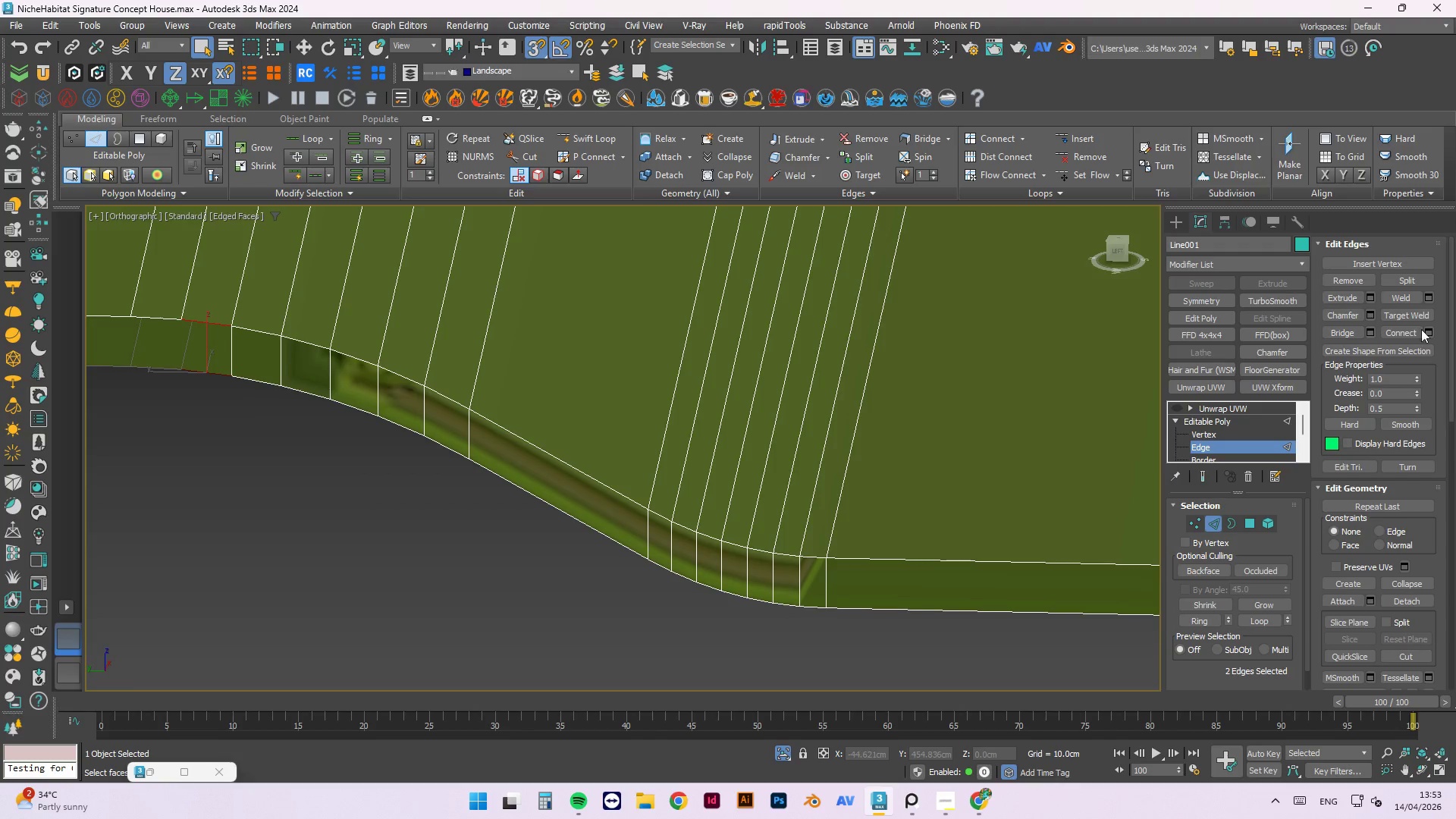 
left_click([1325, 337])
 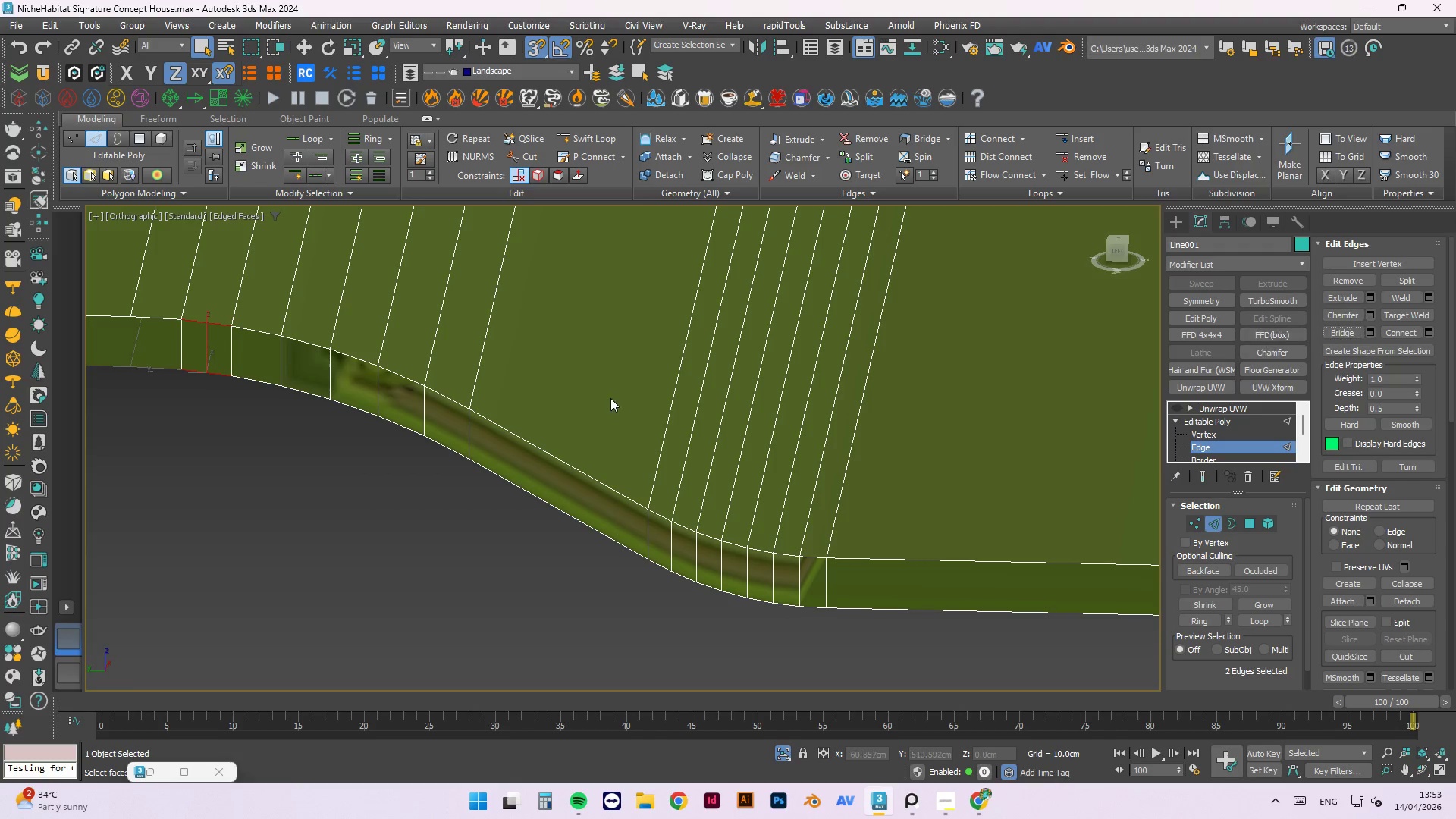 
scroll: coordinate [950, 378], scroll_direction: down, amount: 2.0
 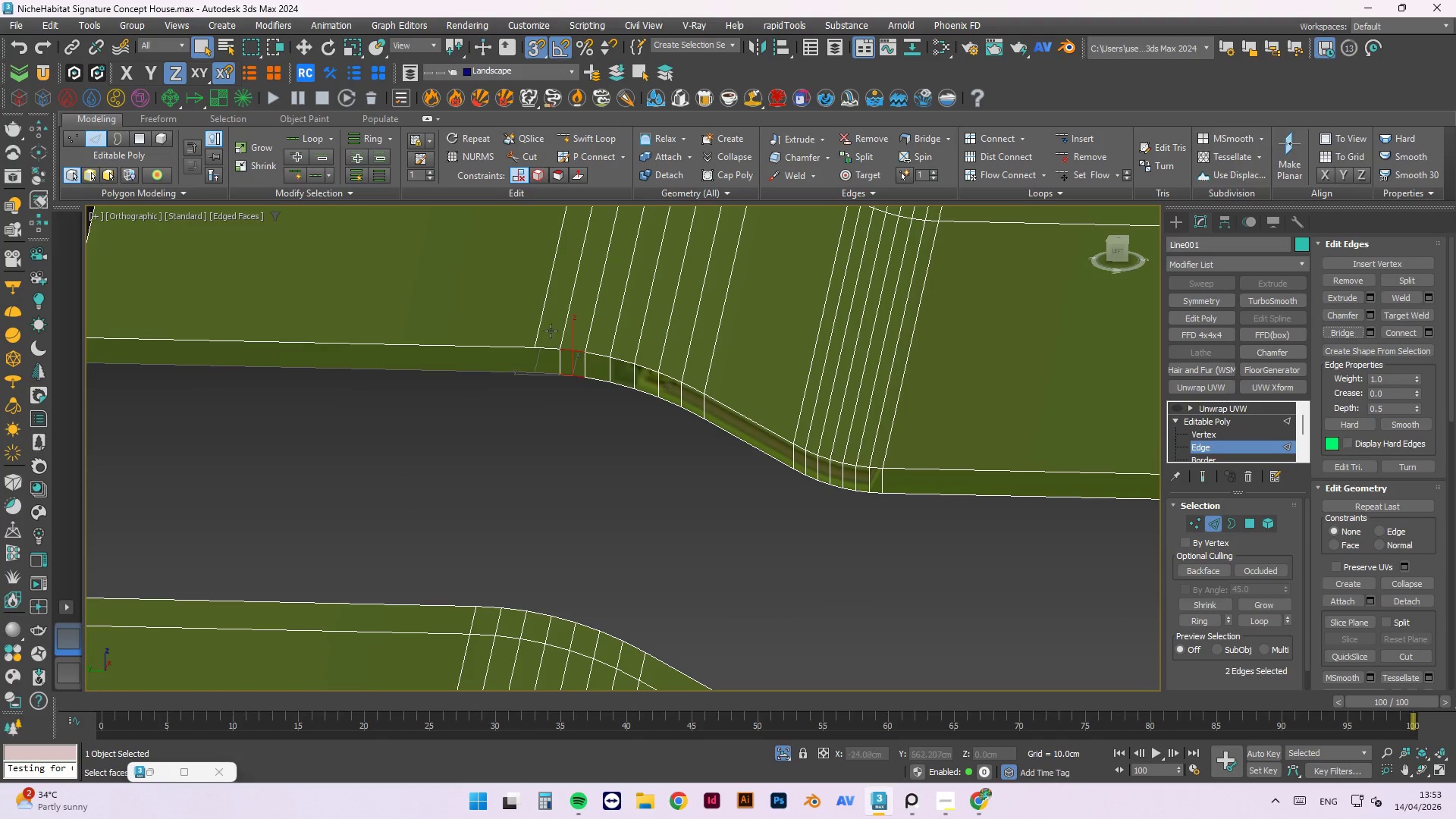 
left_click([526, 342])
 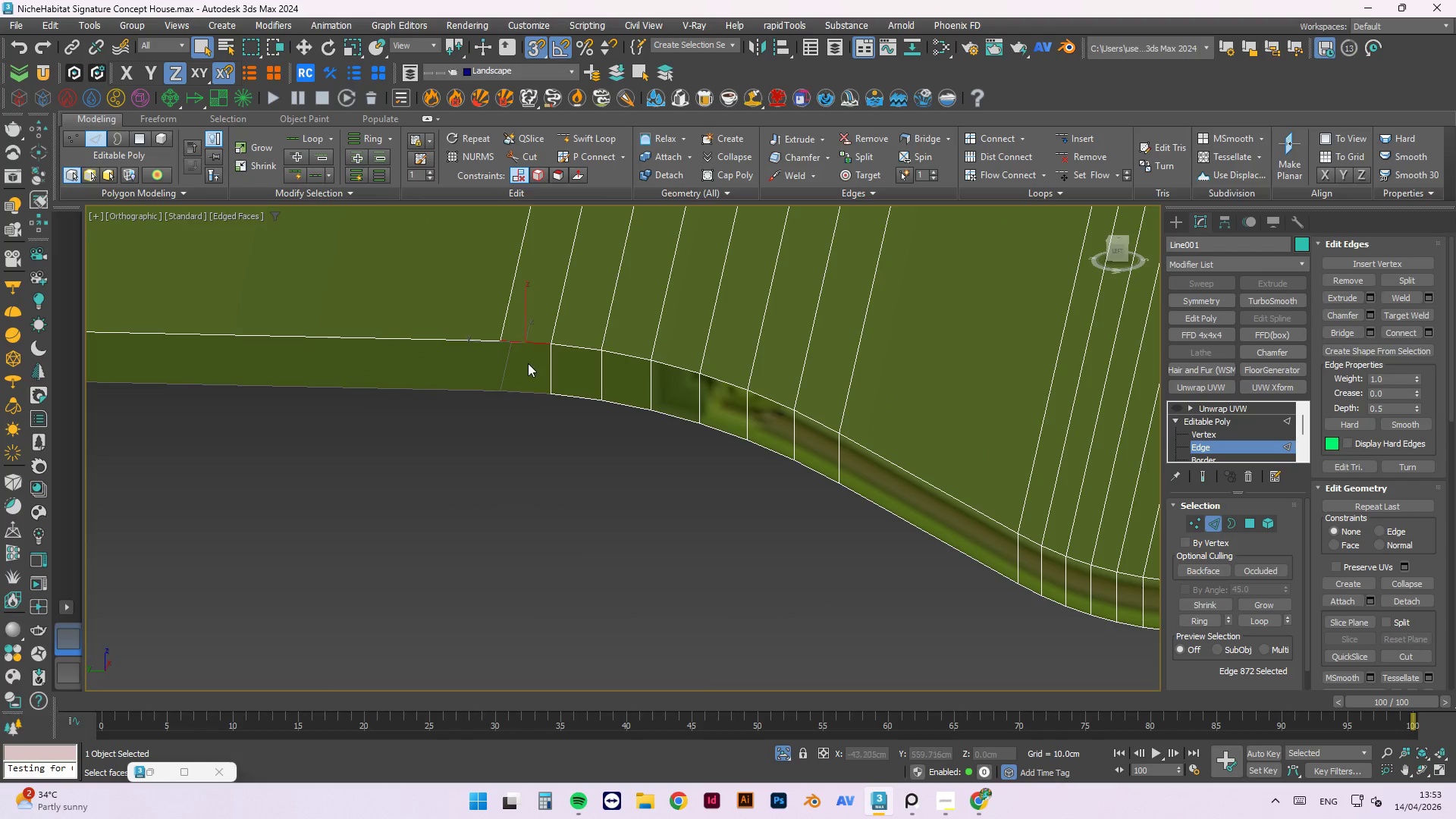 
scroll: coordinate [569, 354], scroll_direction: up, amount: 2.0
 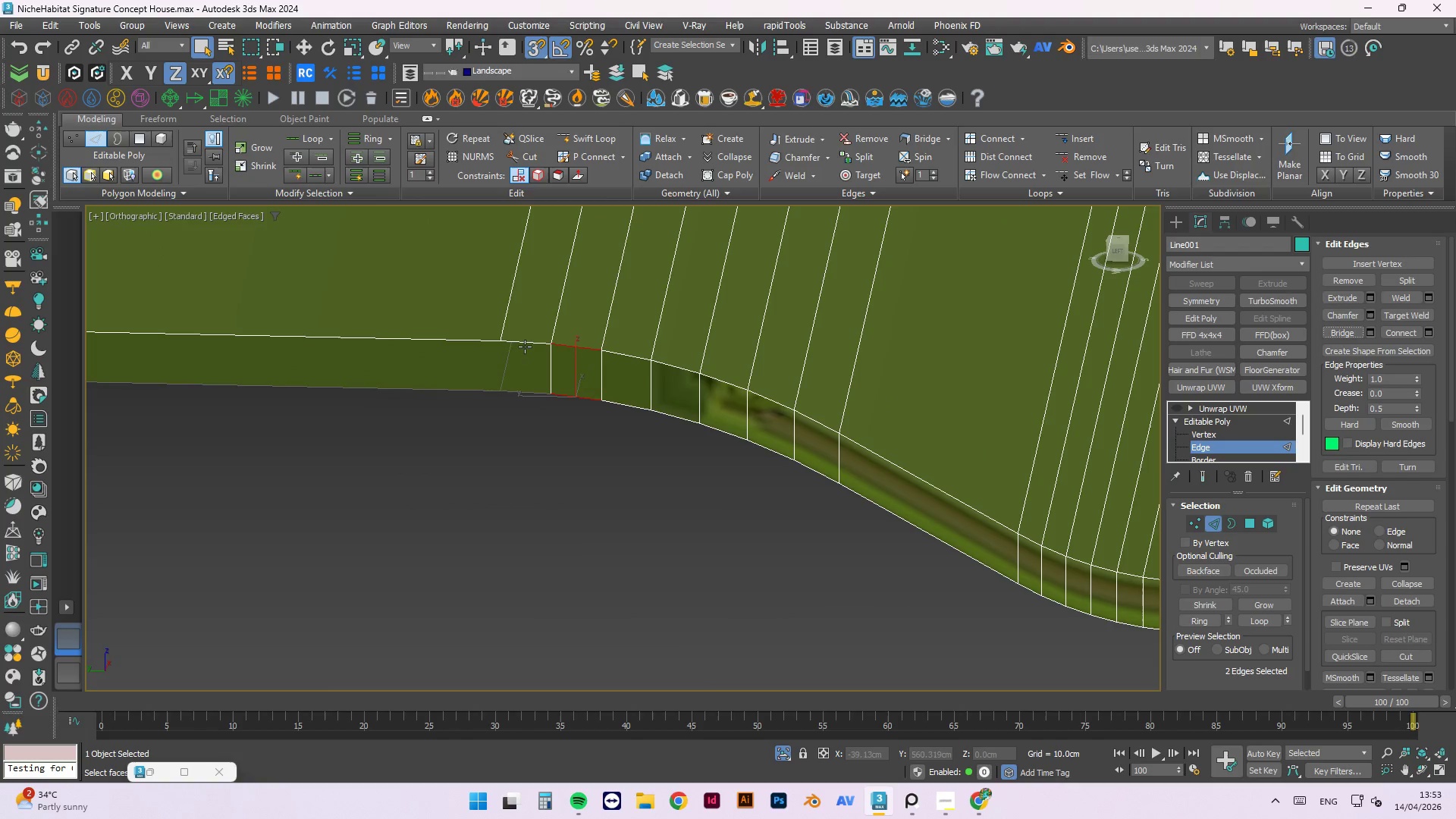 
hold_key(key=ControlLeft, duration=0.67)
left_click([519, 392])
 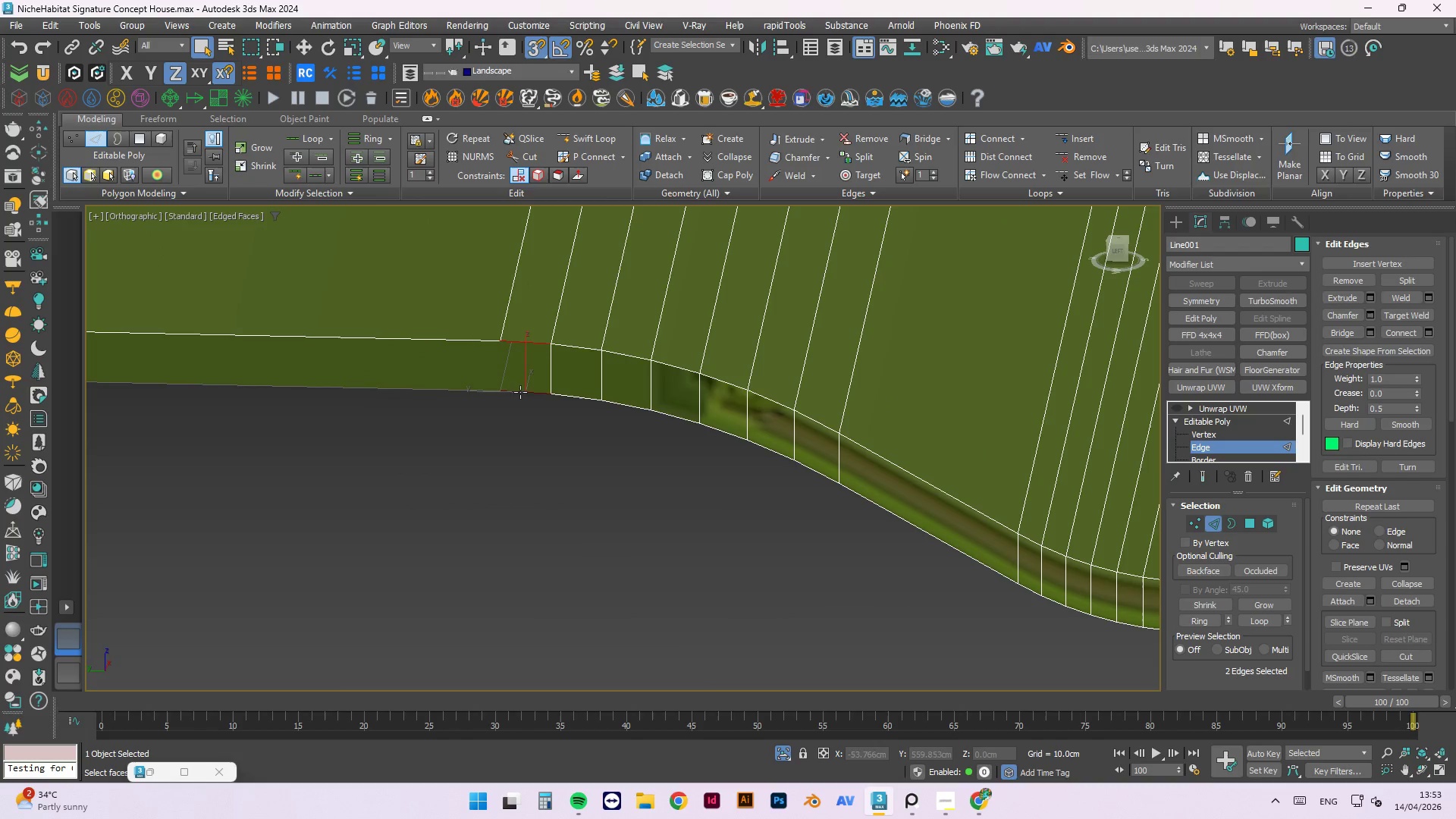 
hold_key(key=ControlLeft, duration=2.41)
left_click([1344, 335])
 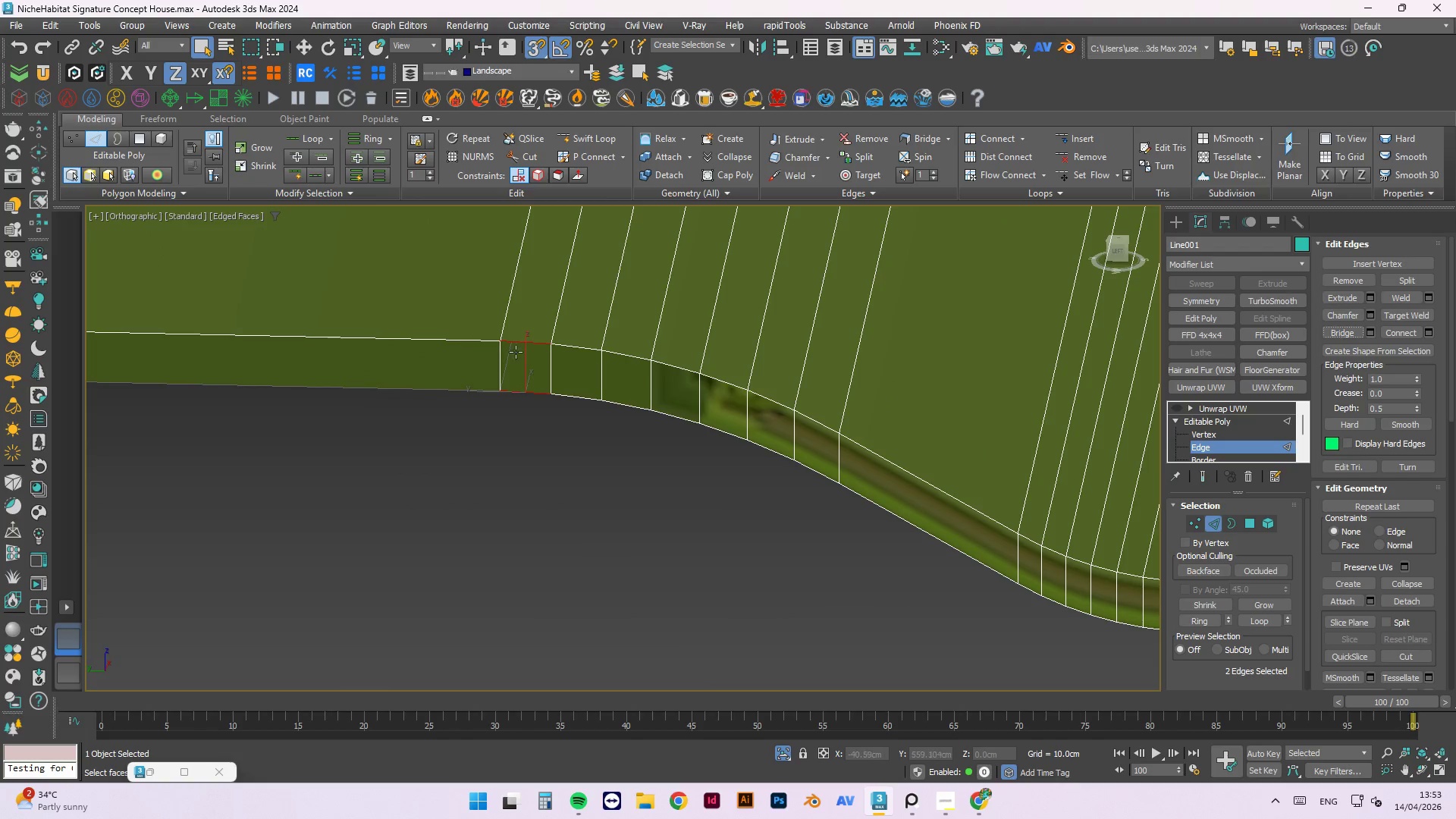 
left_click([453, 352])
 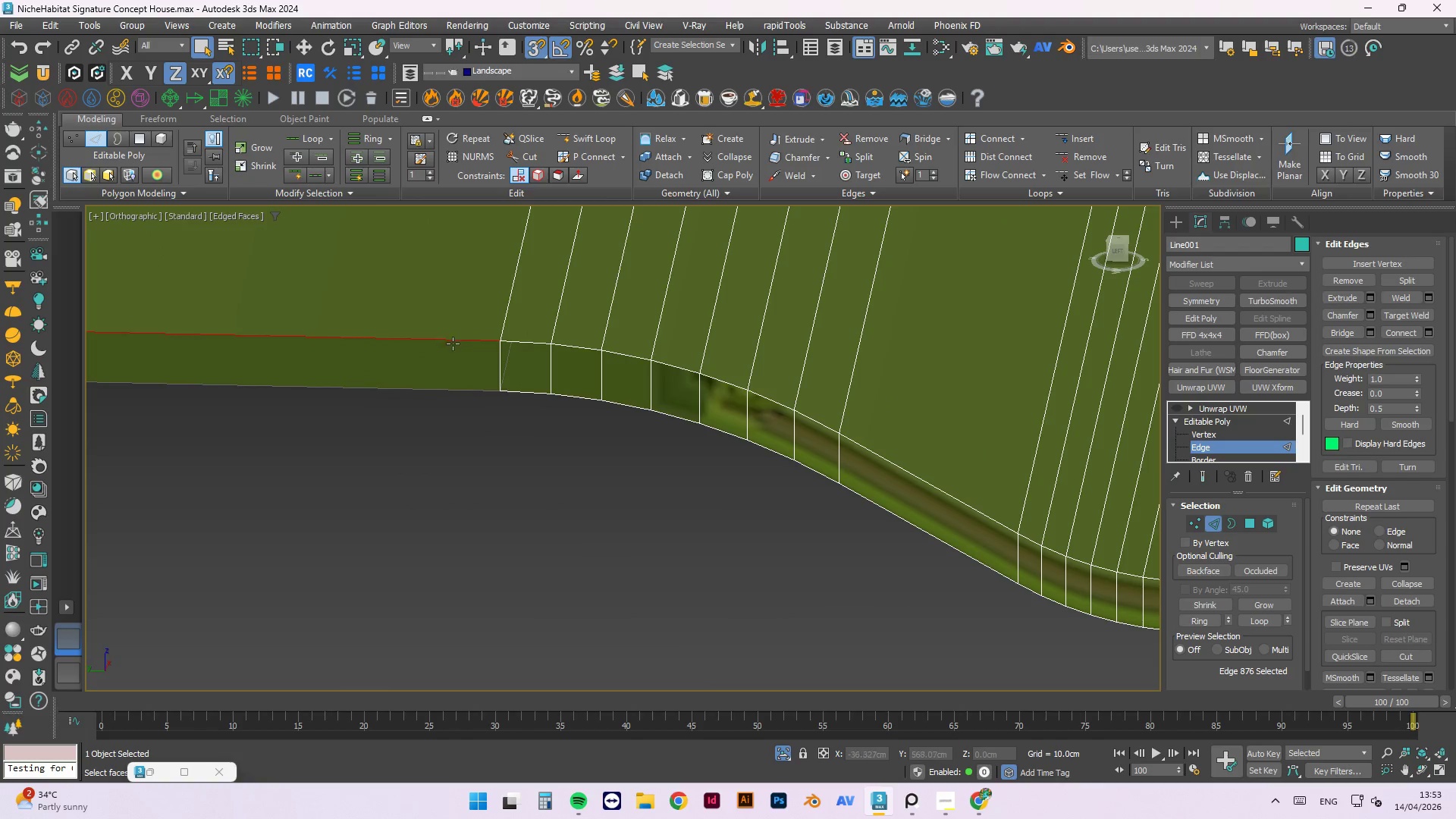 
hold_key(key=ControlLeft, duration=0.59)
left_click([446, 385])
 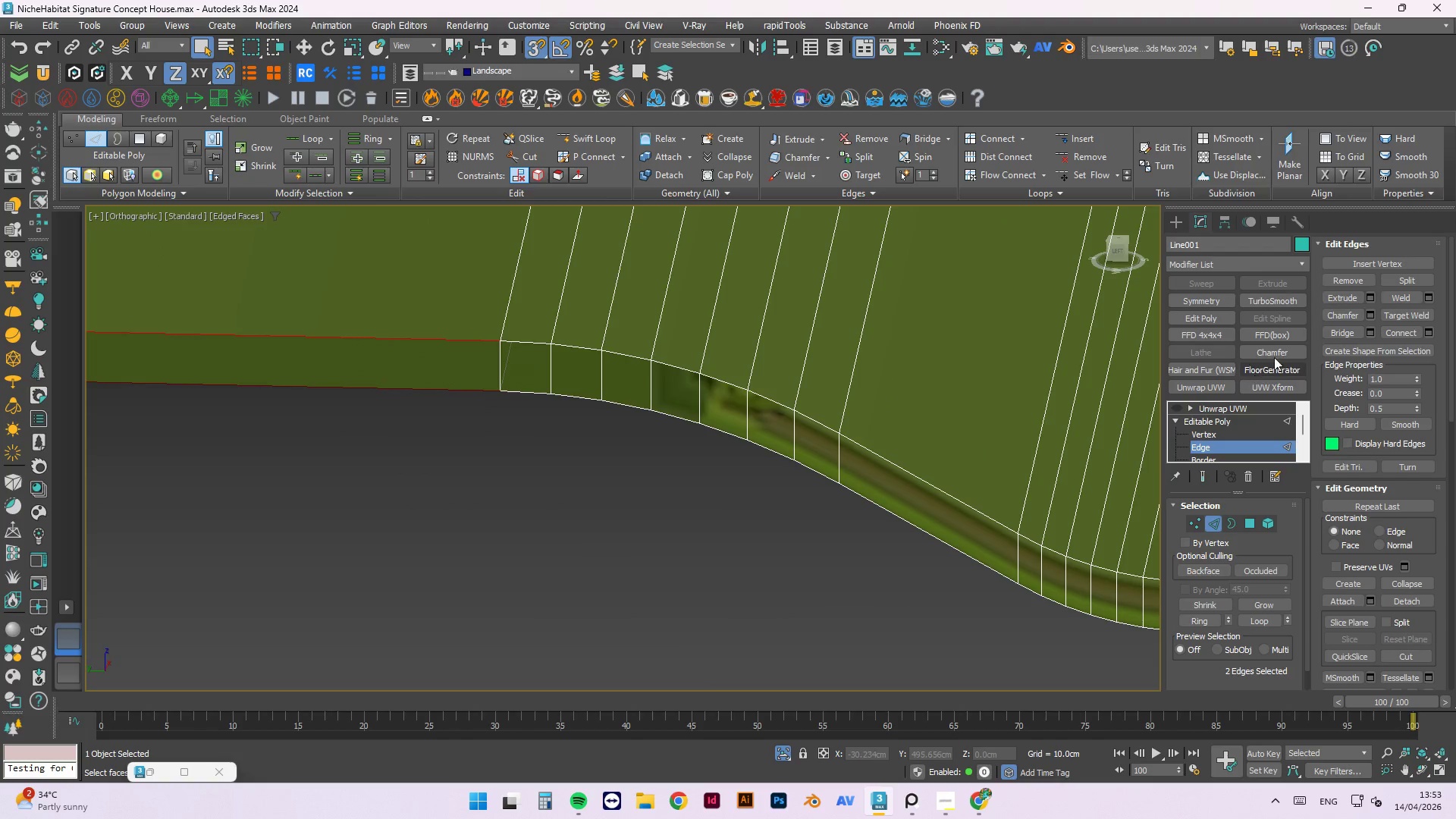 
left_click([1342, 336])
 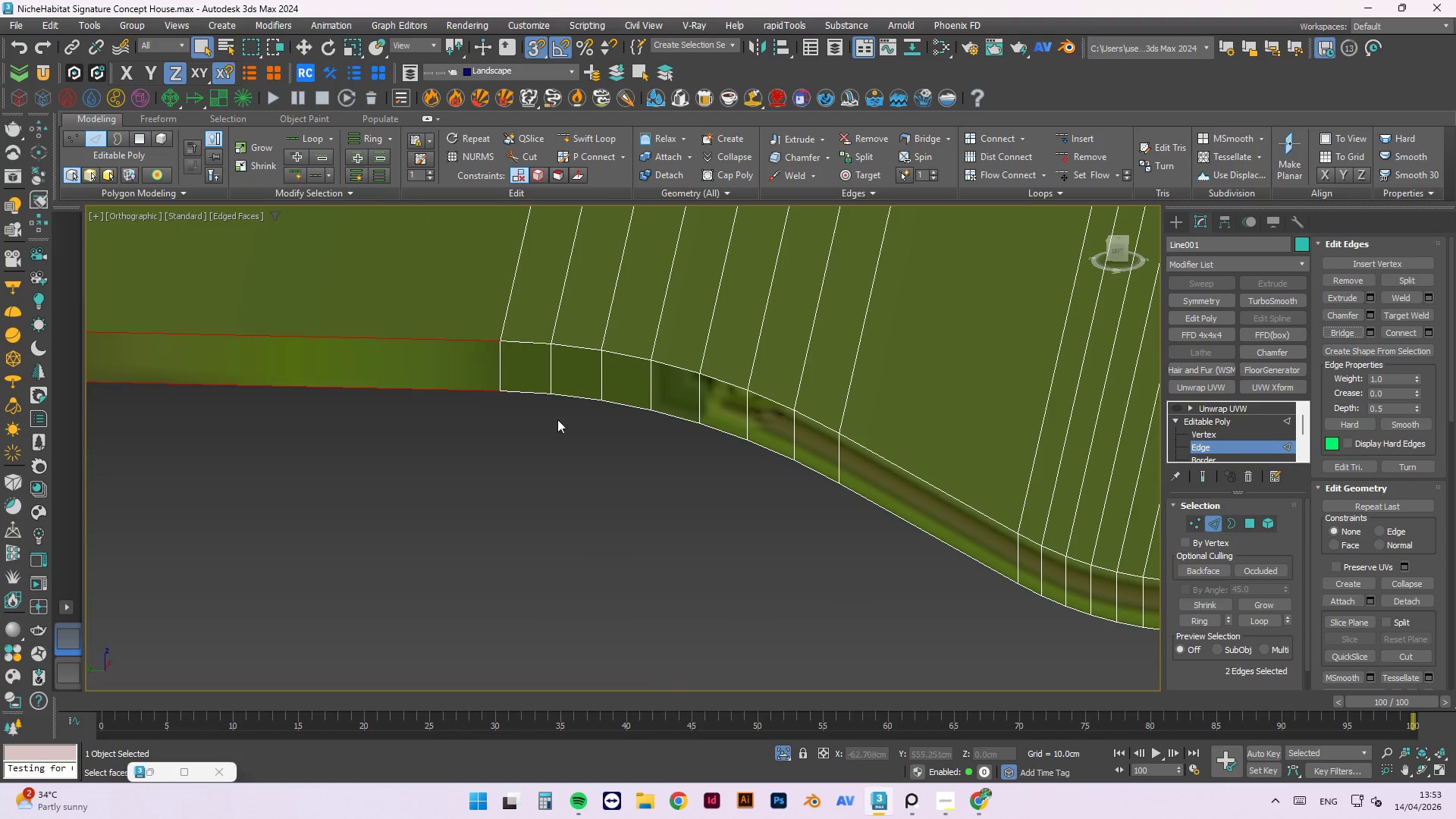 
hold_key(key=AltLeft, duration=0.98)
scroll: coordinate [471, 449], scroll_direction: down, amount: 8.0
 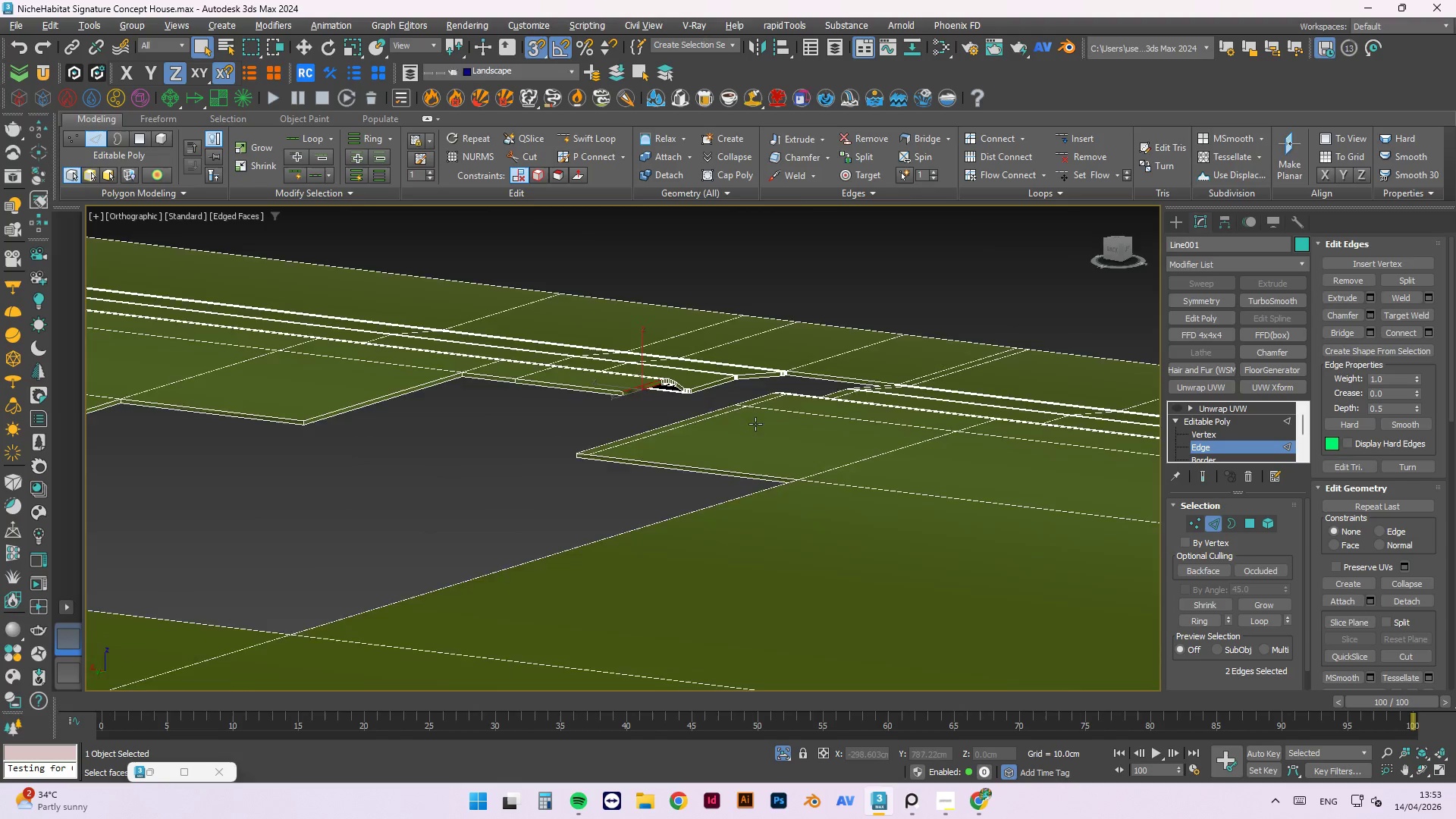 
left_click([563, 366])
 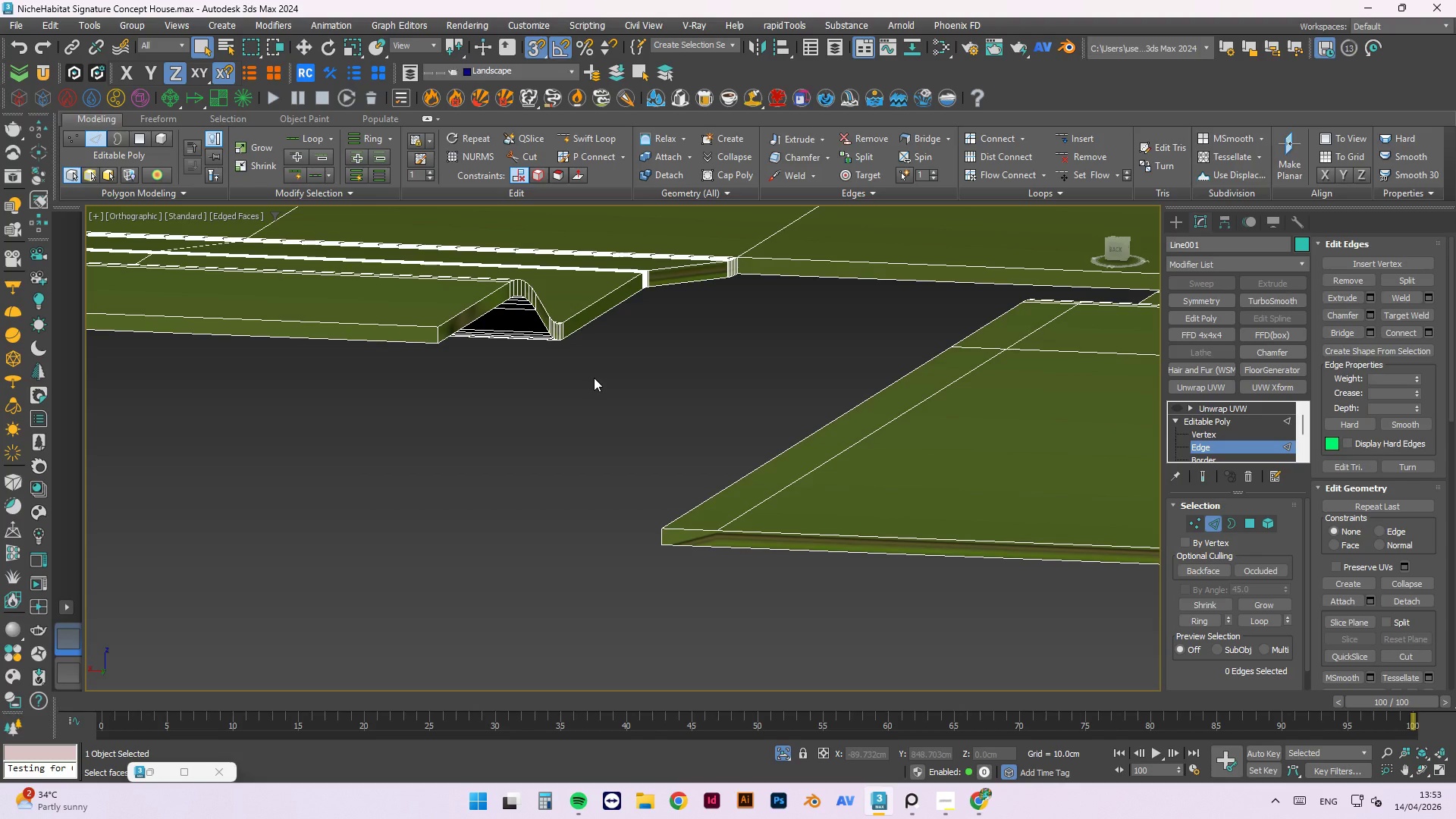 
scroll: coordinate [692, 409], scroll_direction: up, amount: 4.0
 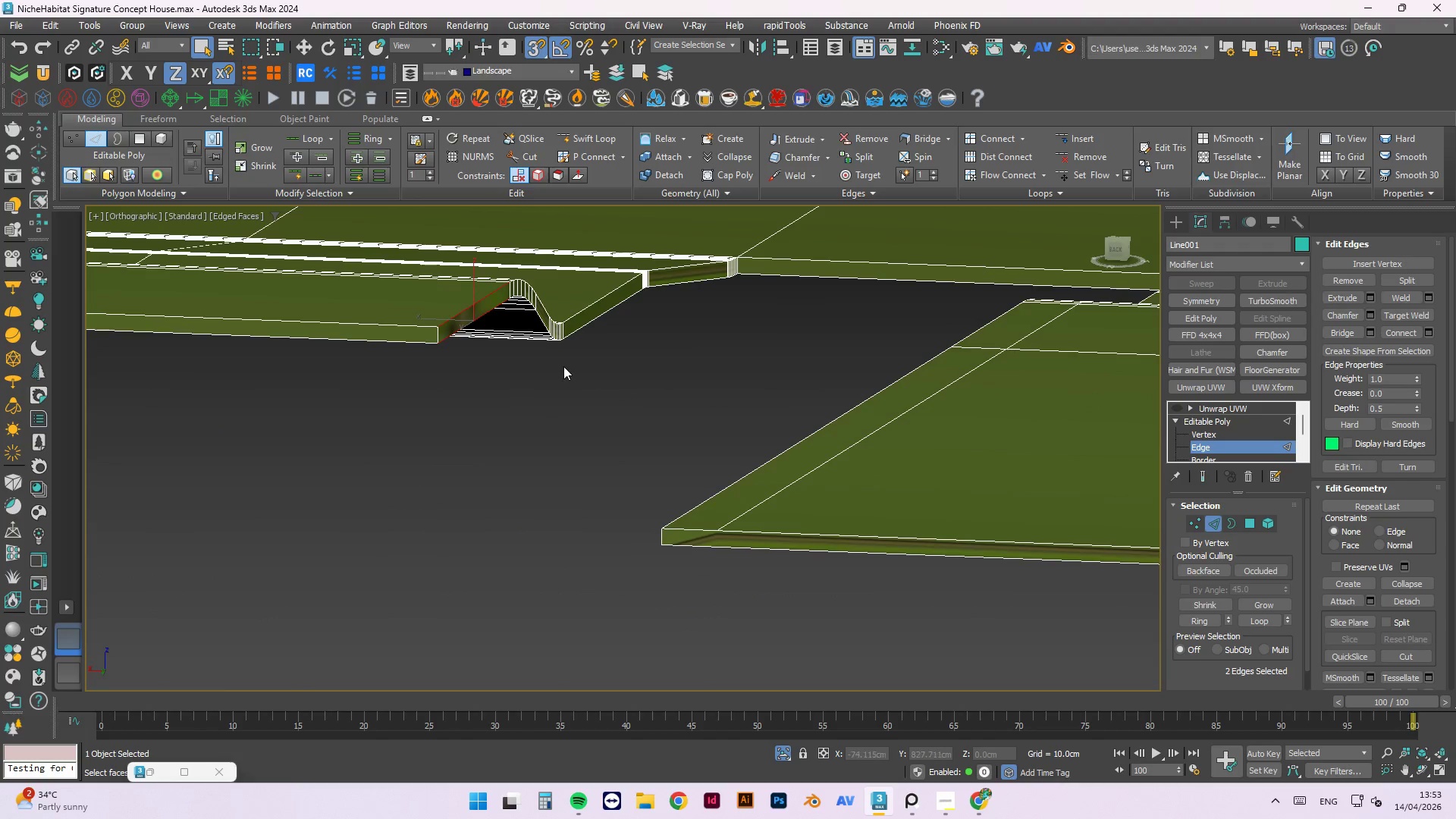 
wait(27.79)
 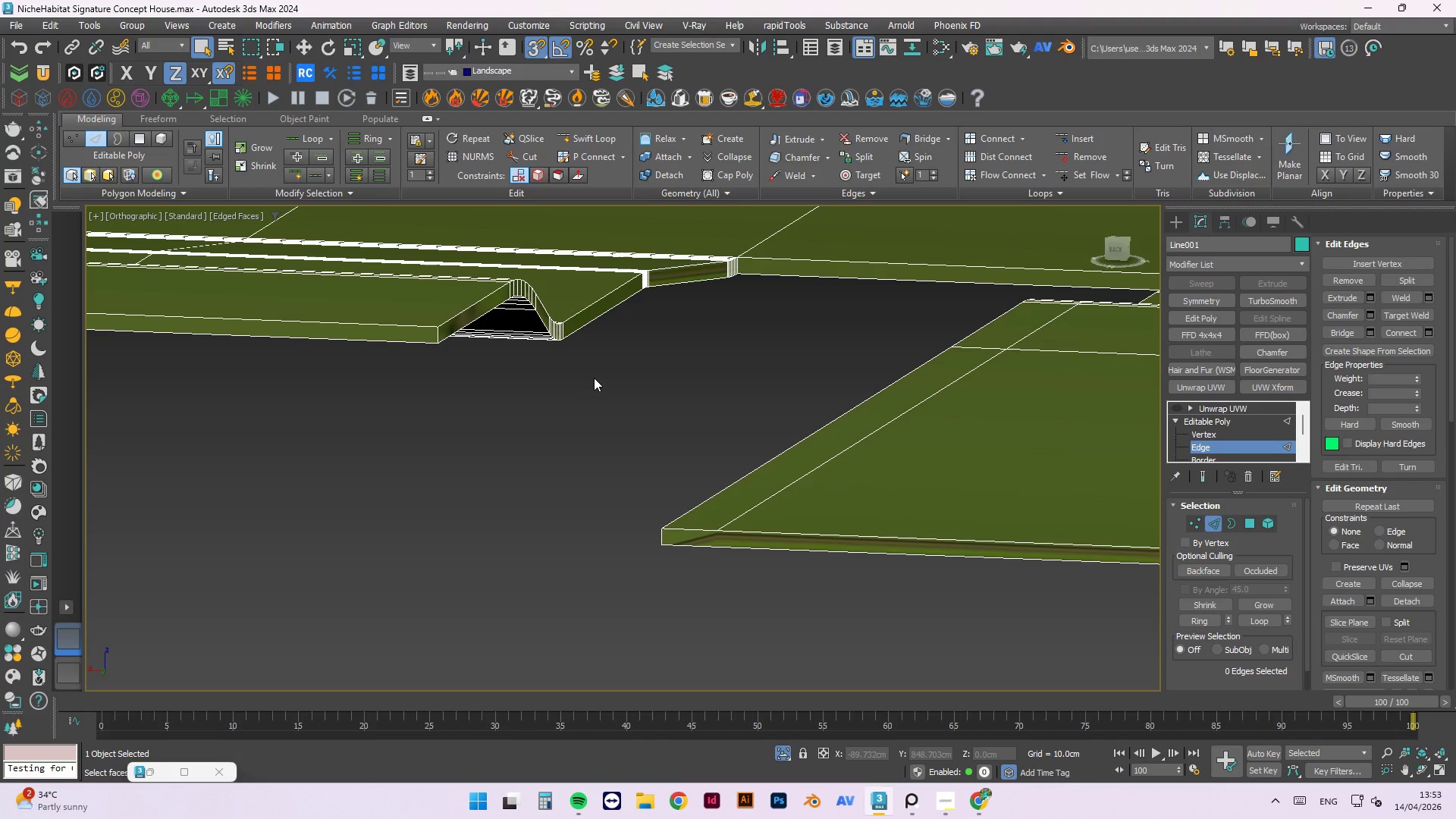 
key(Space)
 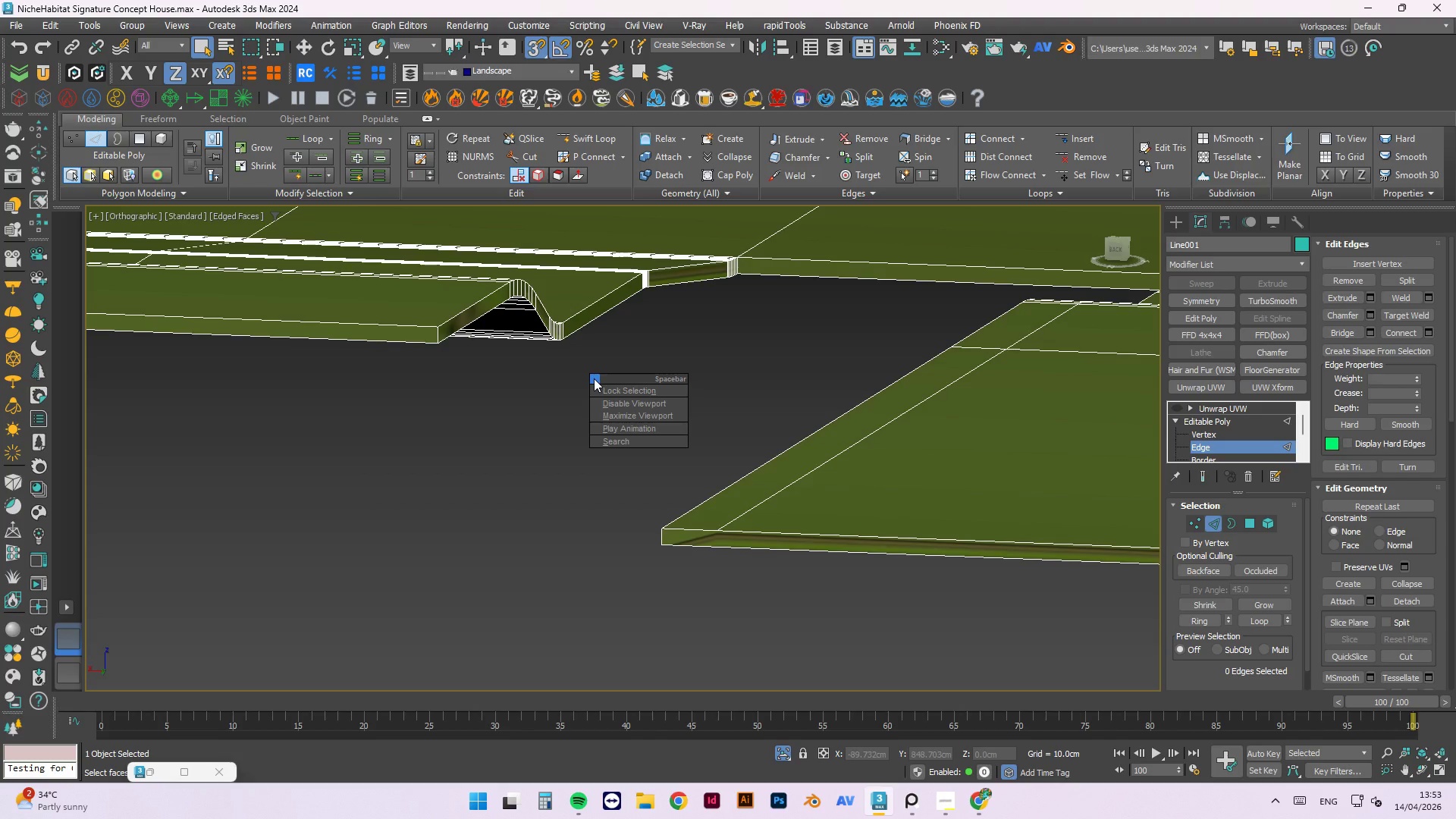 
key(Escape)
 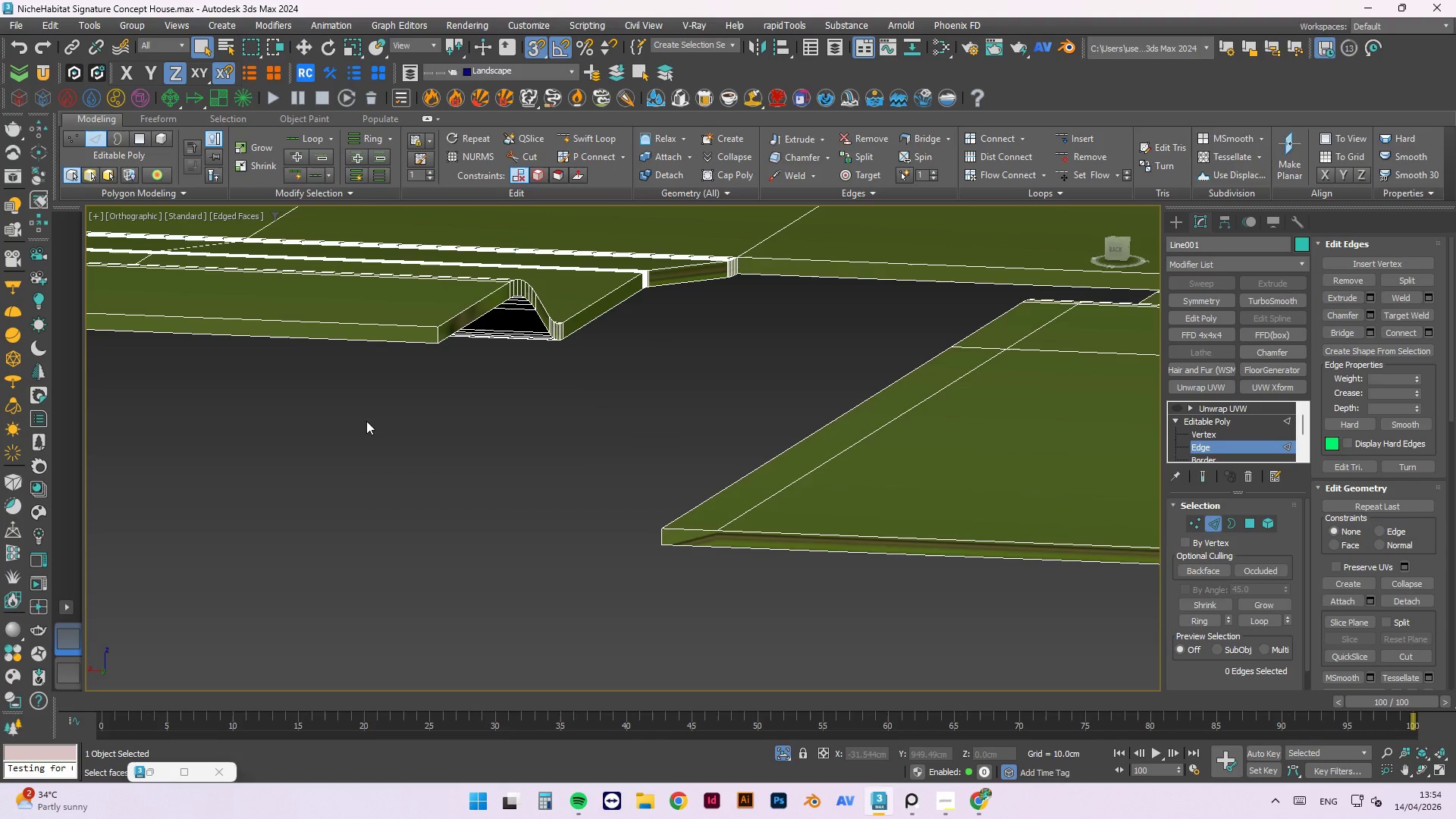 
left_click([467, 438])
 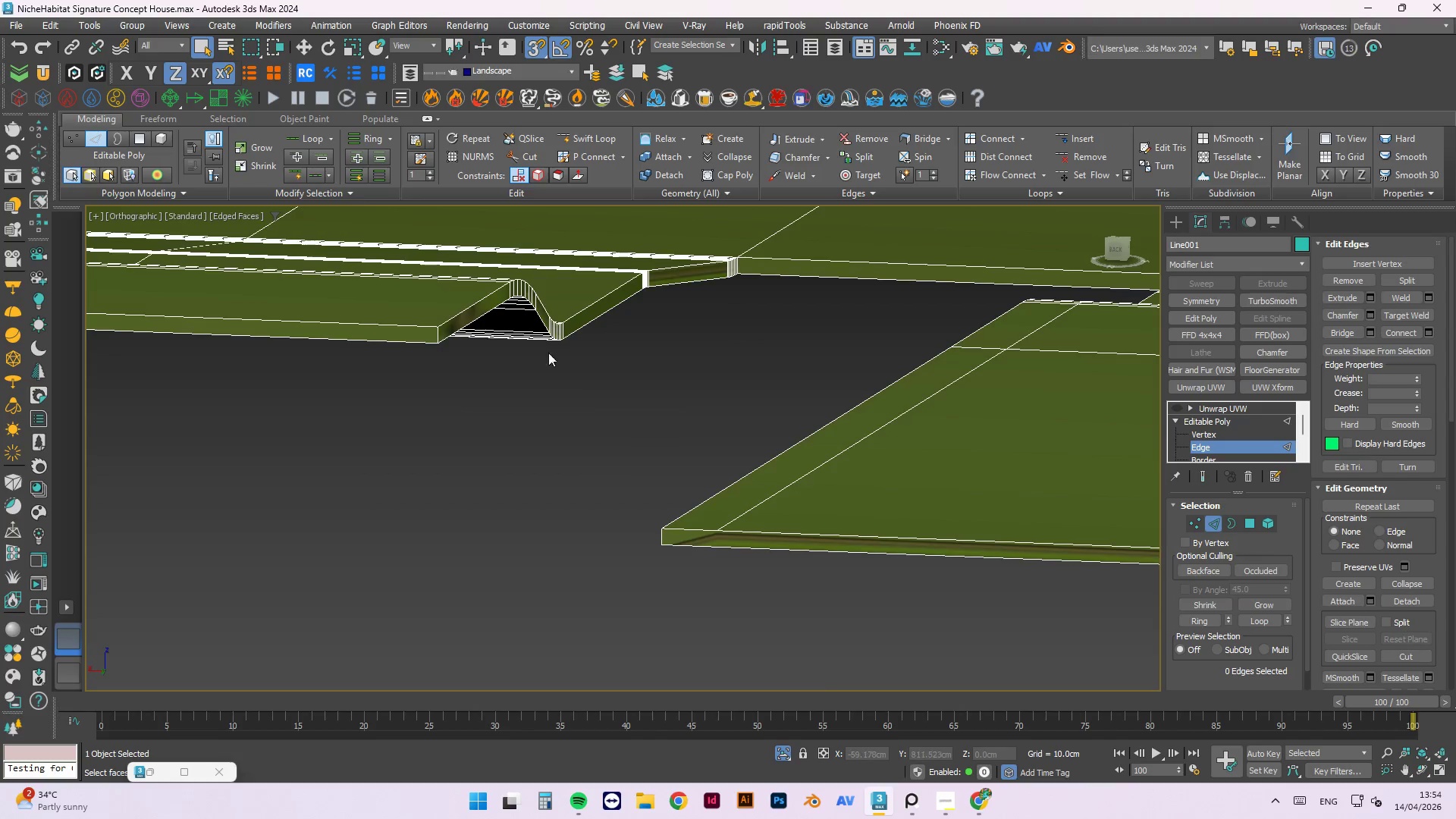 
scroll: coordinate [772, 392], scroll_direction: down, amount: 5.0
 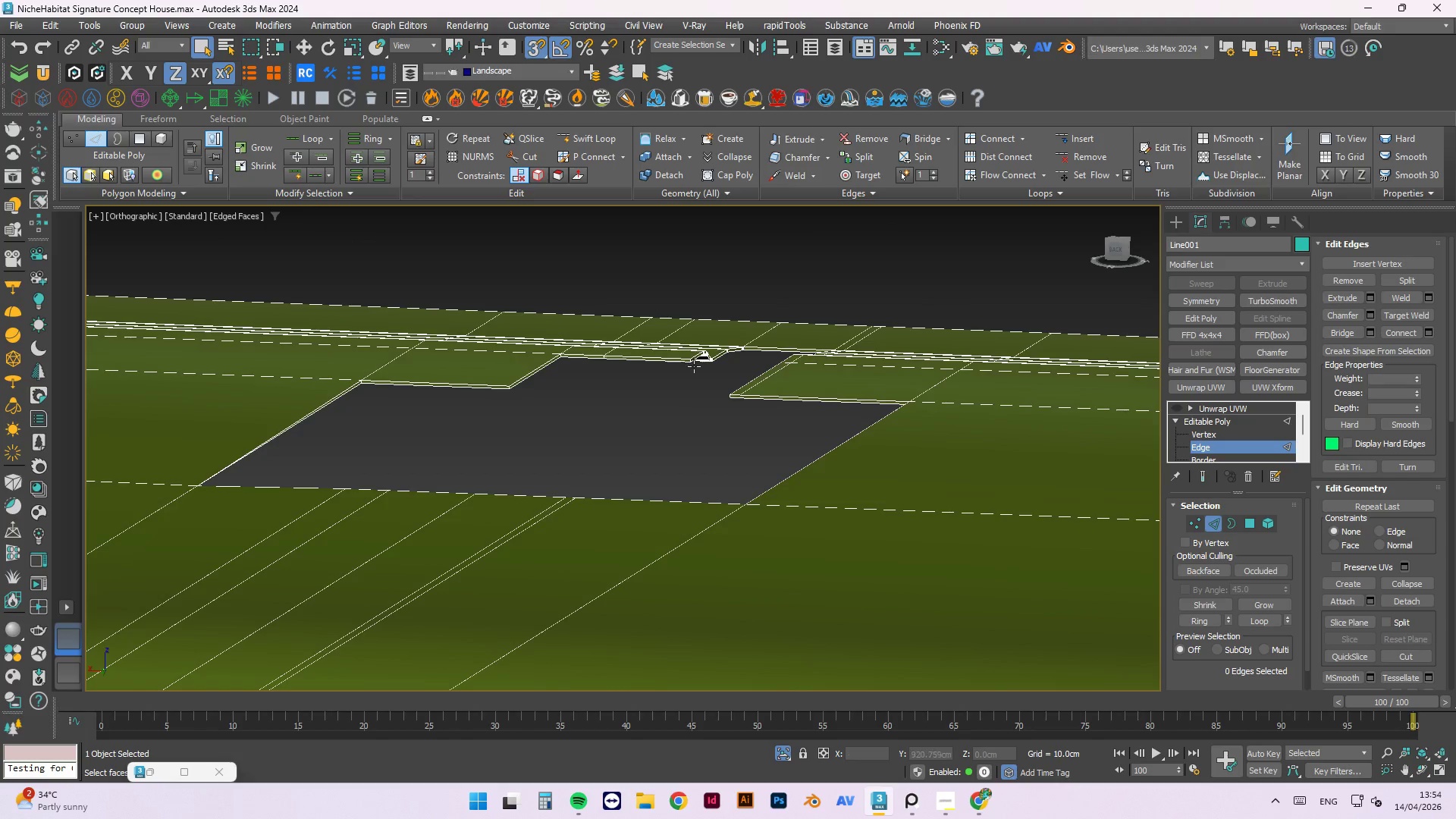 
hold_key(key=AltLeft, duration=0.5)
 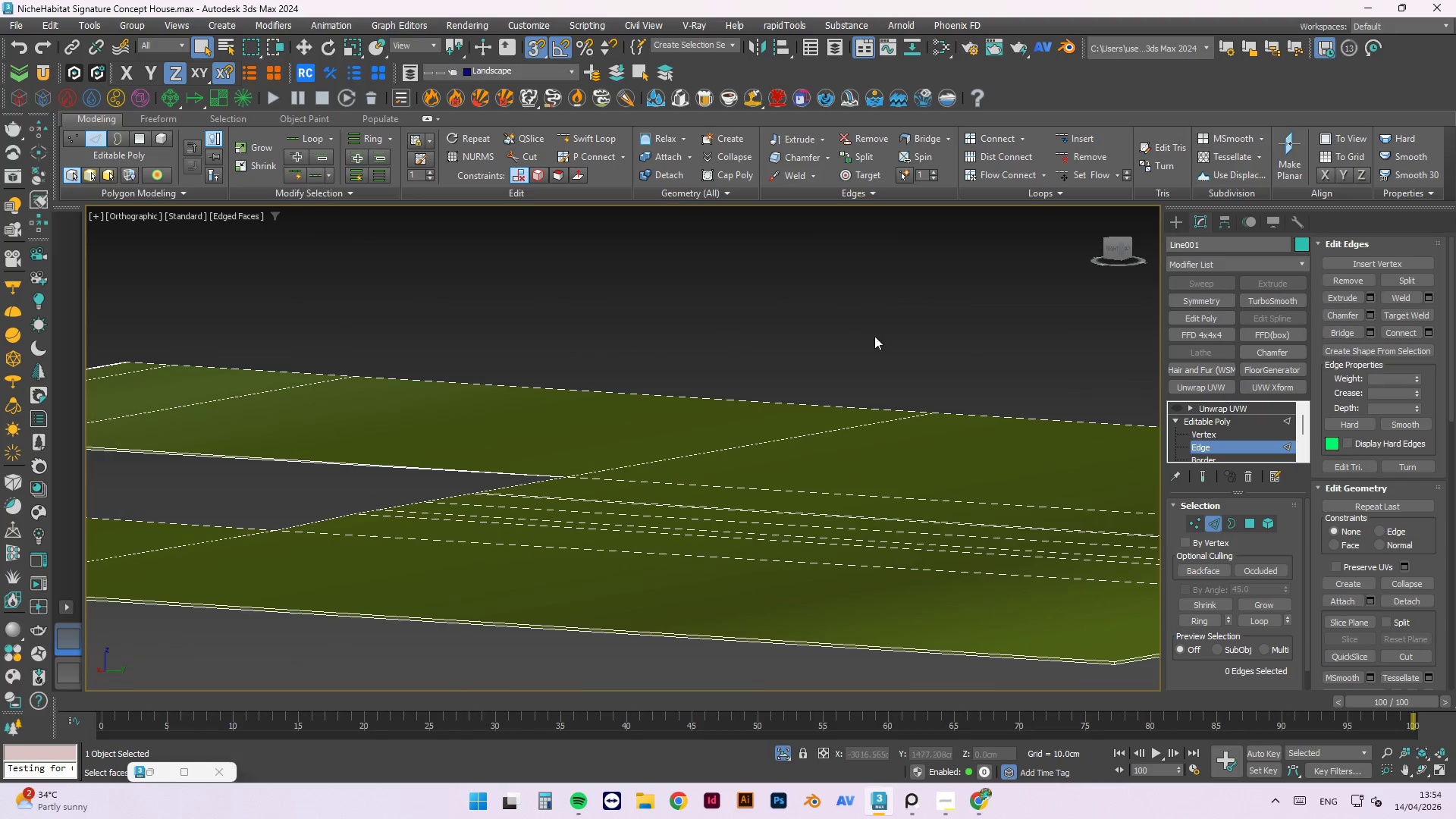 
scroll: coordinate [934, 434], scroll_direction: down, amount: 4.0
 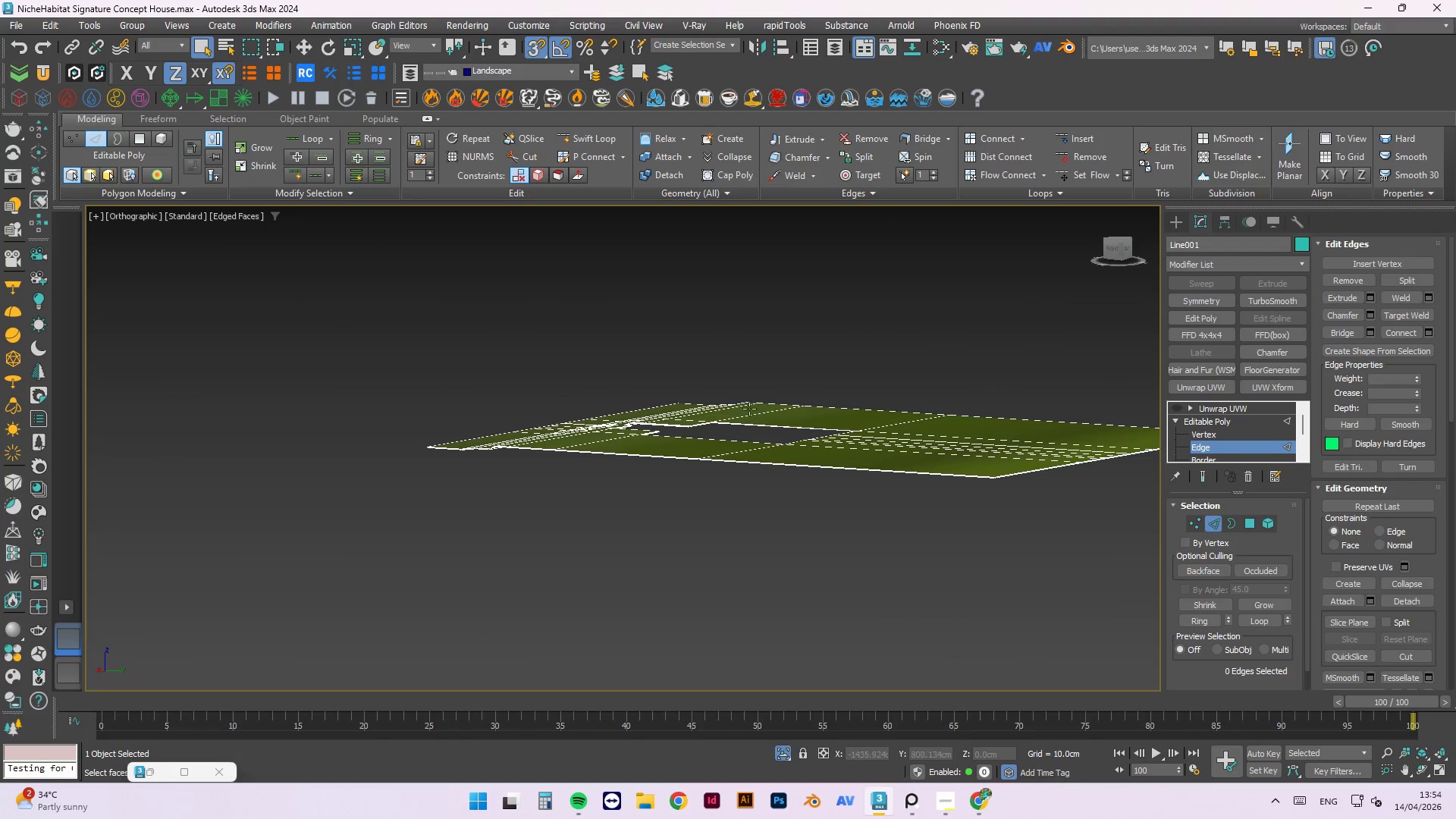 
scroll: coordinate [582, 548], scroll_direction: up, amount: 13.0
 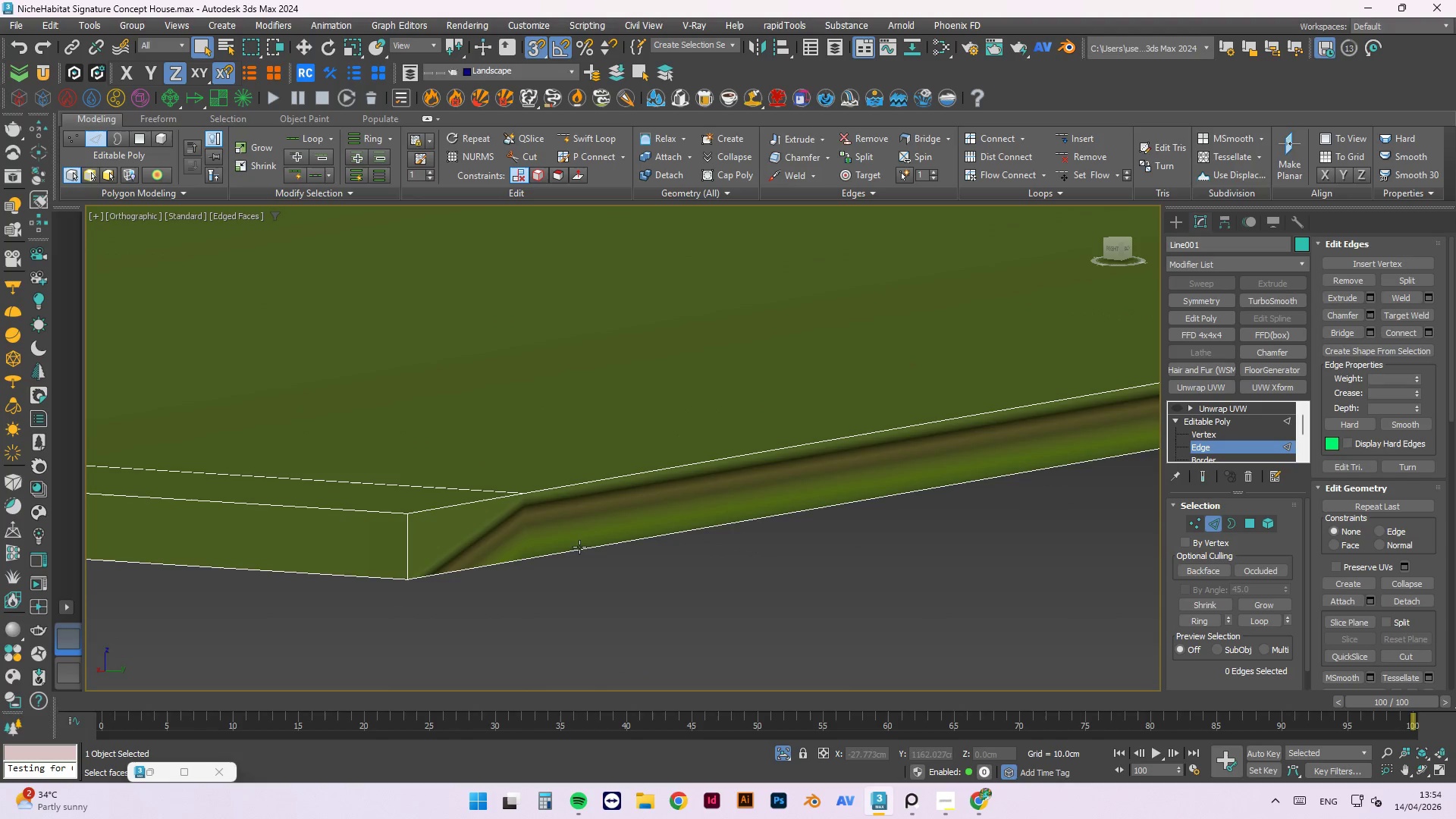 
scroll: coordinate [572, 511], scroll_direction: down, amount: 13.0
 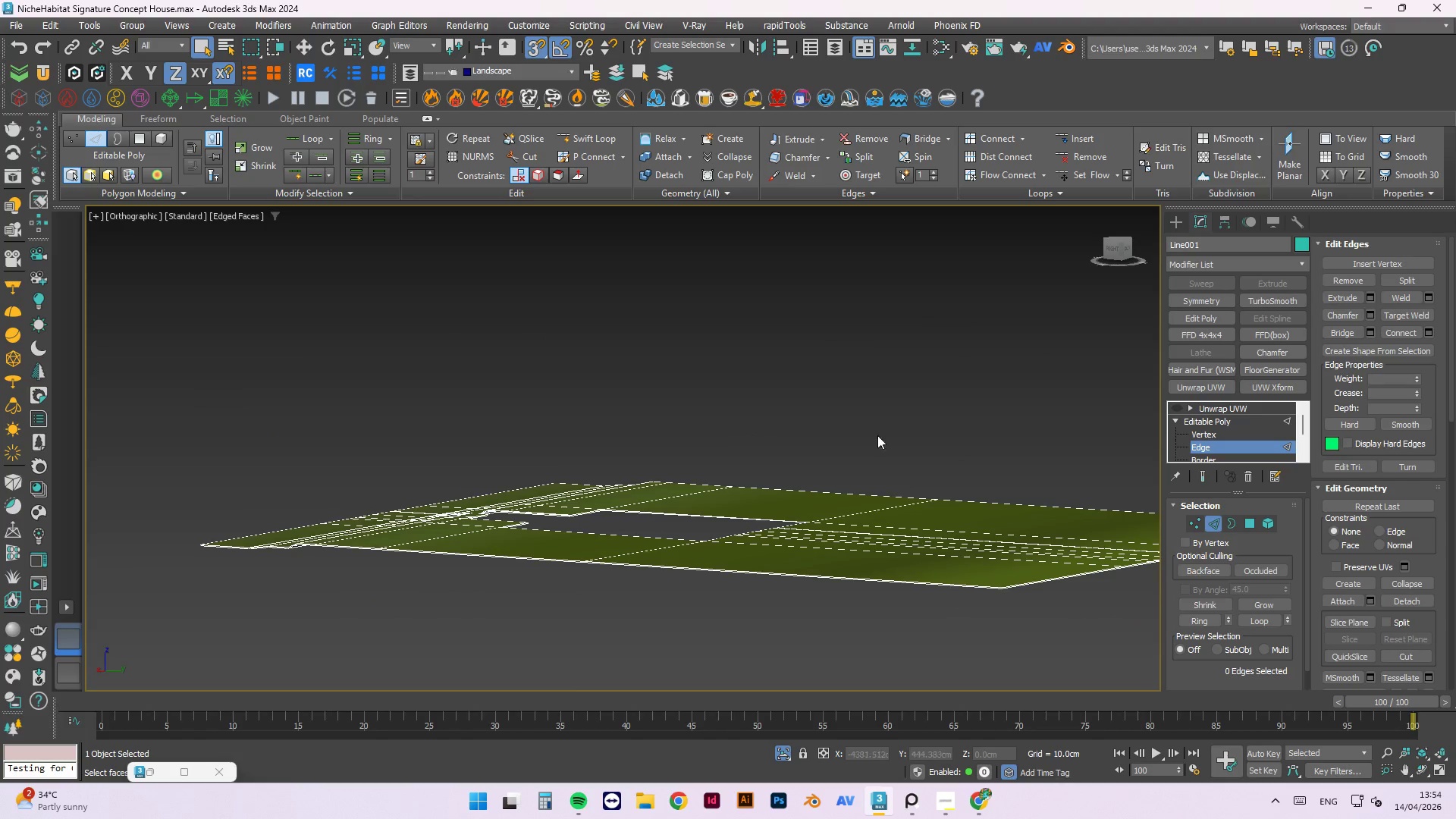 
left_click([770, 403])
 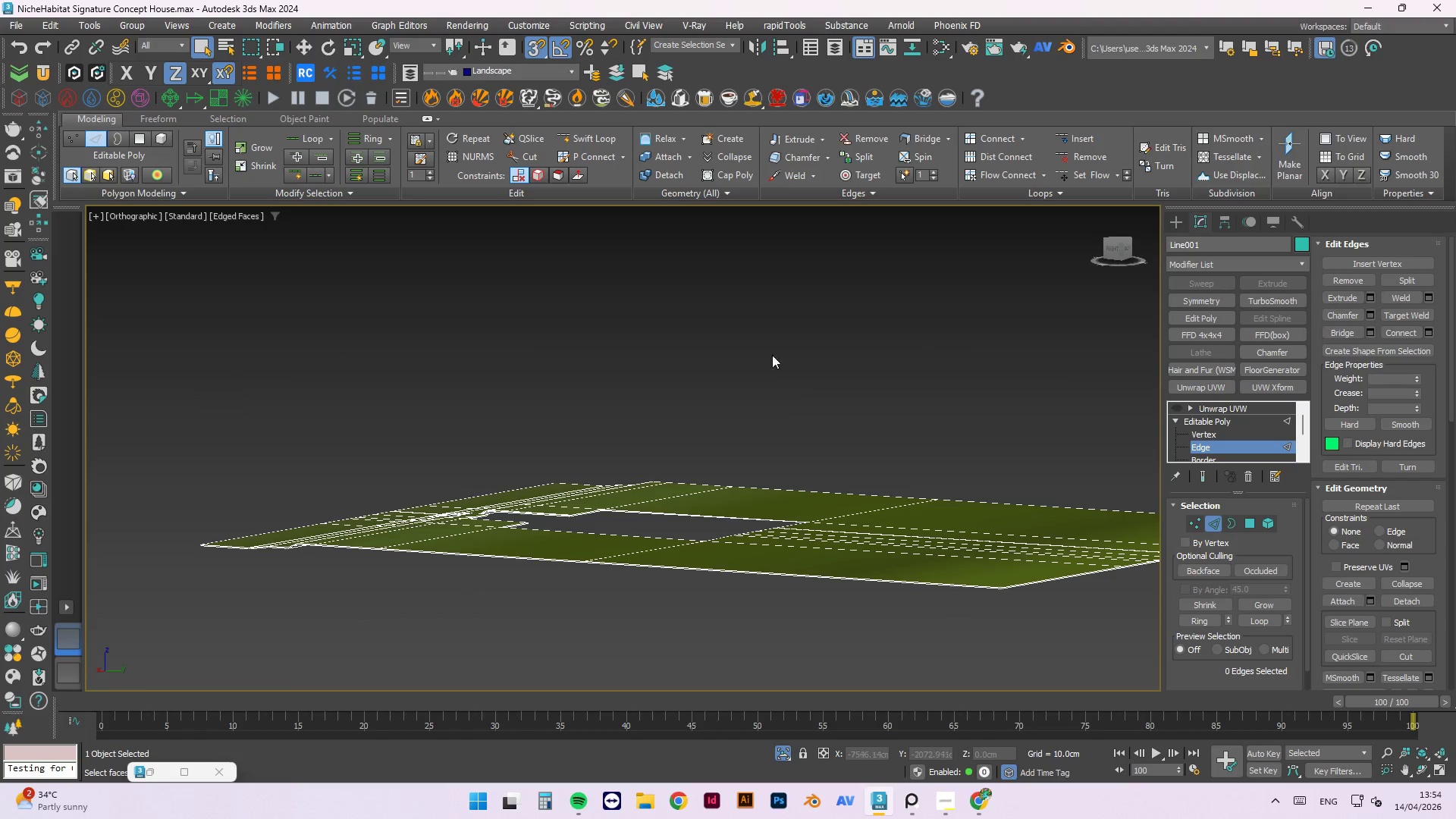 
hold_key(key=AltLeft, duration=0.45)
 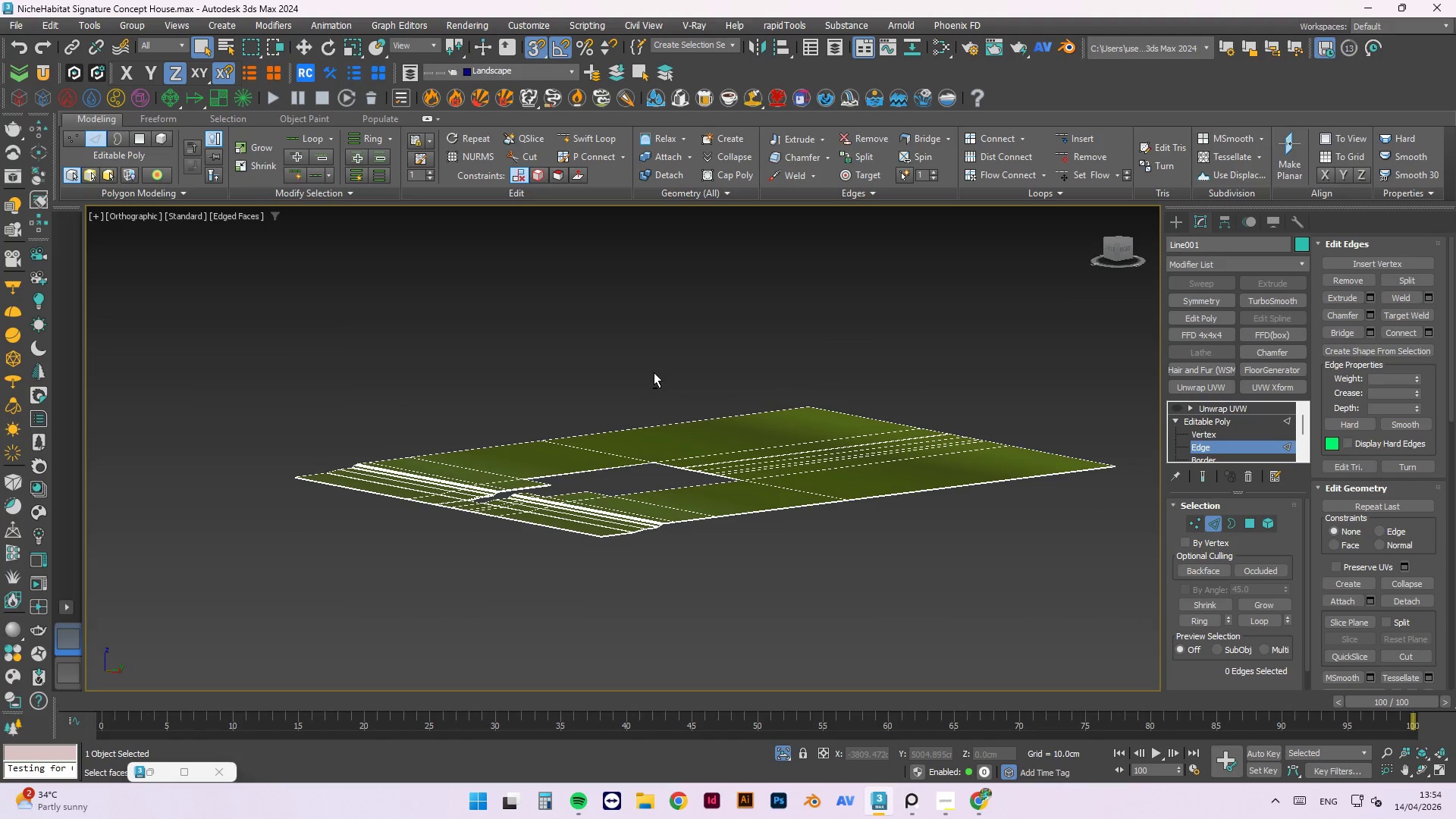 
scroll: coordinate [527, 318], scroll_direction: down, amount: 1.0
 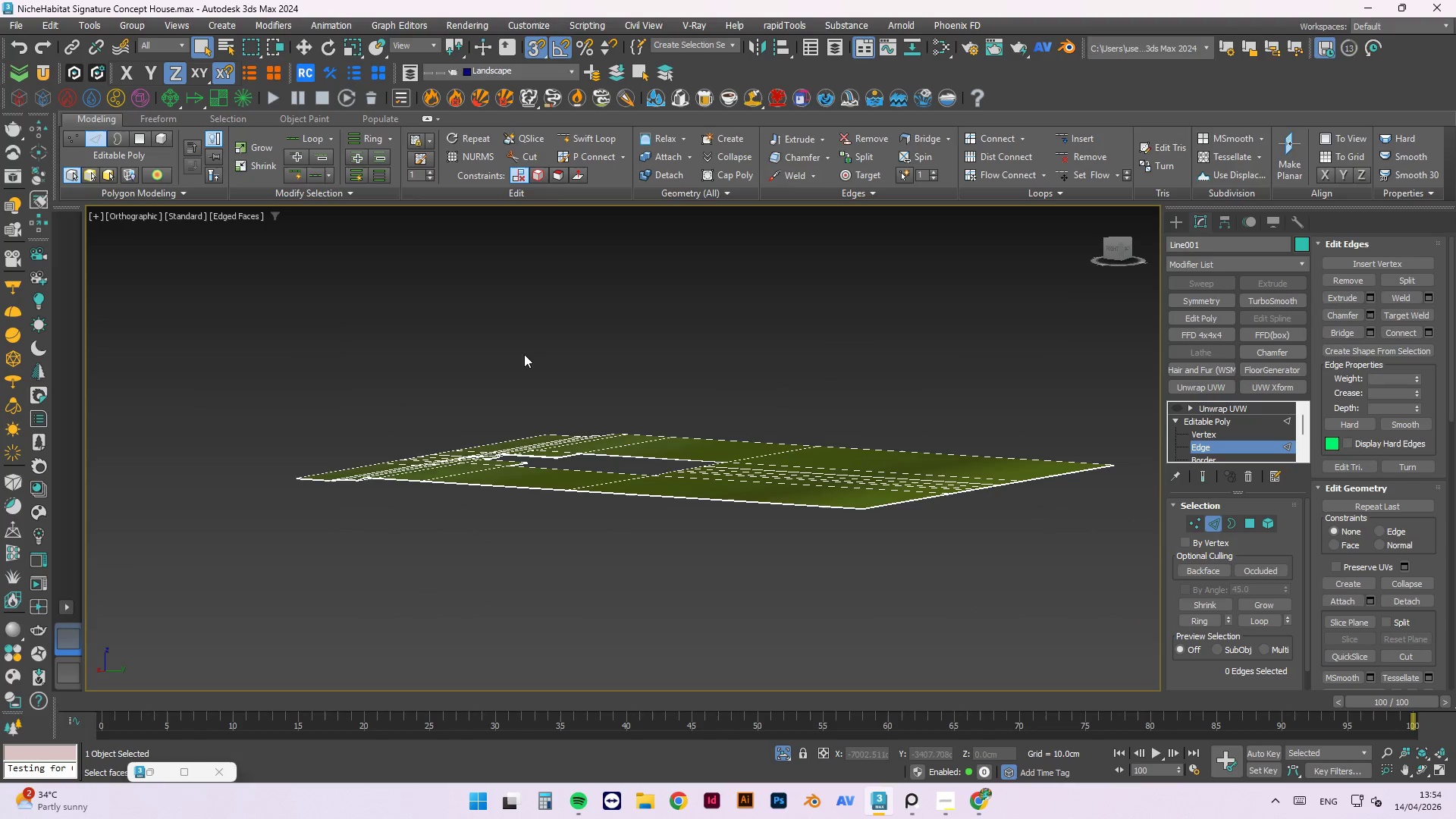 
key(Control+S)
 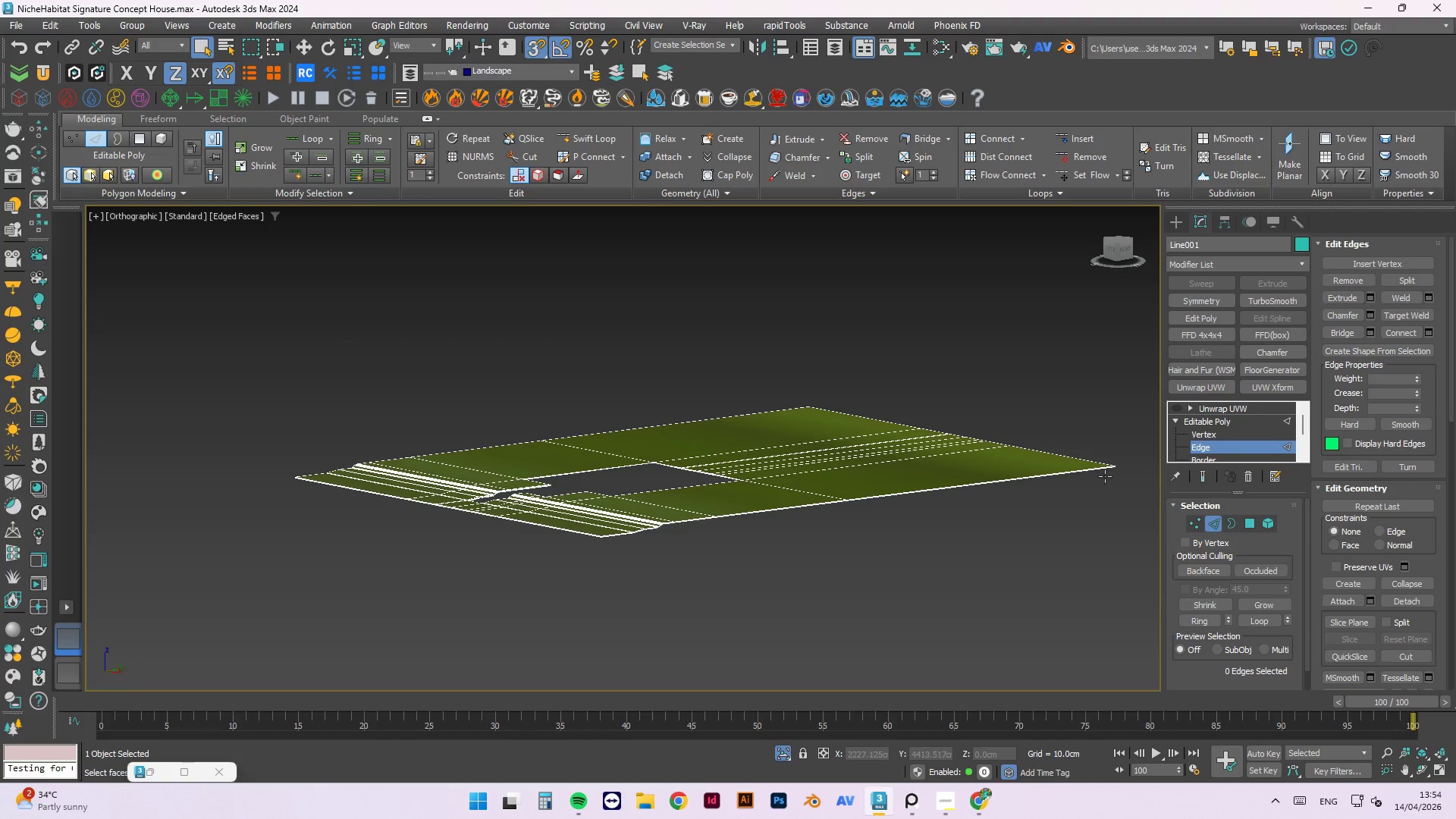 
left_click([1291, 417])
 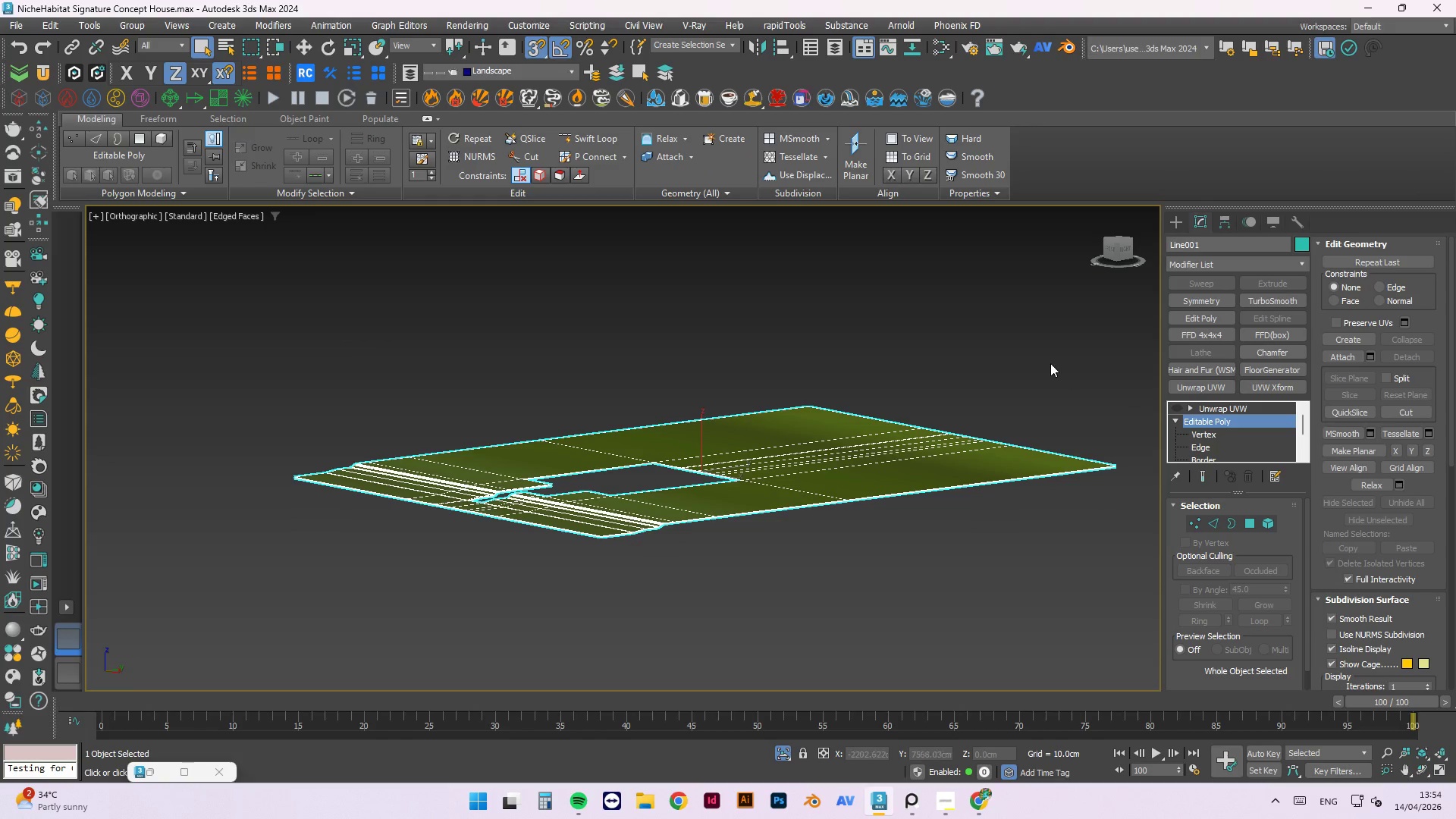 
left_click([1044, 362])
 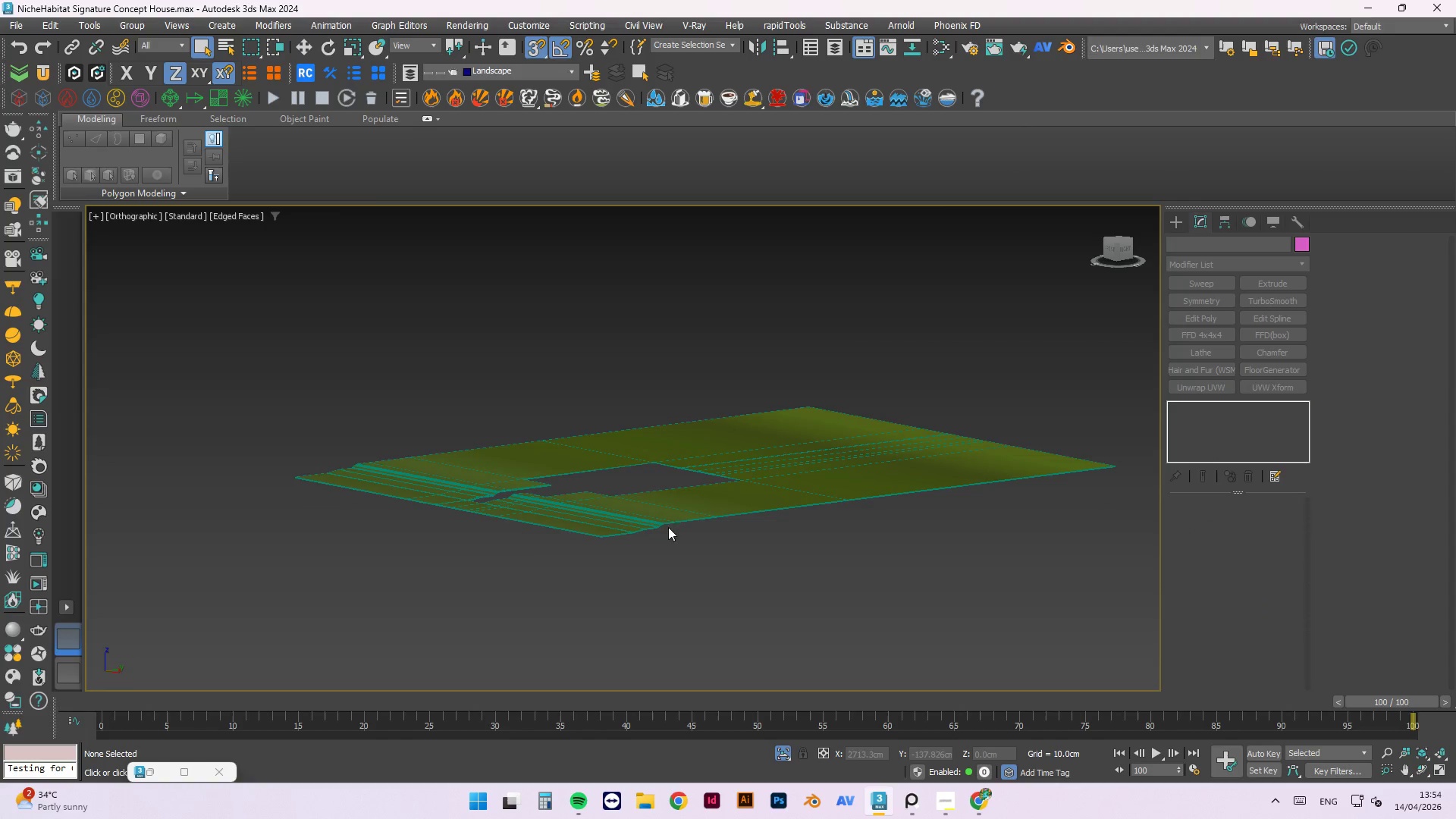 
left_click([670, 494])
 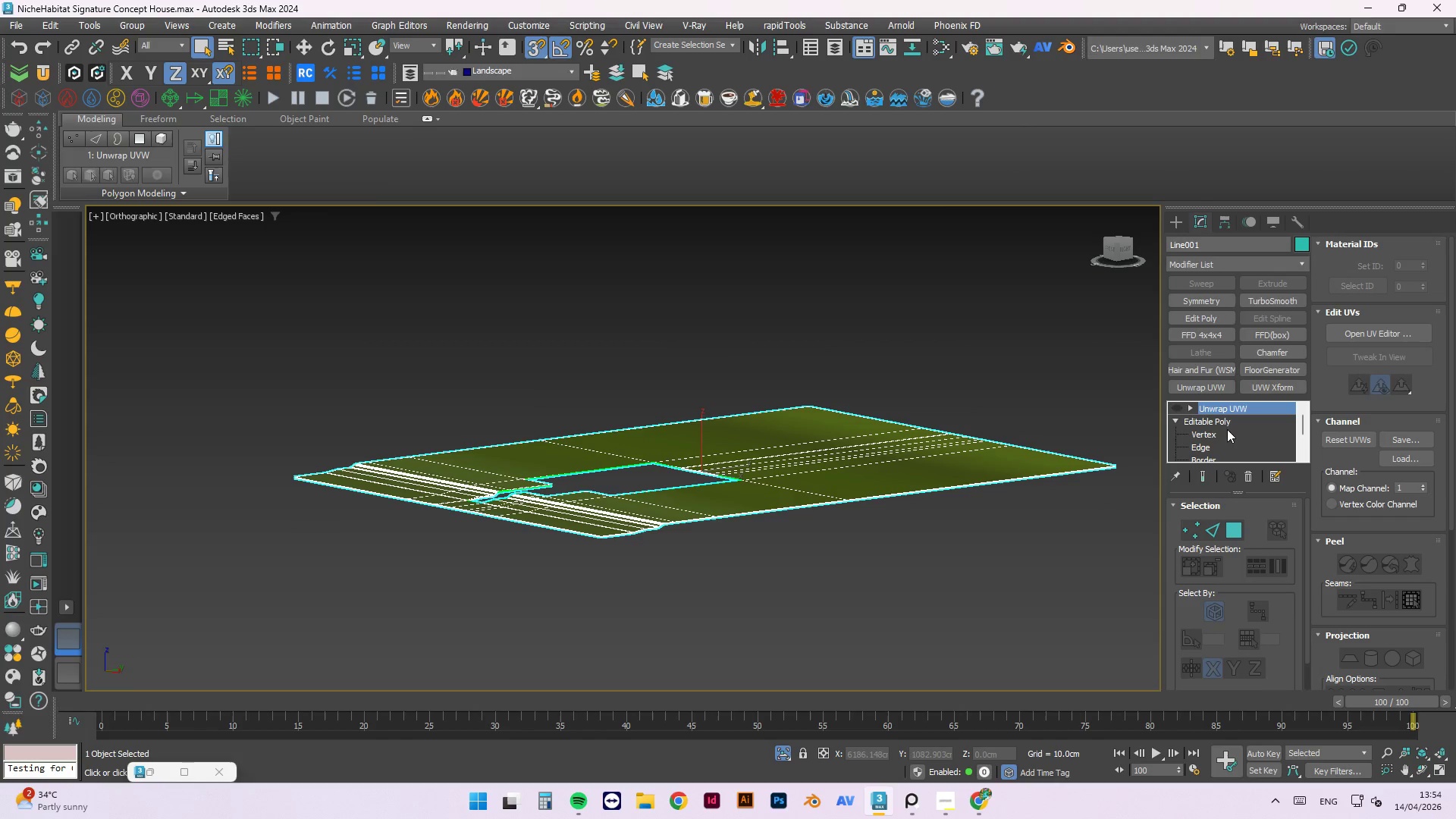 
left_click([1176, 410])
 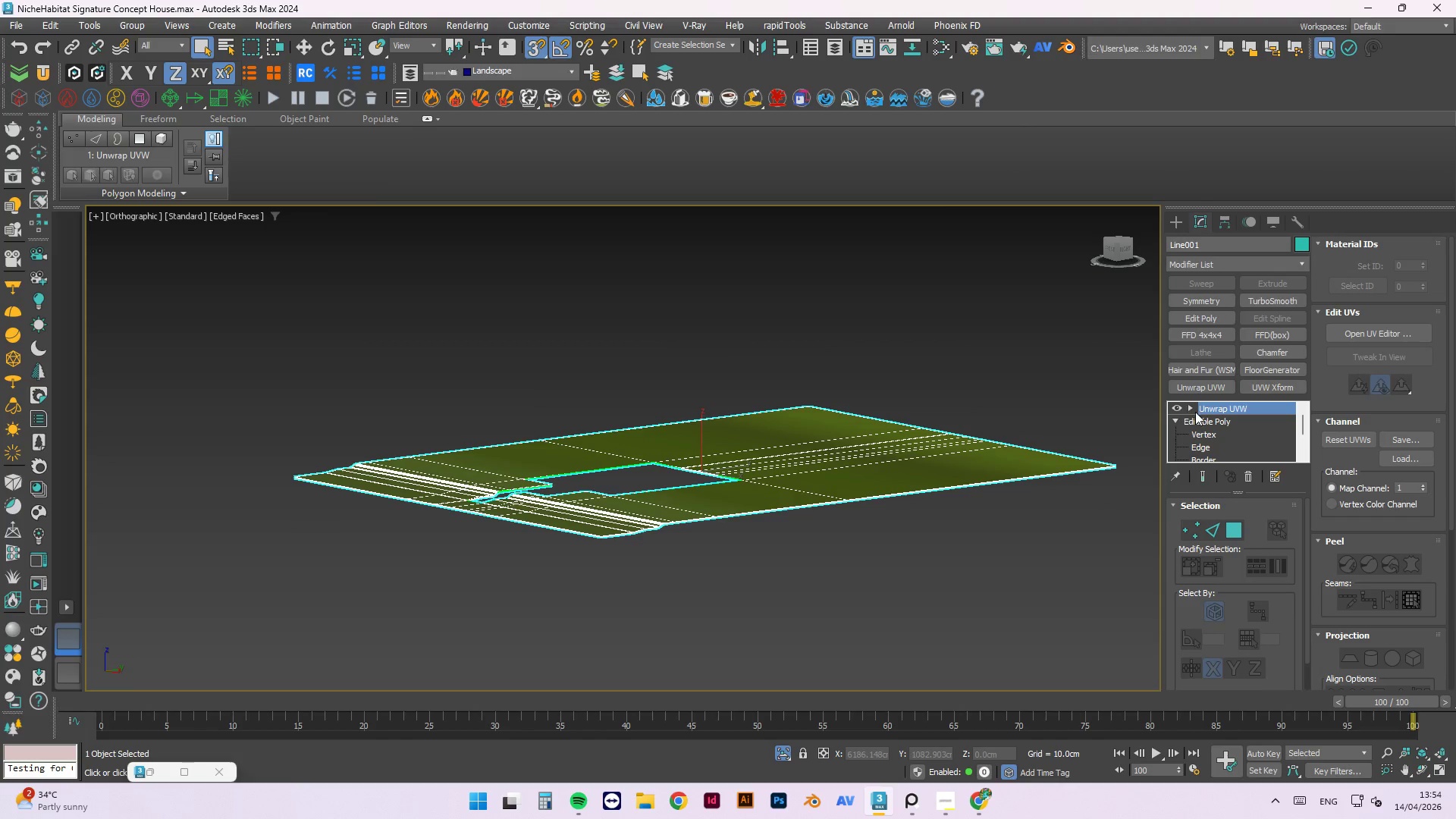 
left_click([1213, 407])
 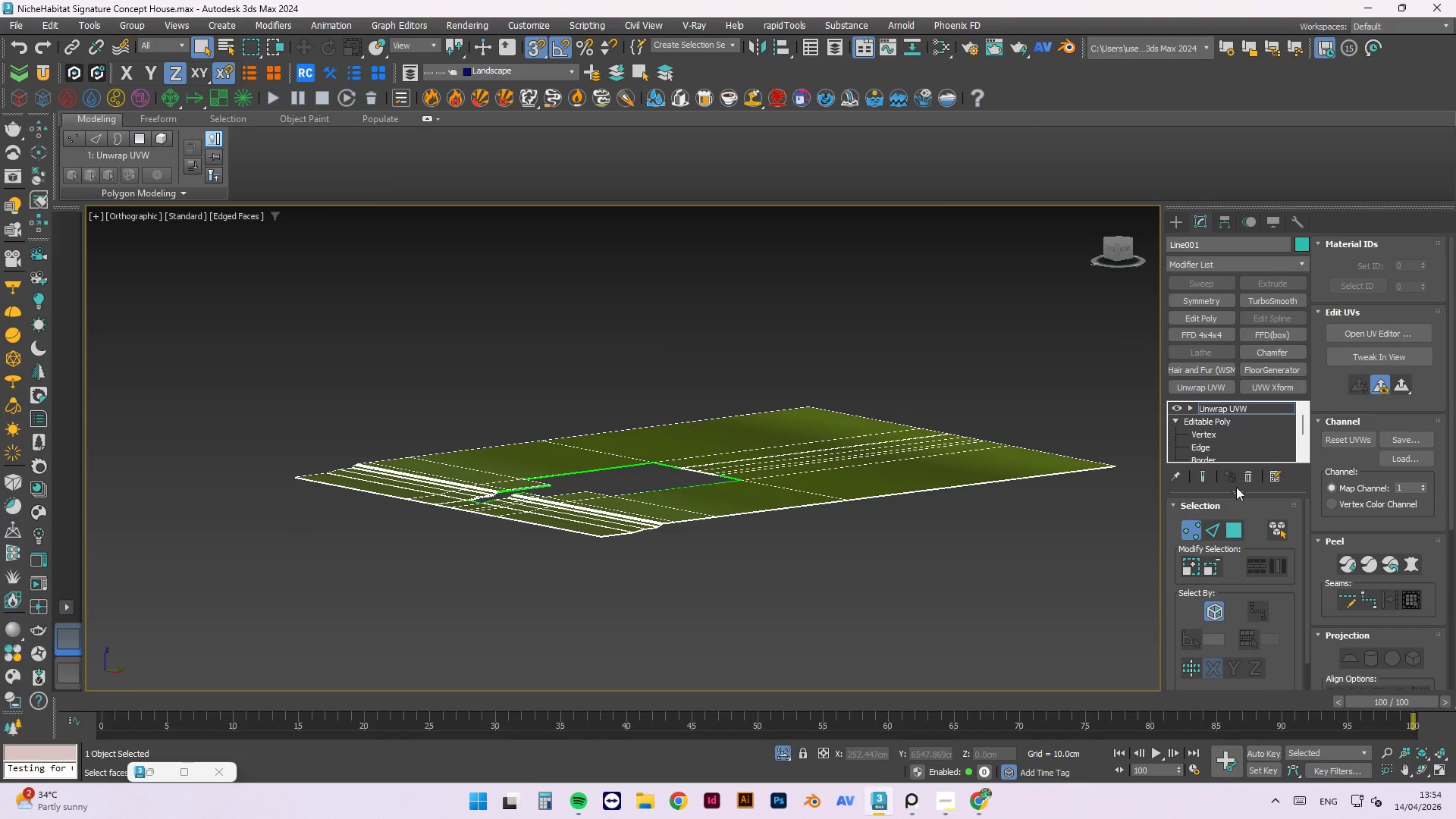 
left_click([1244, 481])
 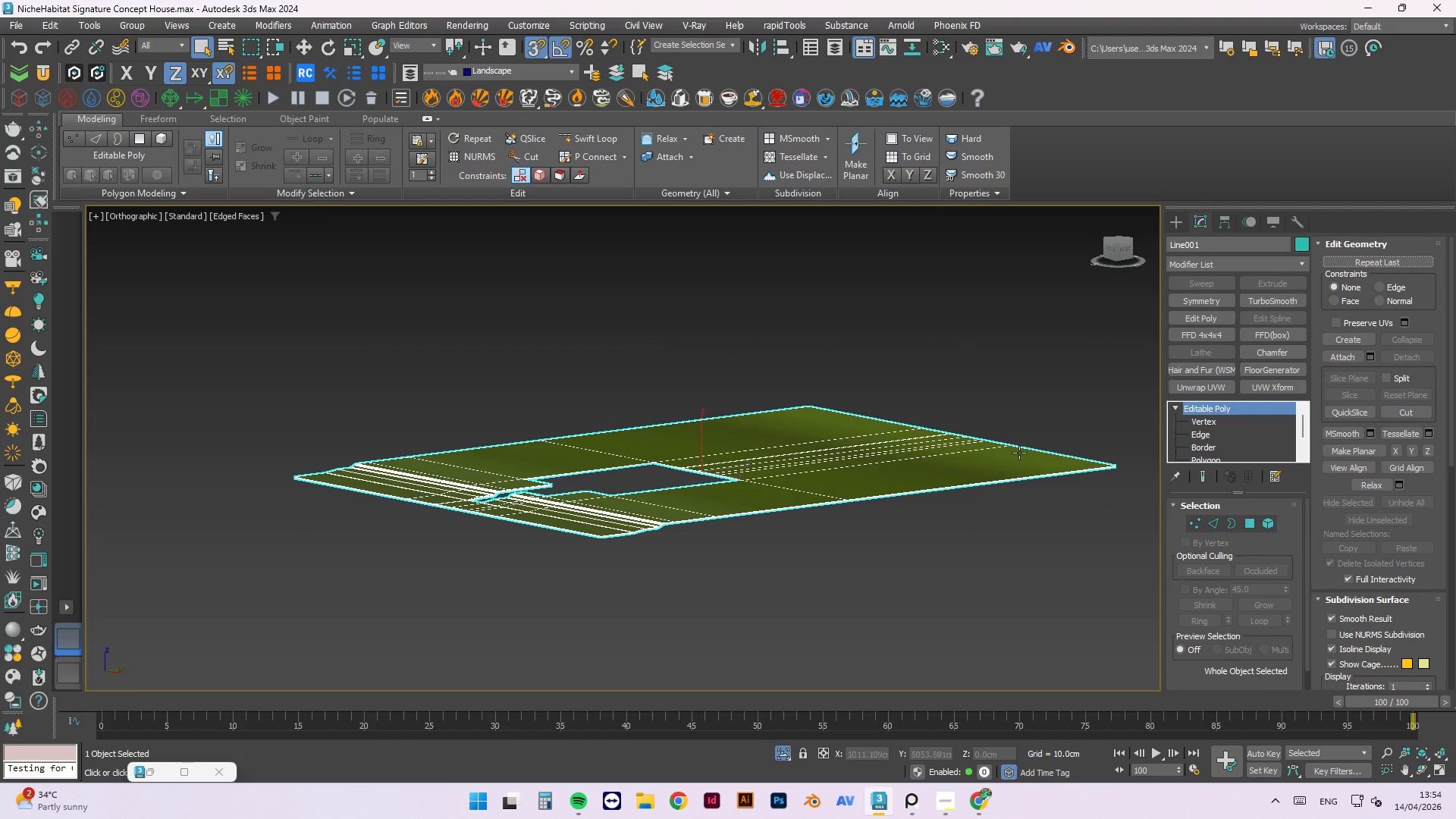 
scroll: coordinate [513, 495], scroll_direction: up, amount: 9.0
 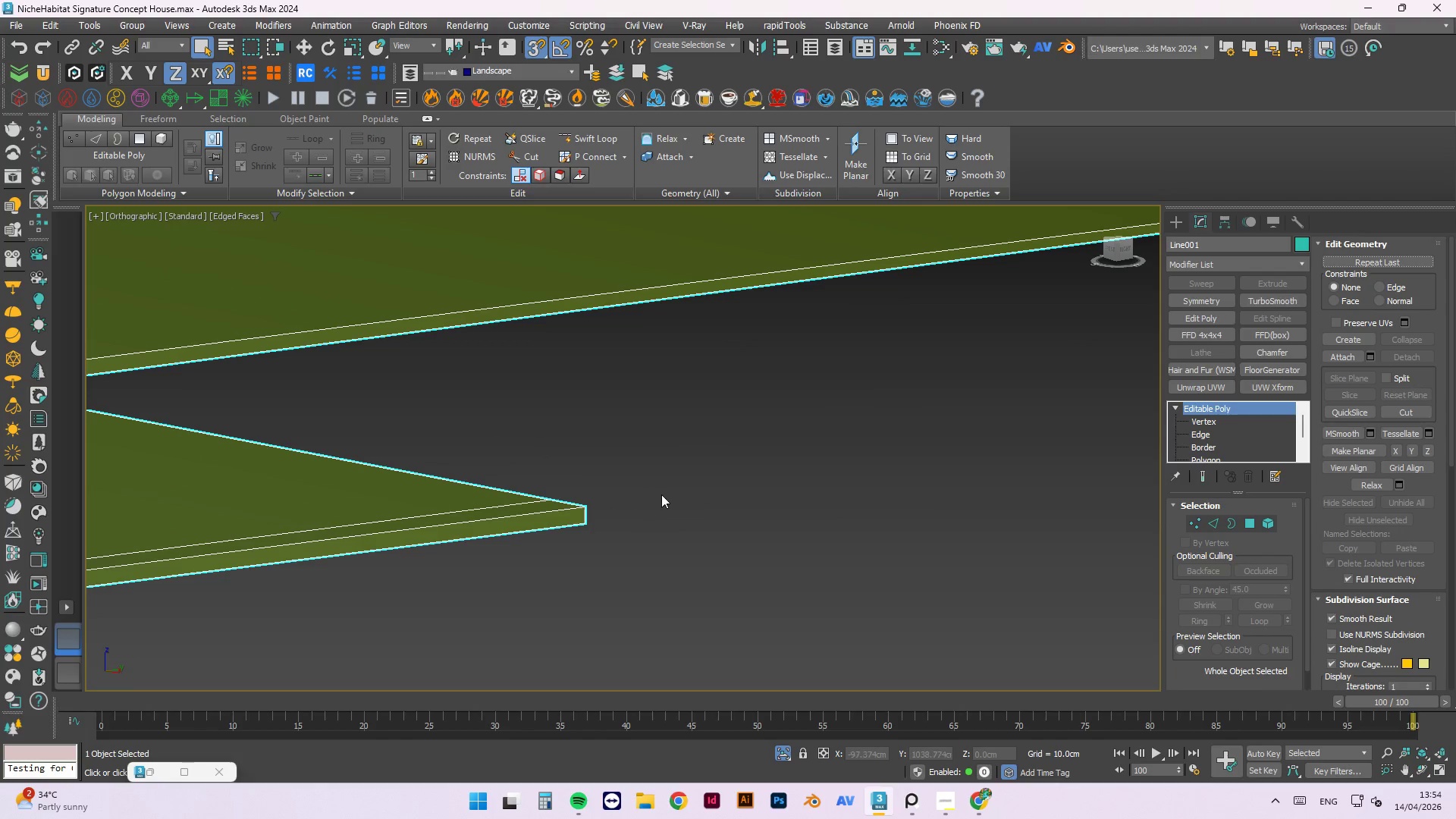 
scroll: coordinate [654, 483], scroll_direction: down, amount: 10.0
 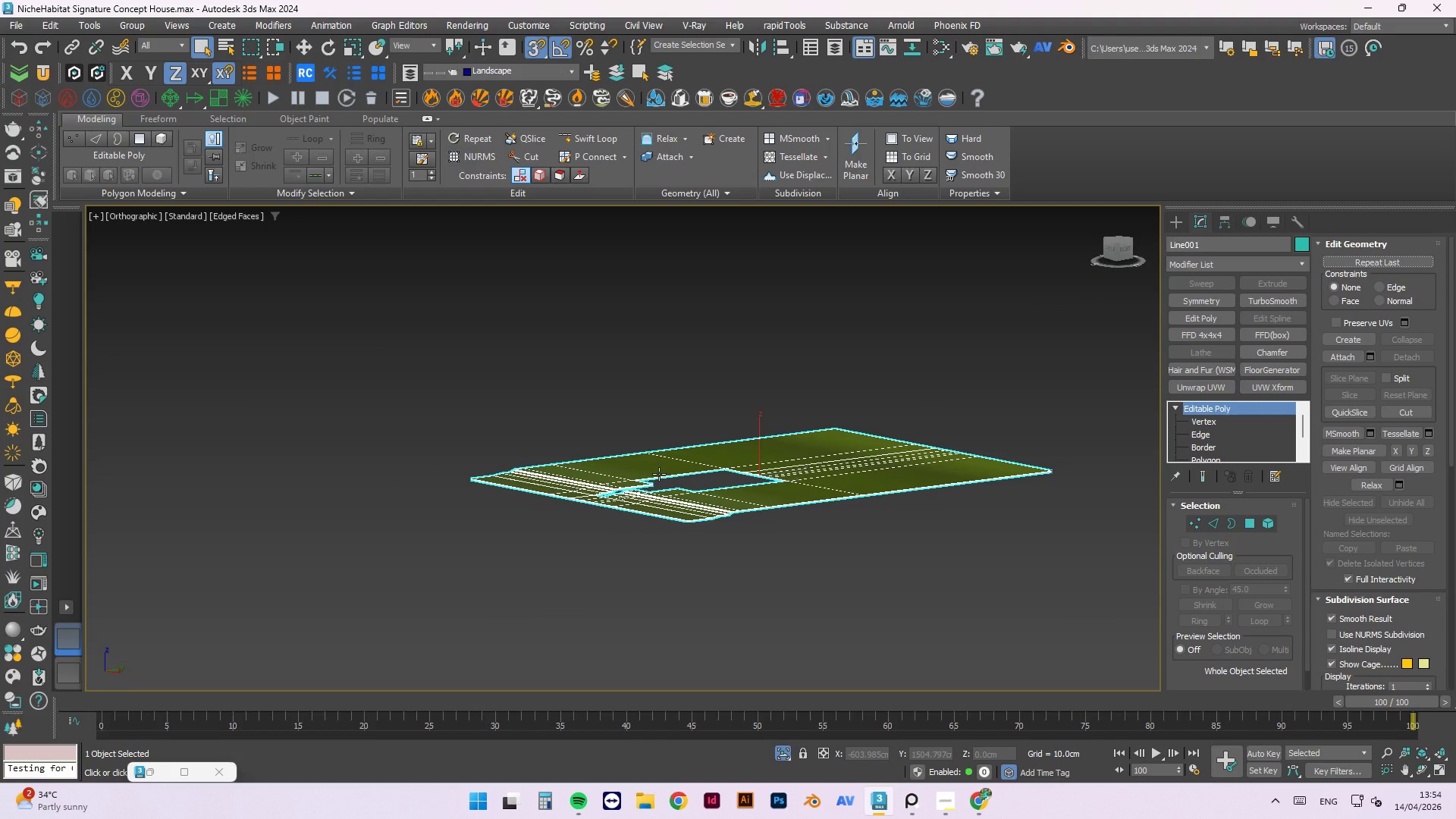 
wait(20.13)
 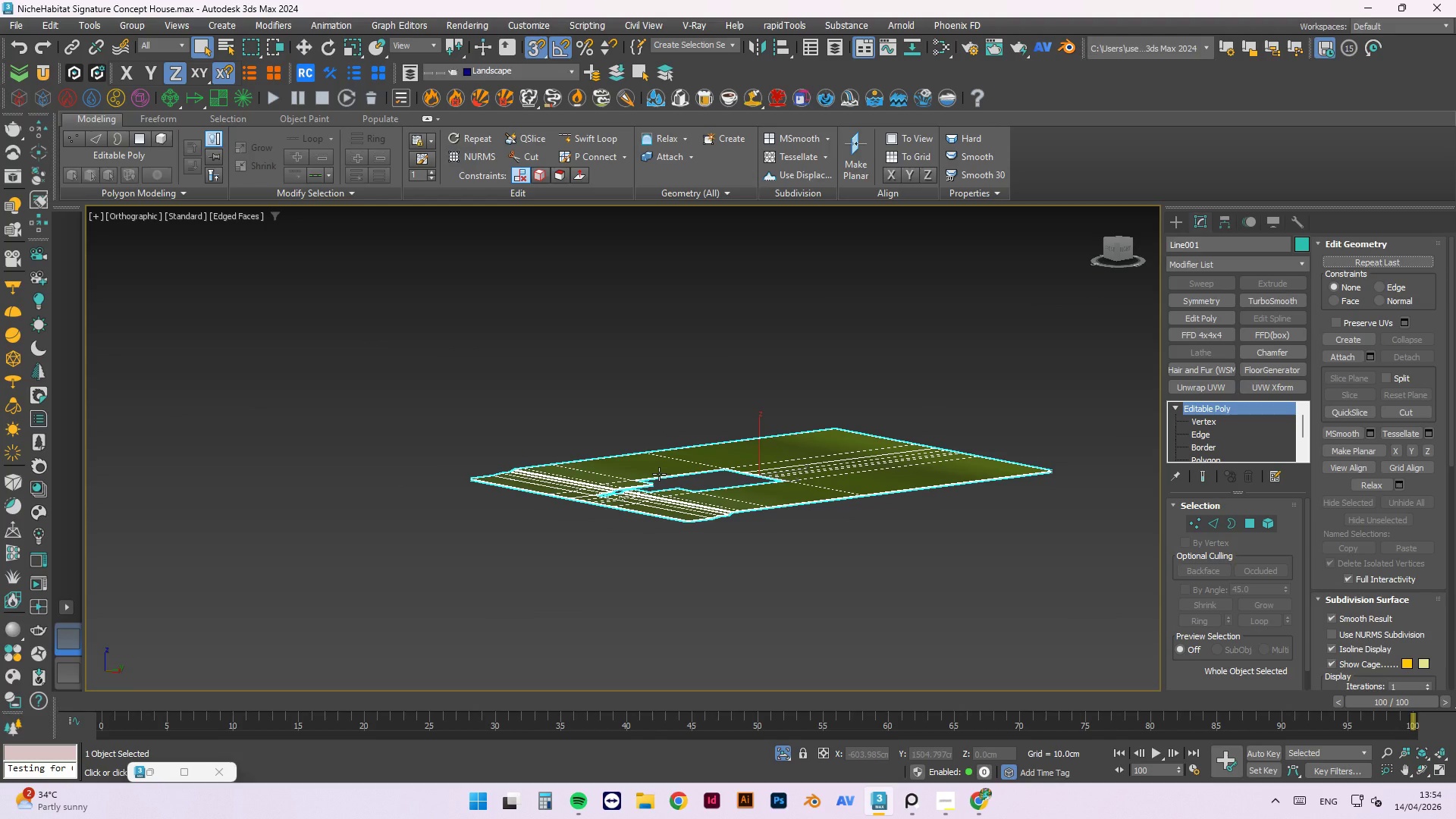 
left_click([1196, 381])
 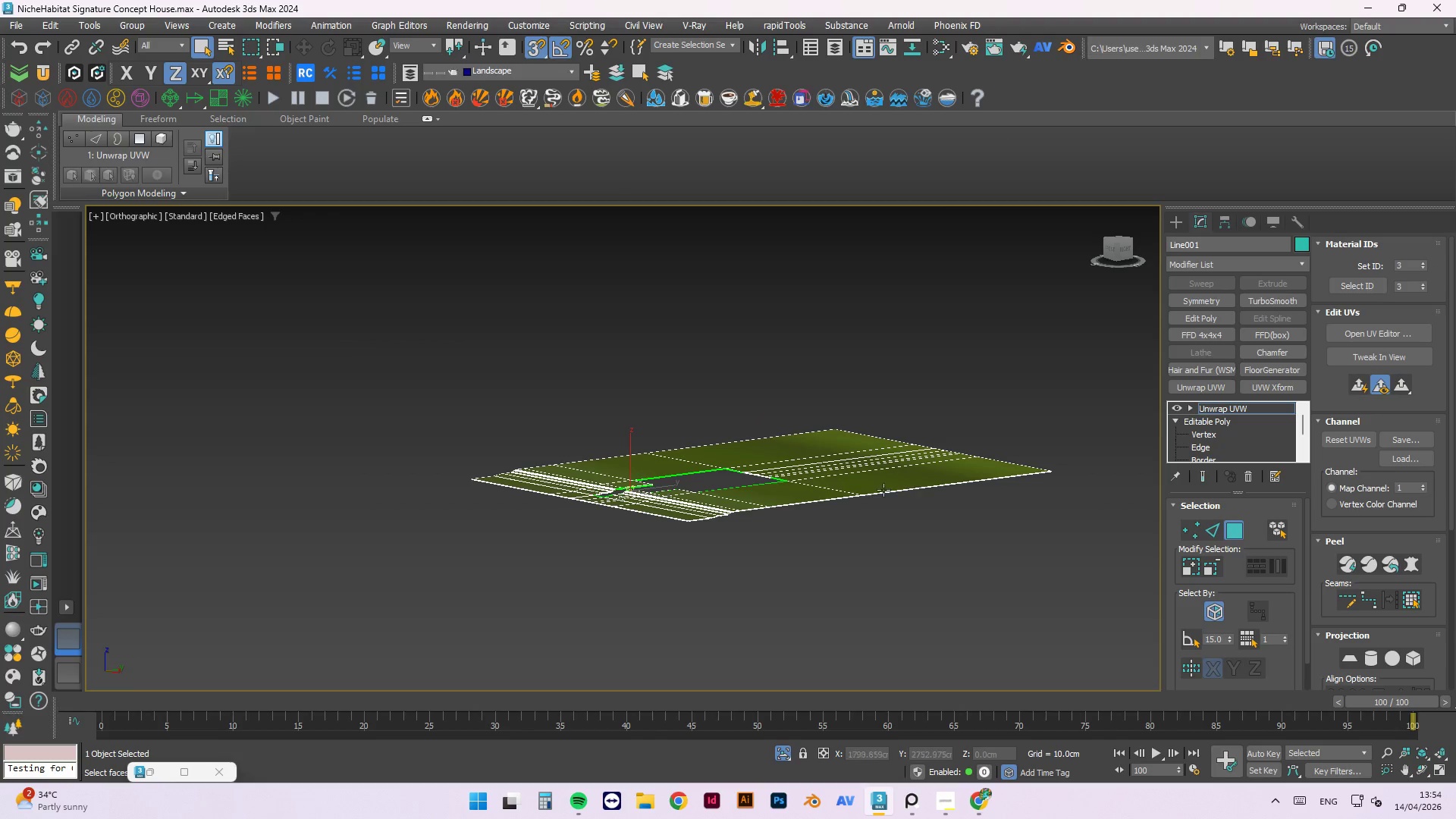 
scroll: coordinate [491, 459], scroll_direction: up, amount: 7.0
 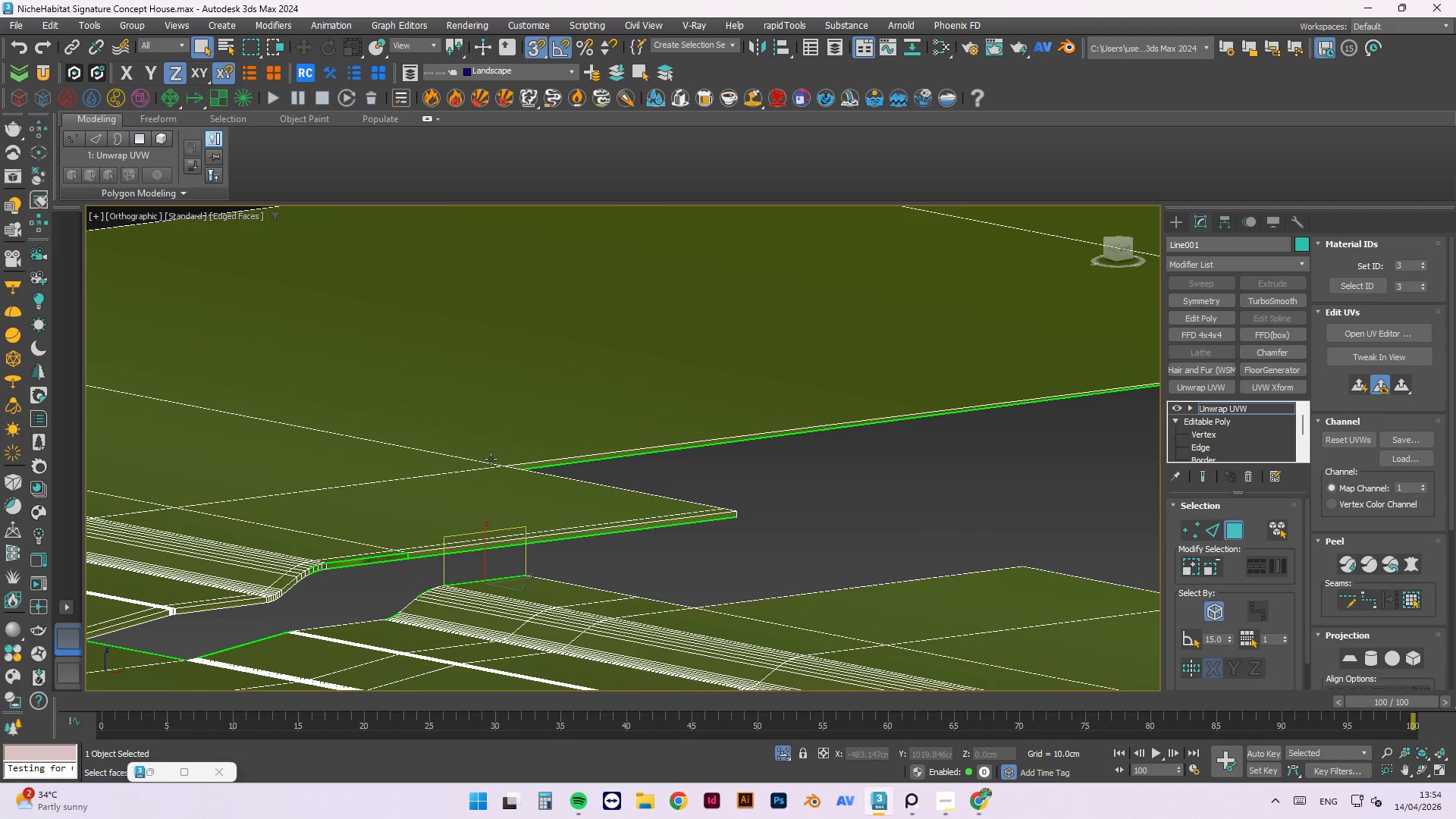 
wait(6.68)
 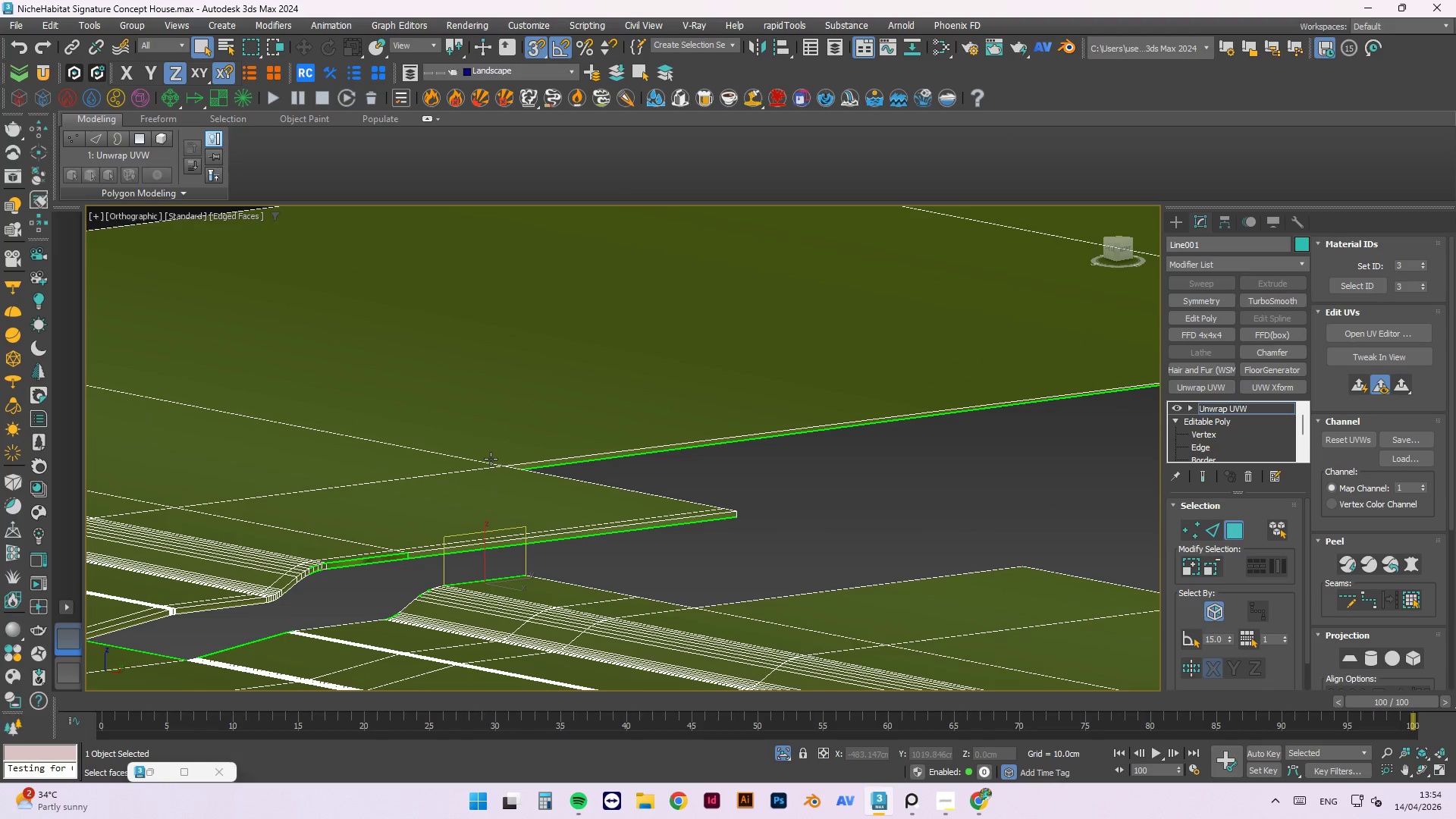 
scroll: coordinate [574, 478], scroll_direction: down, amount: 6.0
 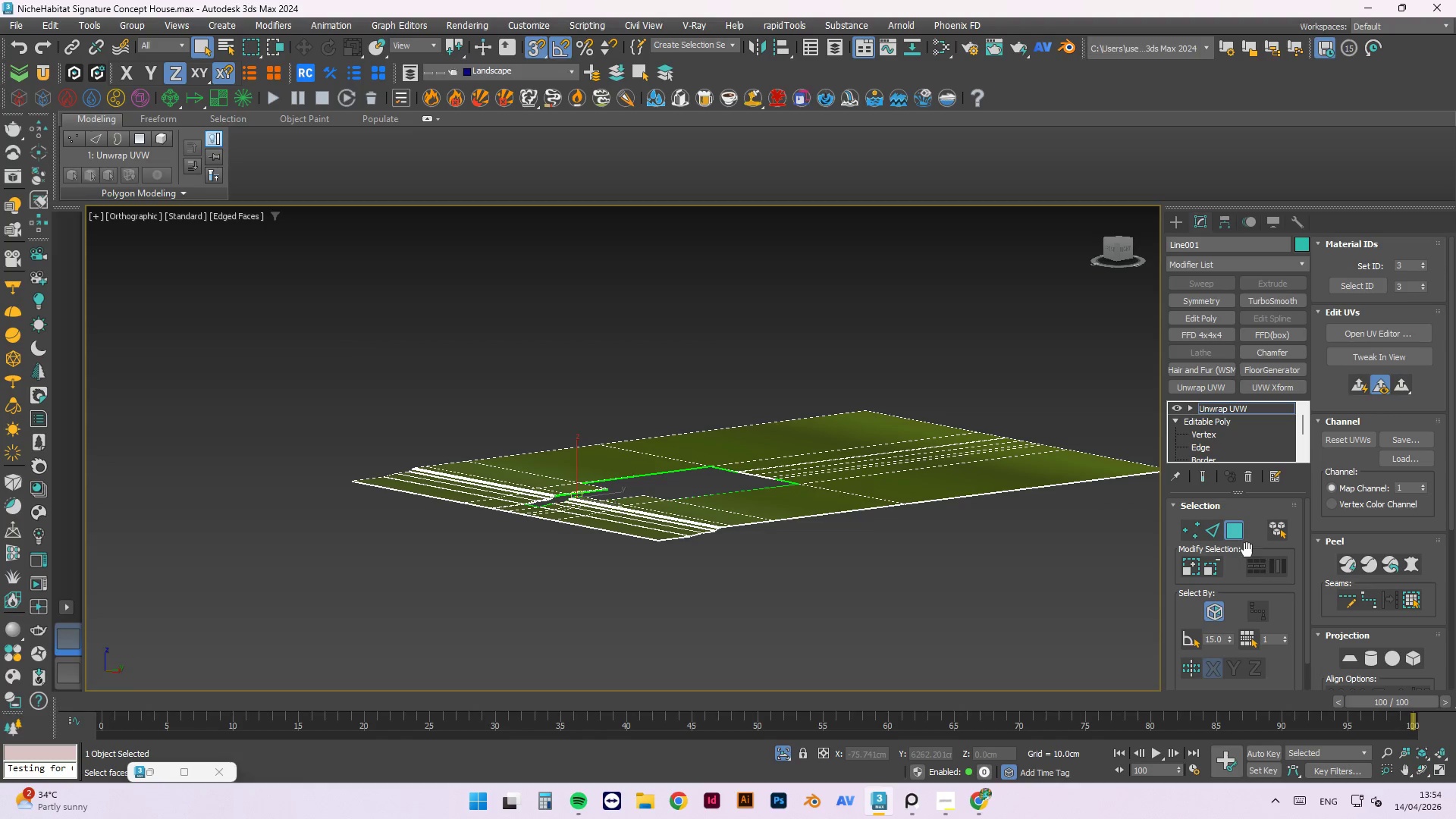 
left_click_drag(start_coordinate=[899, 359], to_coordinate=[268, 635])
 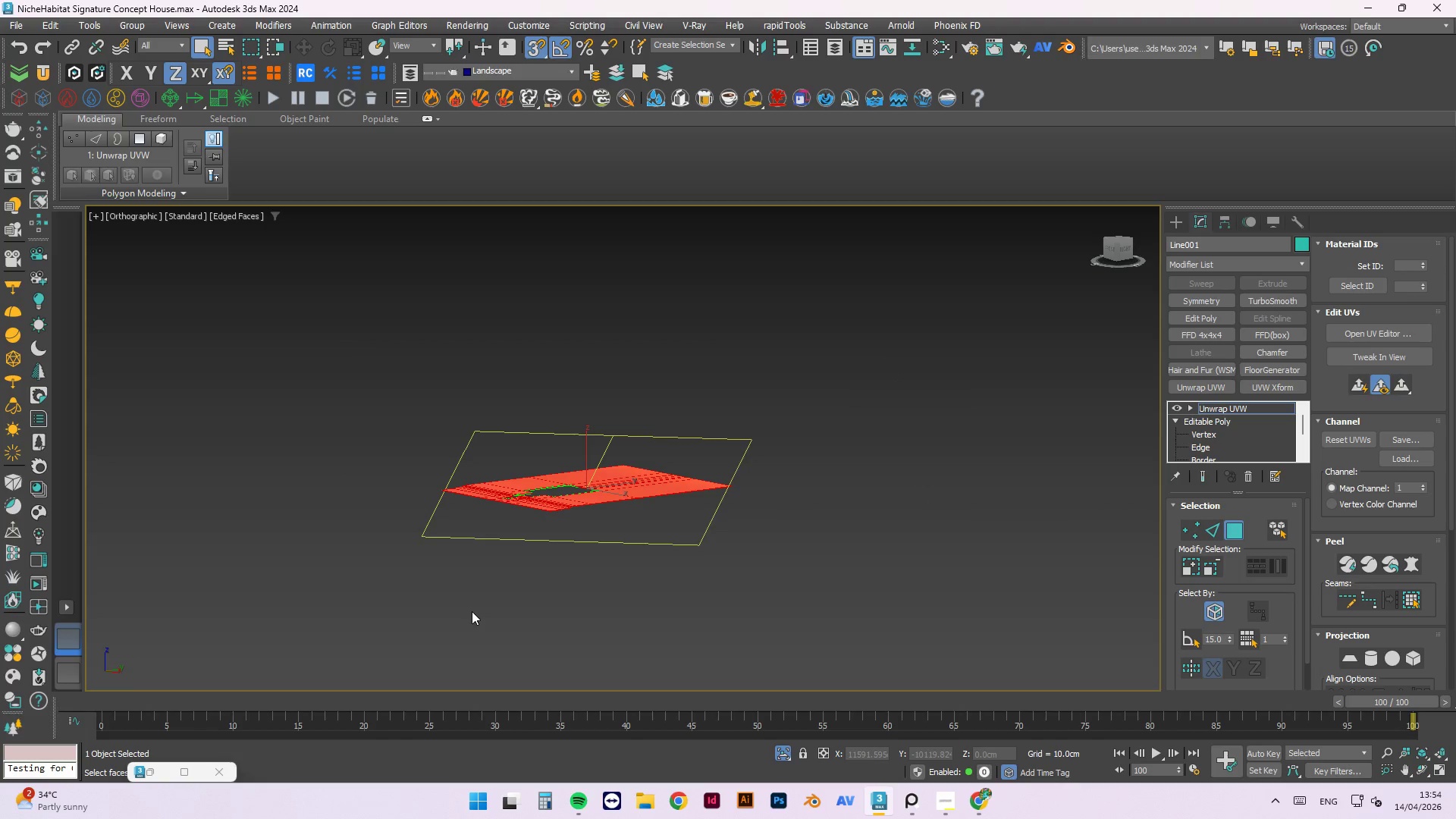 
scroll: coordinate [491, 497], scroll_direction: down, amount: 3.0
 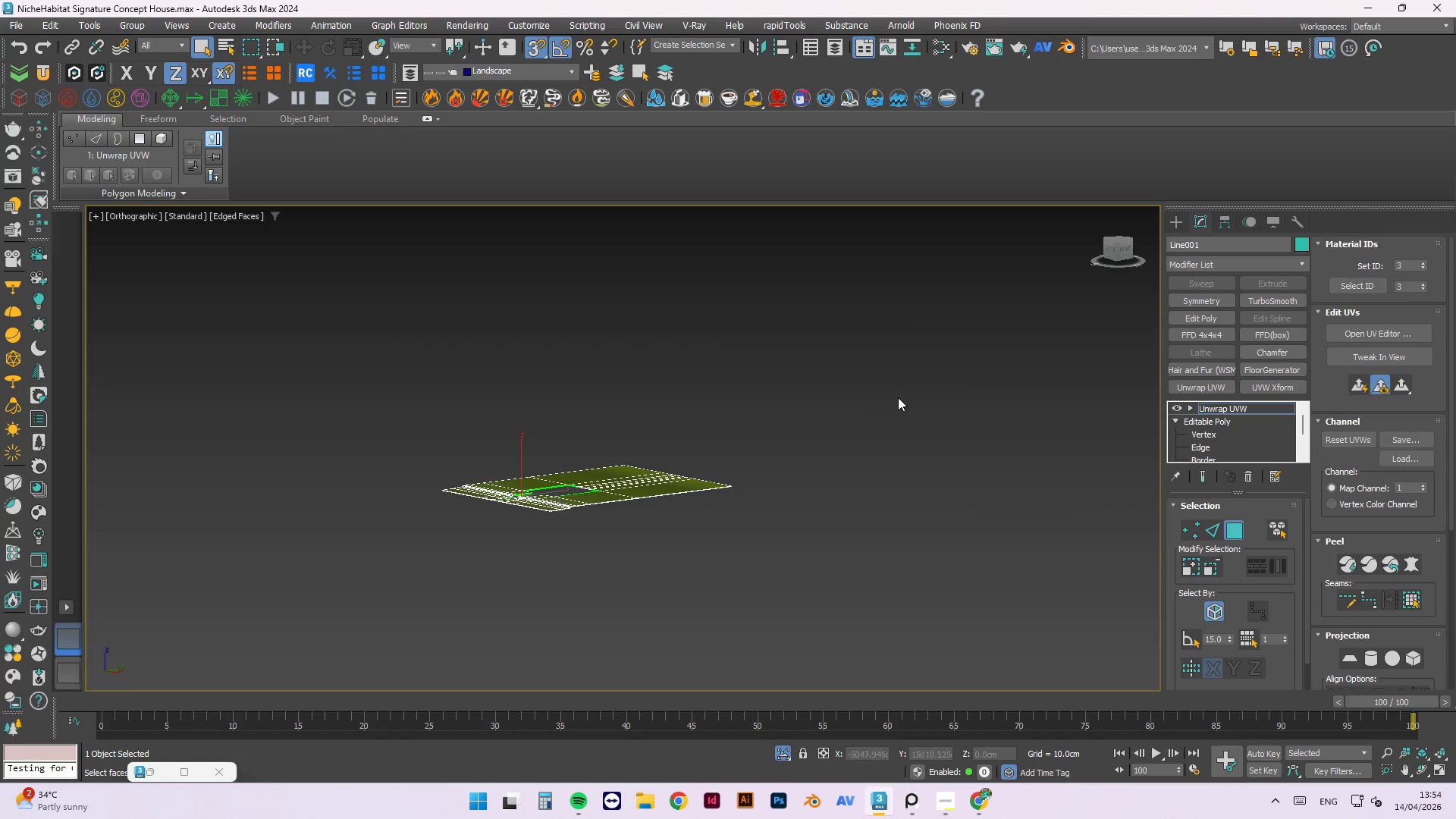 
key(Control+A)
 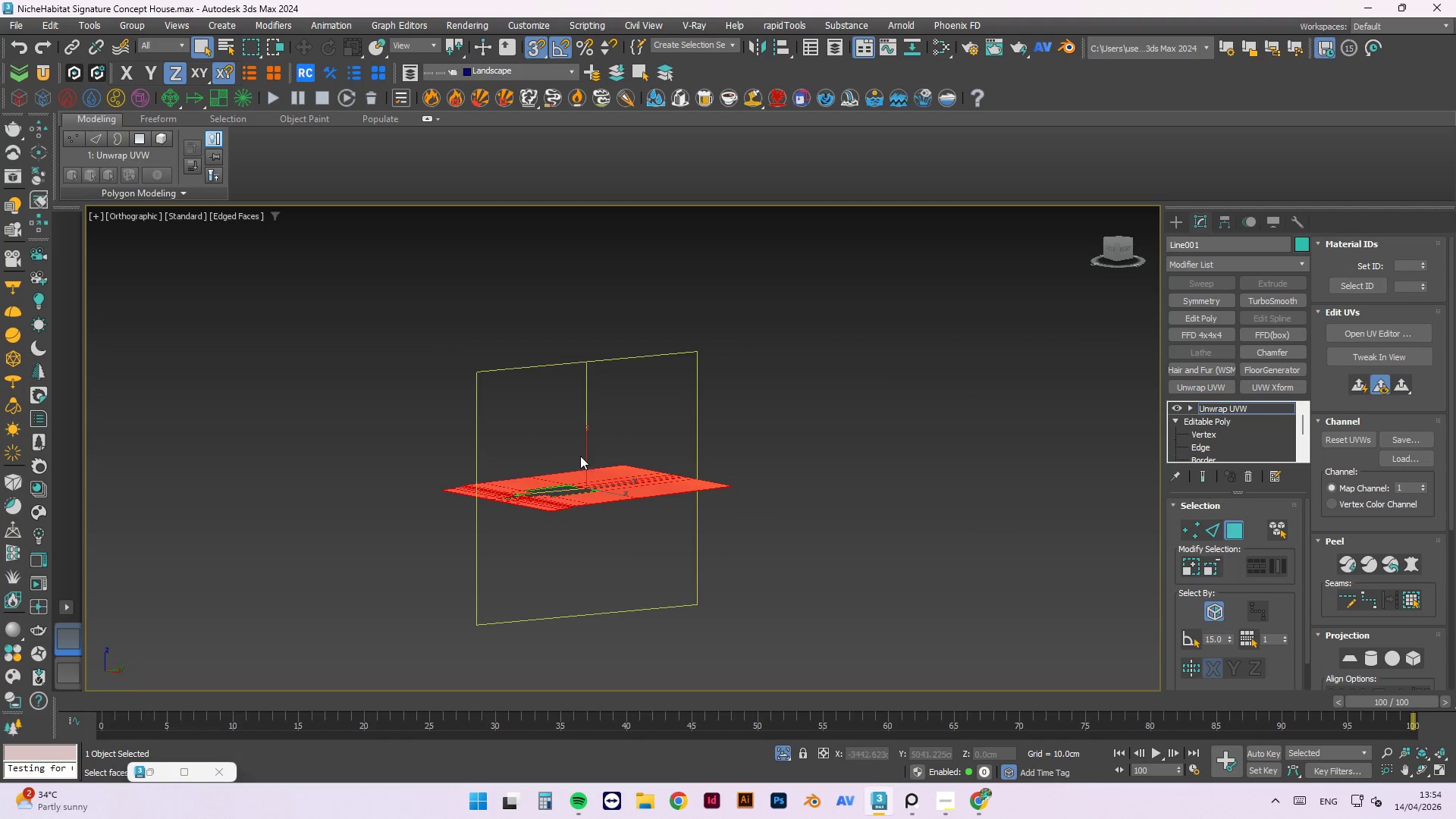 
scroll: coordinate [336, 566], scroll_direction: up, amount: 9.0
 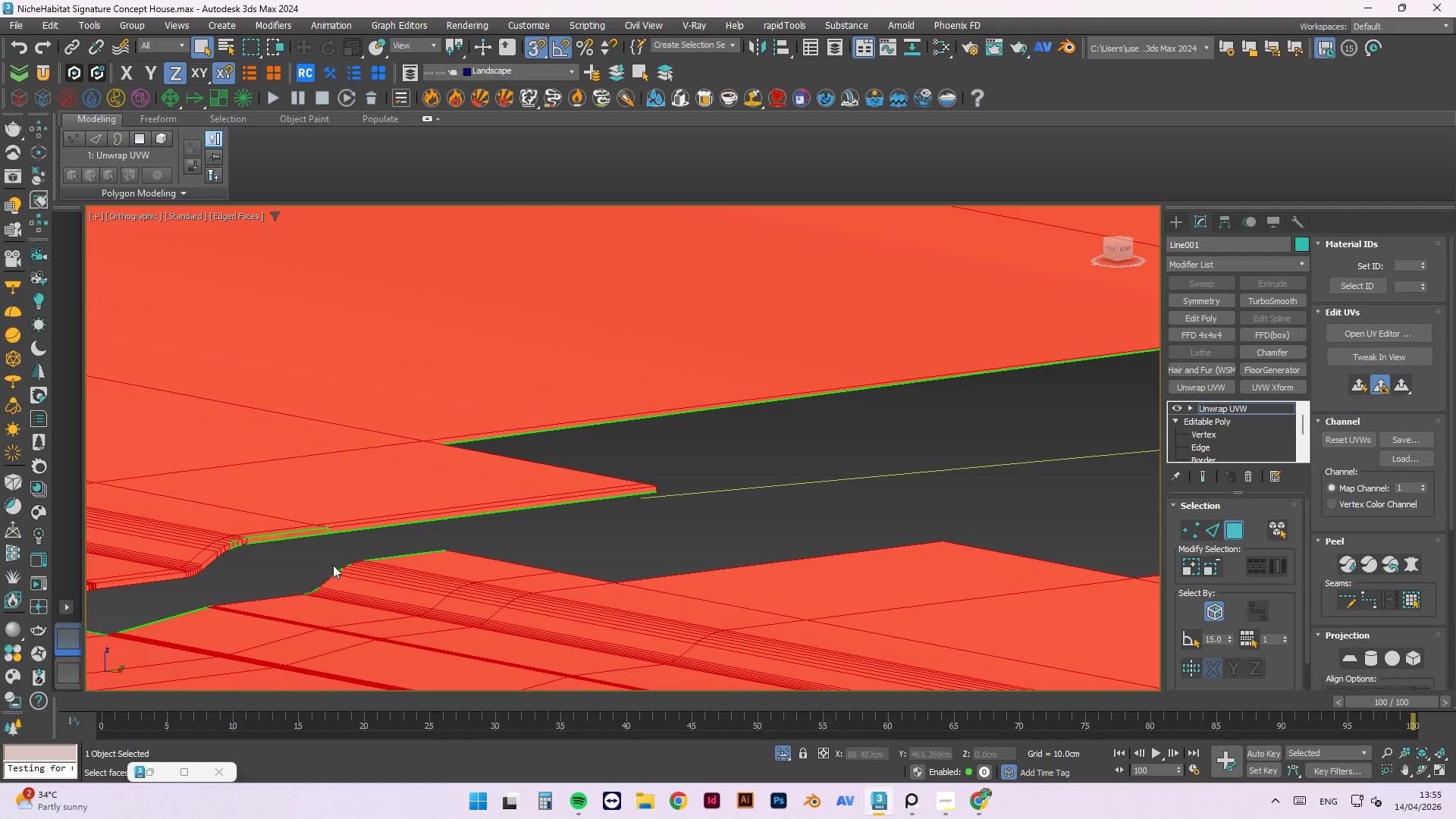 
scroll: coordinate [607, 453], scroll_direction: down, amount: 4.0
 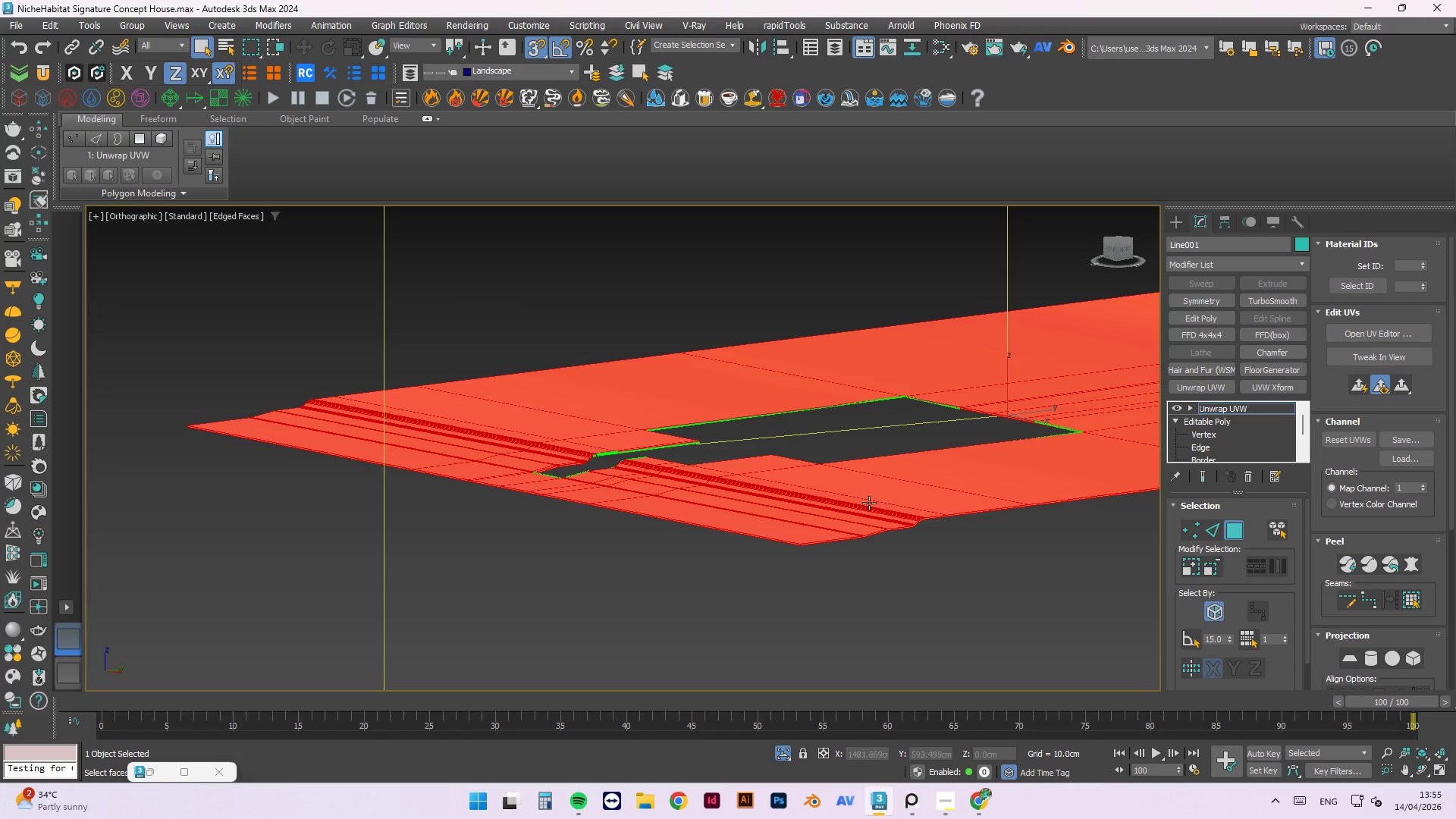 
hold_key(key=AltLeft, duration=1.5)
 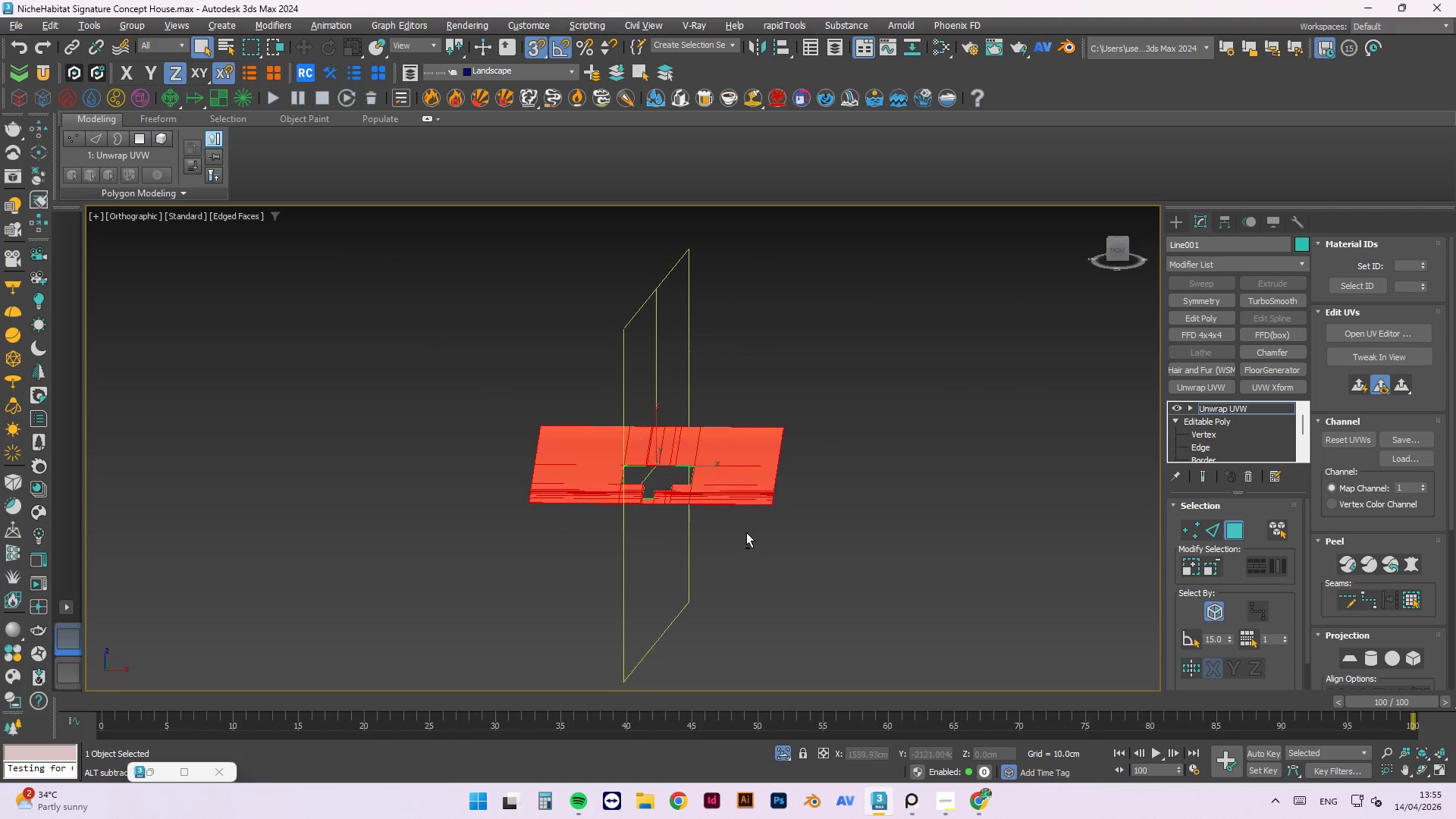 
scroll: coordinate [539, 487], scroll_direction: down, amount: 4.0
 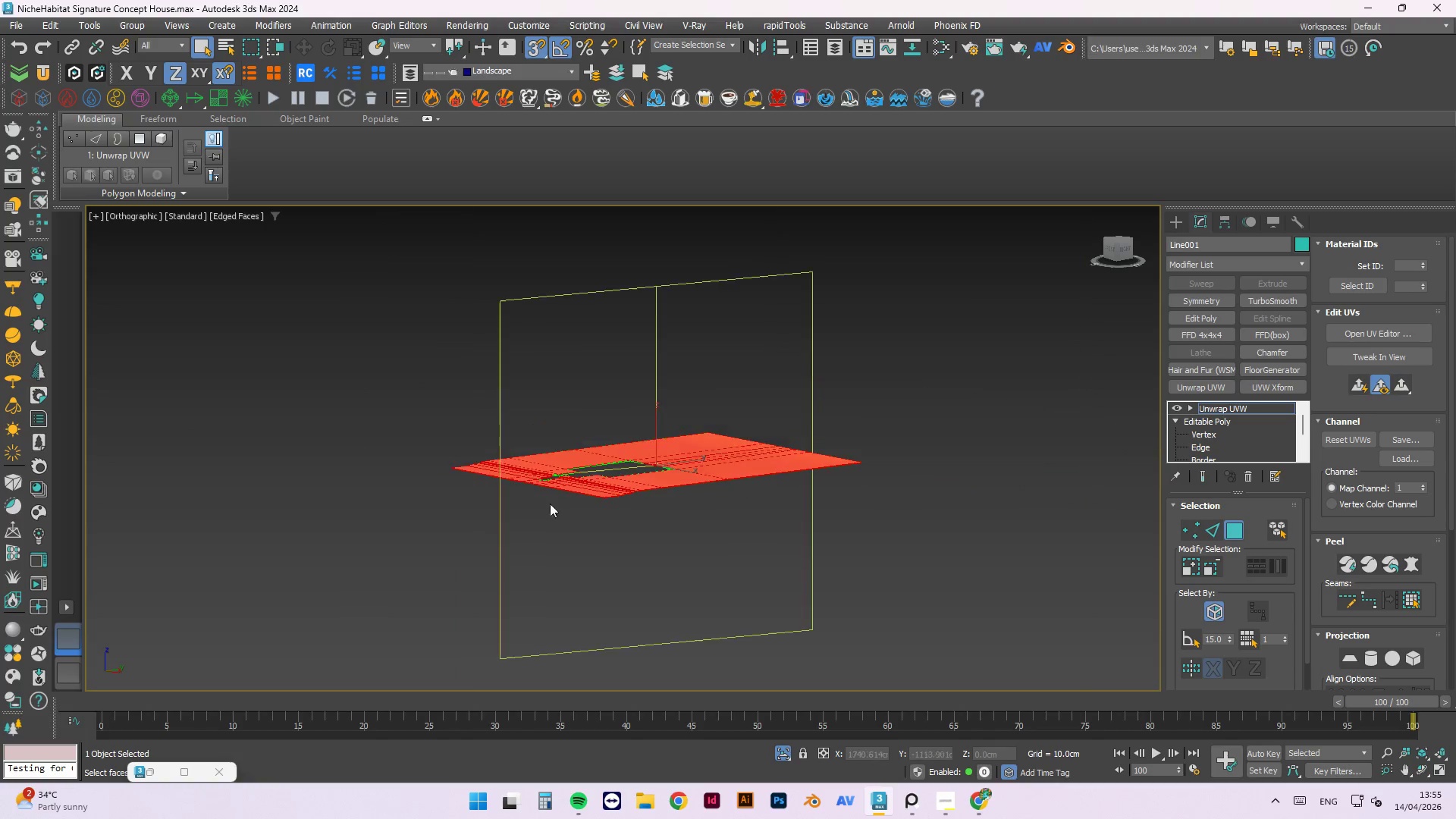 
hold_key(key=AltLeft, duration=0.75)
 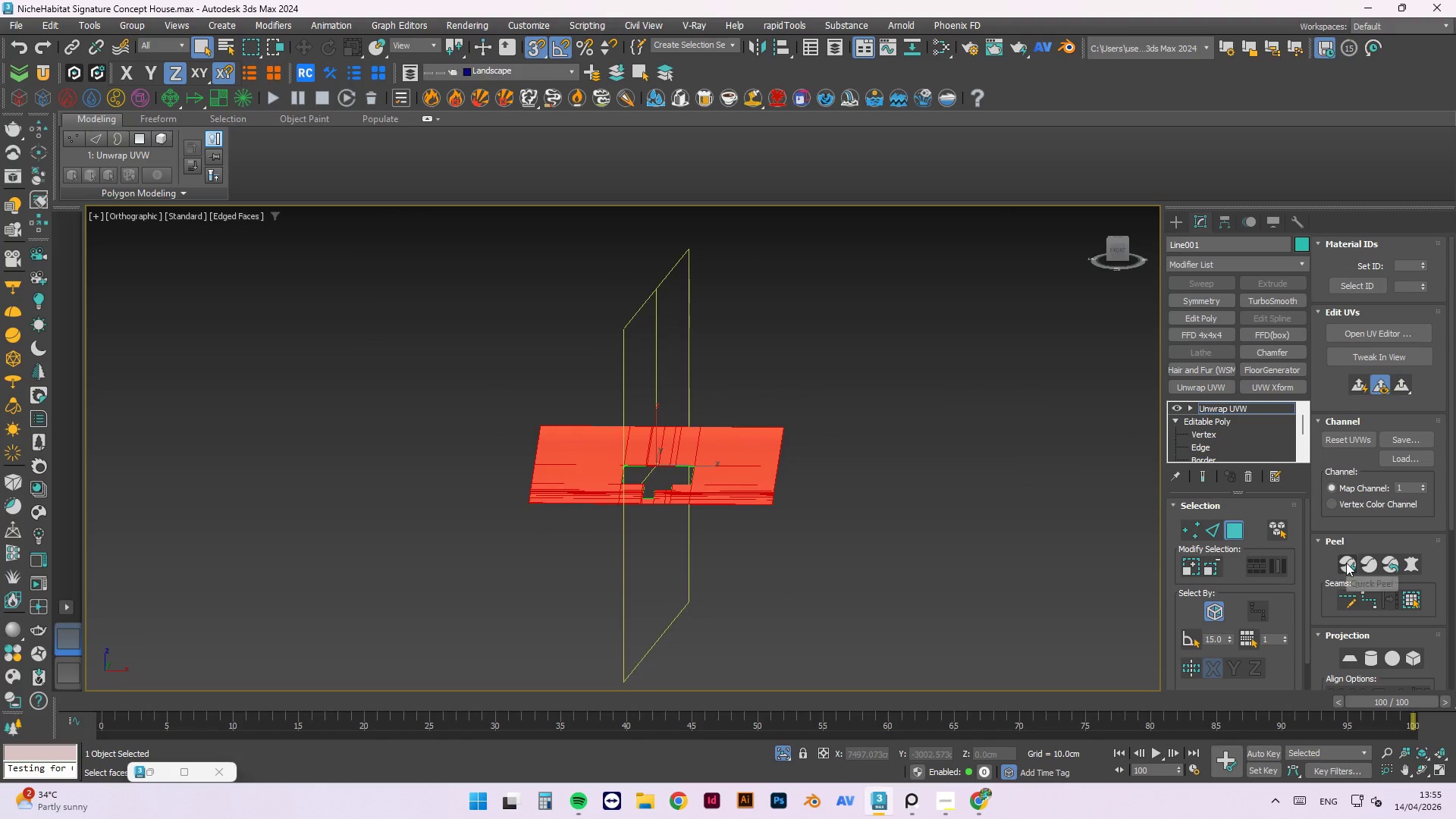 
left_click([1346, 563])
 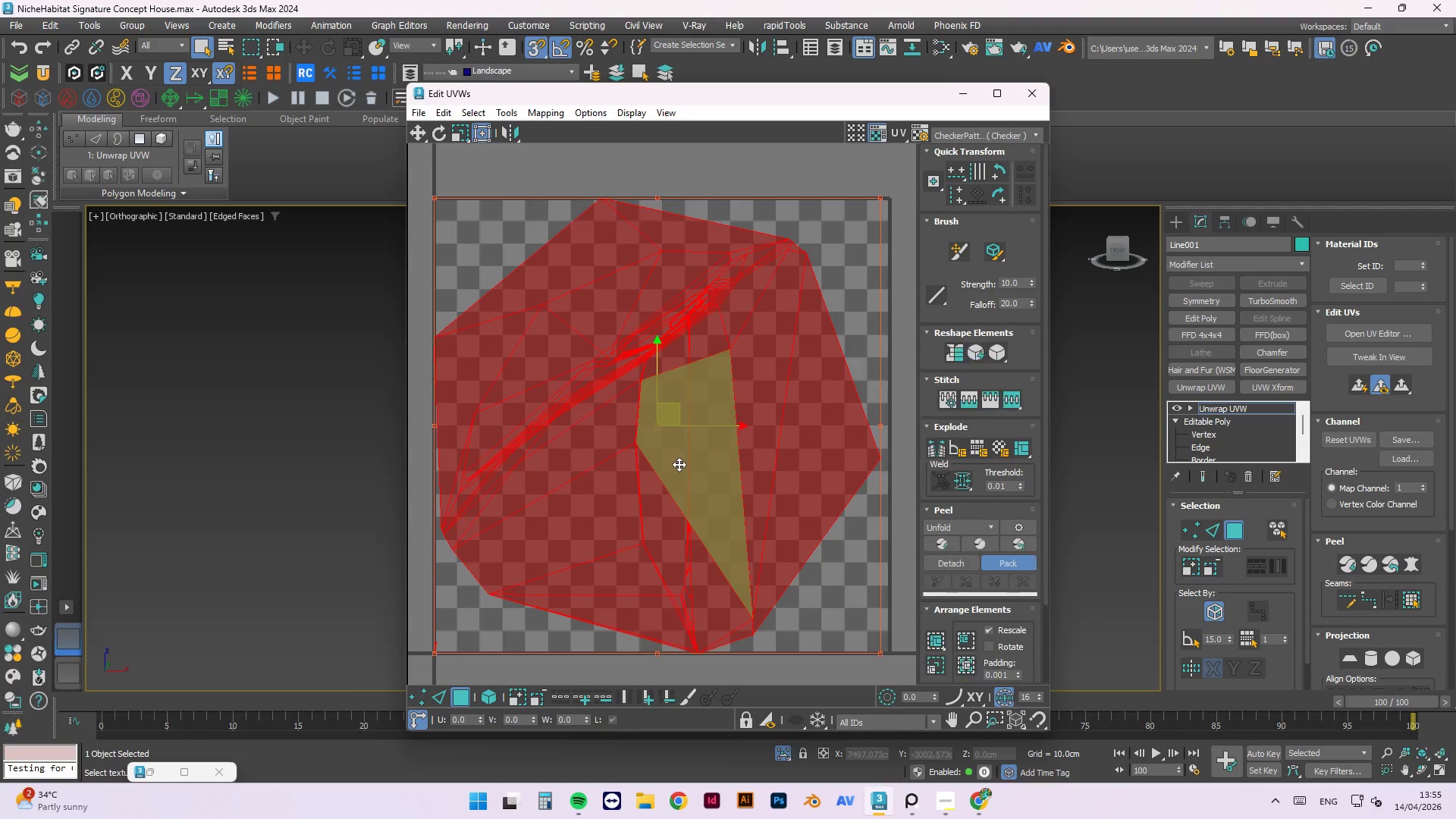 
scroll: coordinate [670, 346], scroll_direction: up, amount: 3.0
 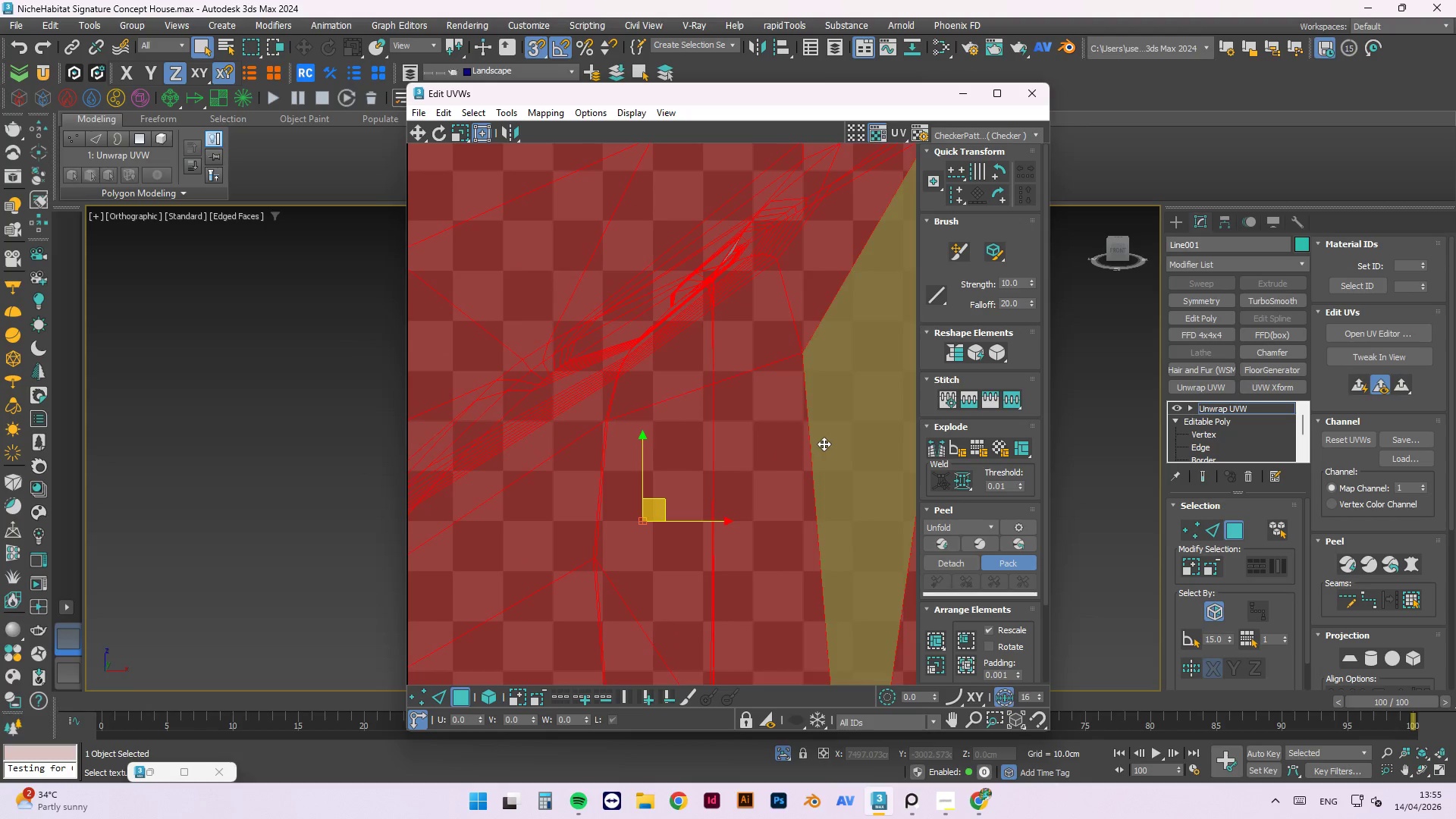 
scroll: coordinate [468, 345], scroll_direction: down, amount: 4.0
 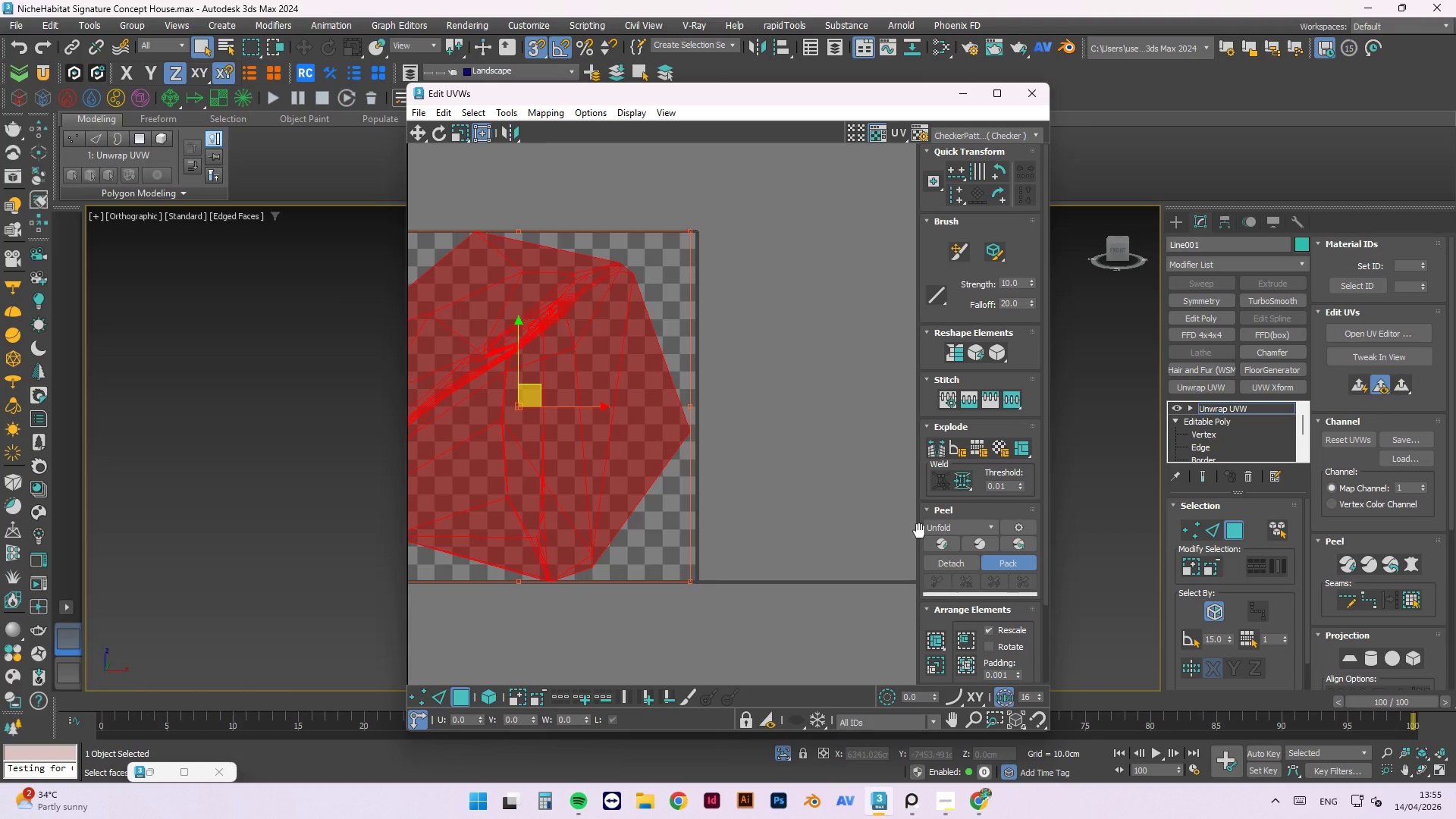 
left_click([942, 545])
 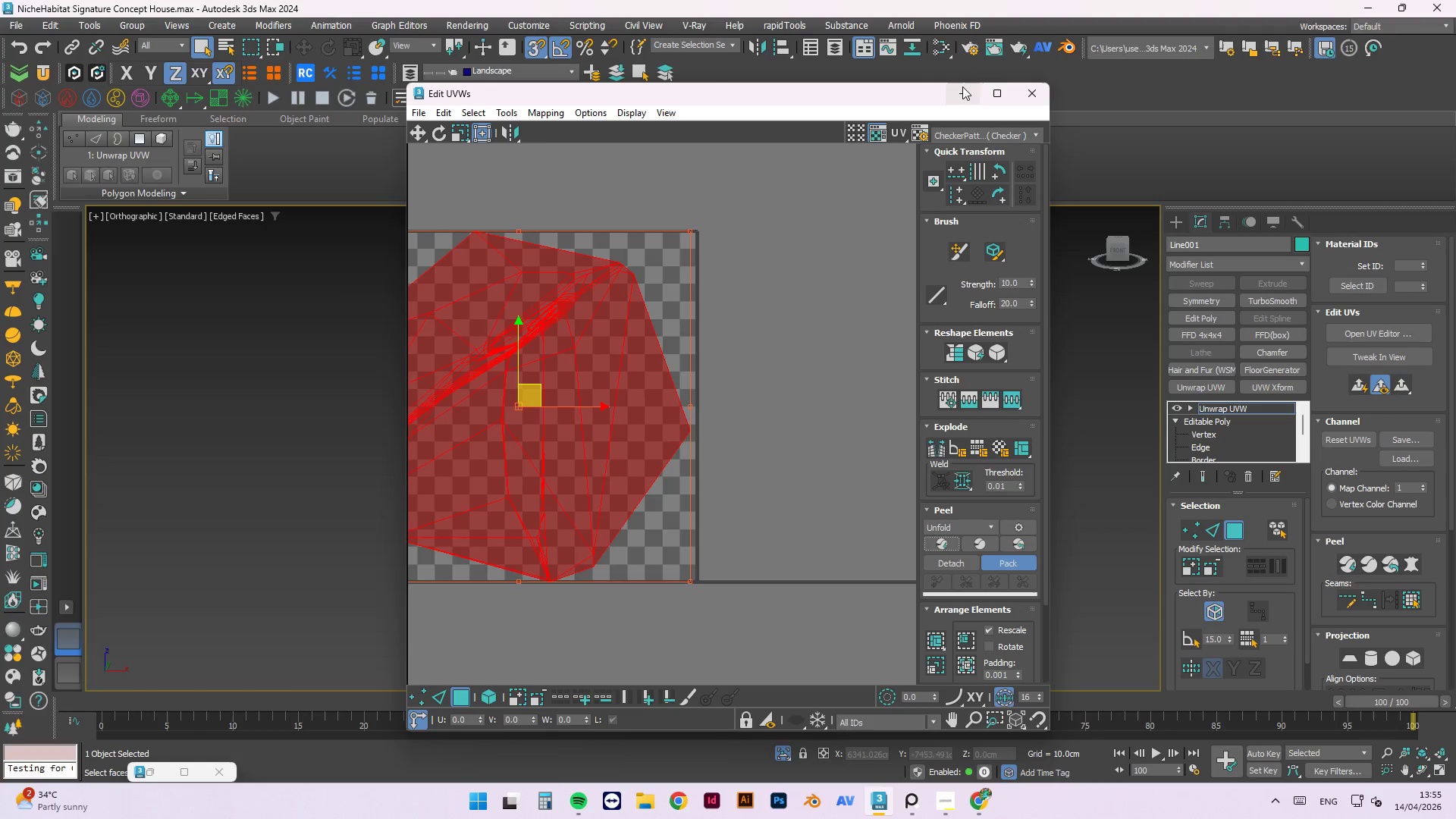 
left_click([962, 86])
 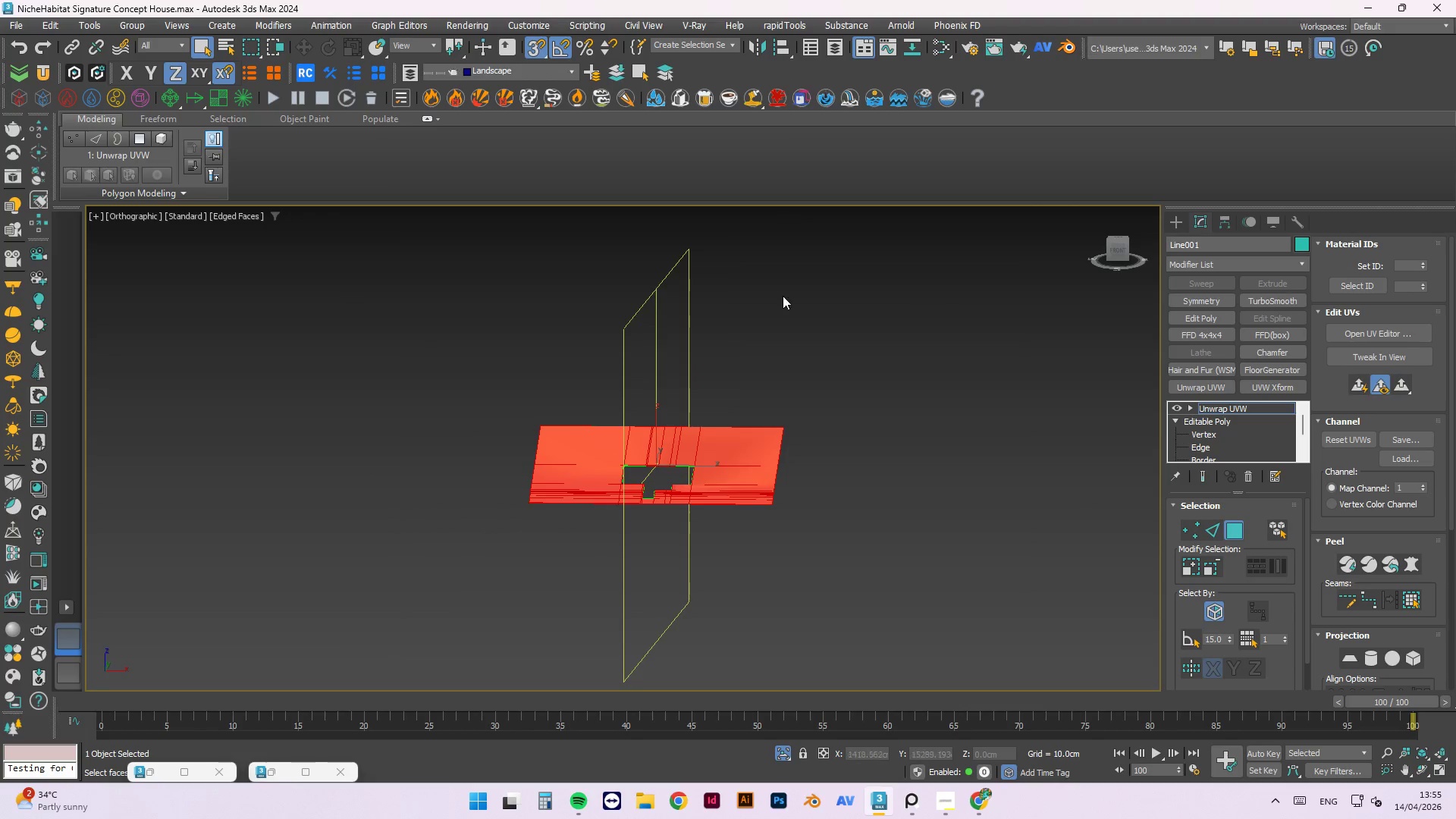 
scroll: coordinate [728, 475], scroll_direction: up, amount: 10.0
 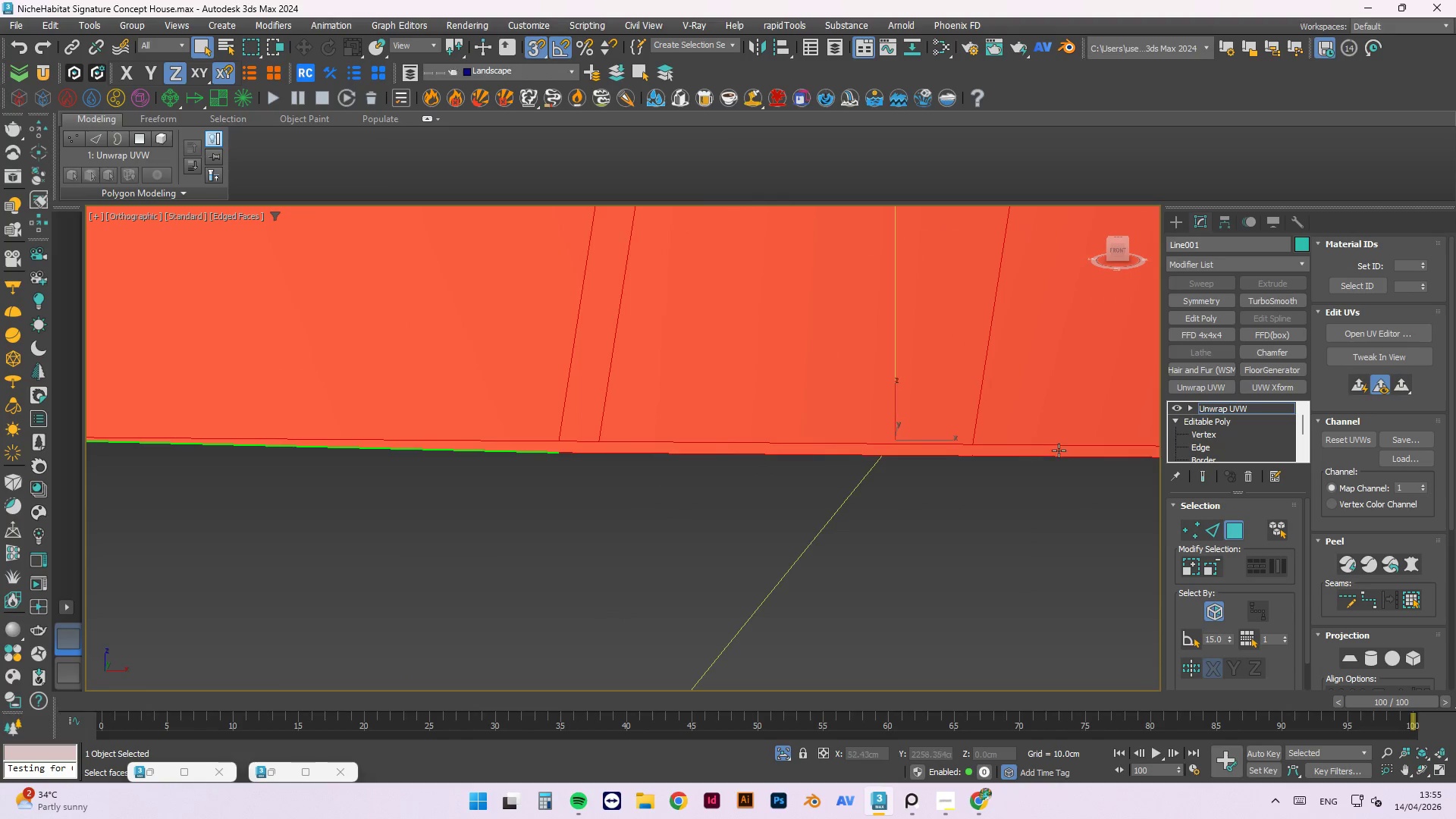 
left_click([670, 507])
 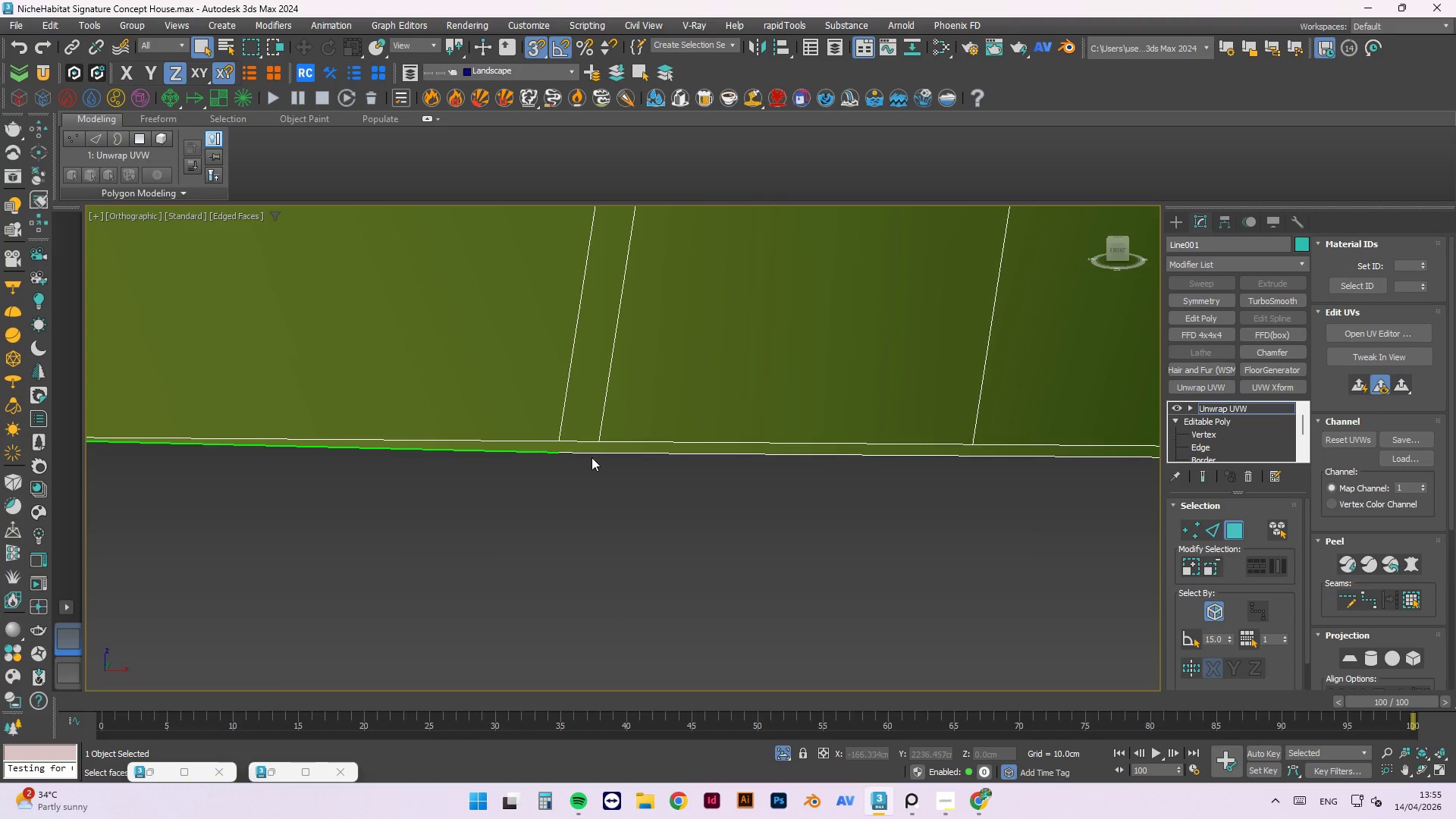 
scroll: coordinate [685, 415], scroll_direction: down, amount: 10.0
 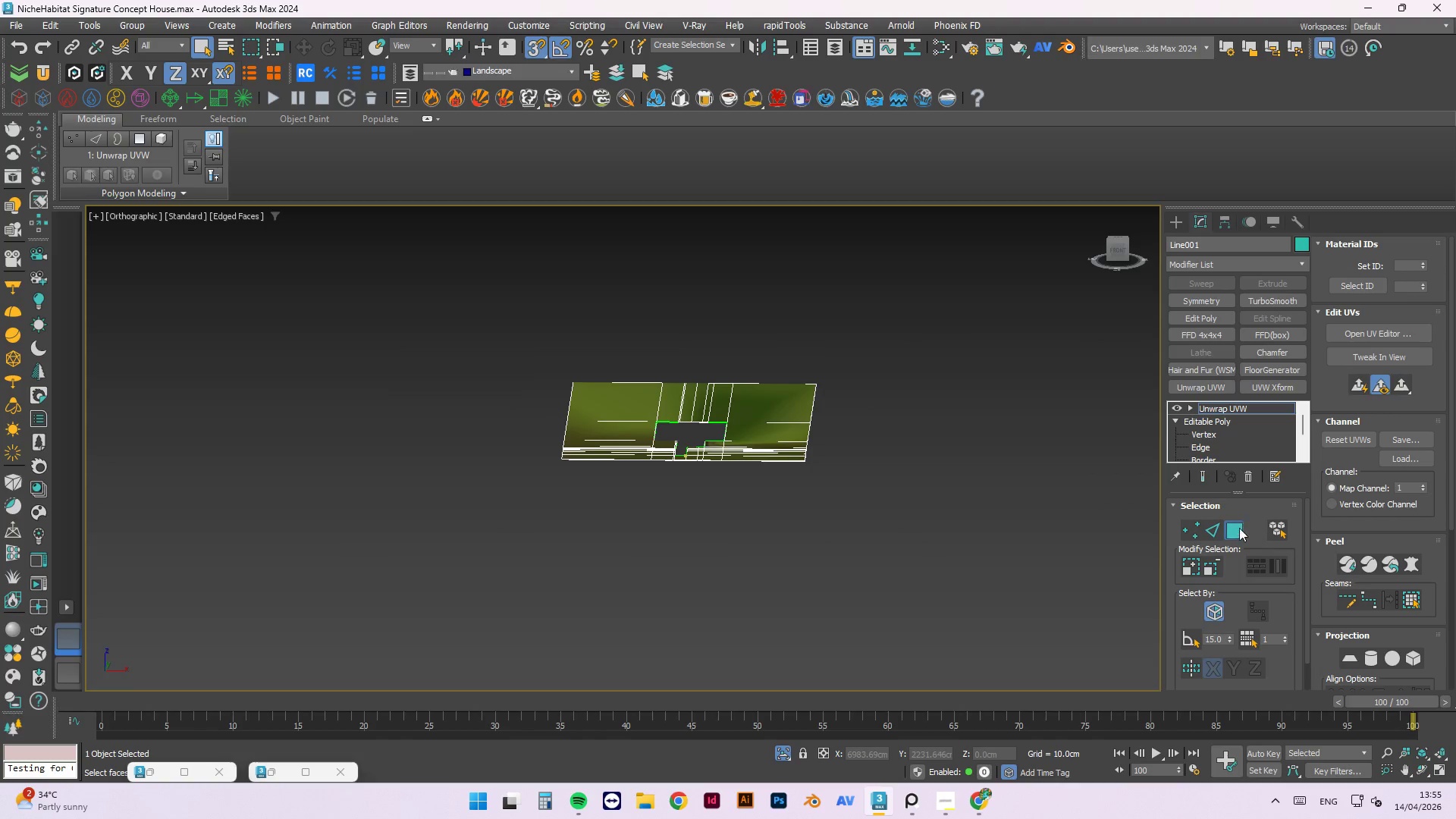 
key(Alt+A)
 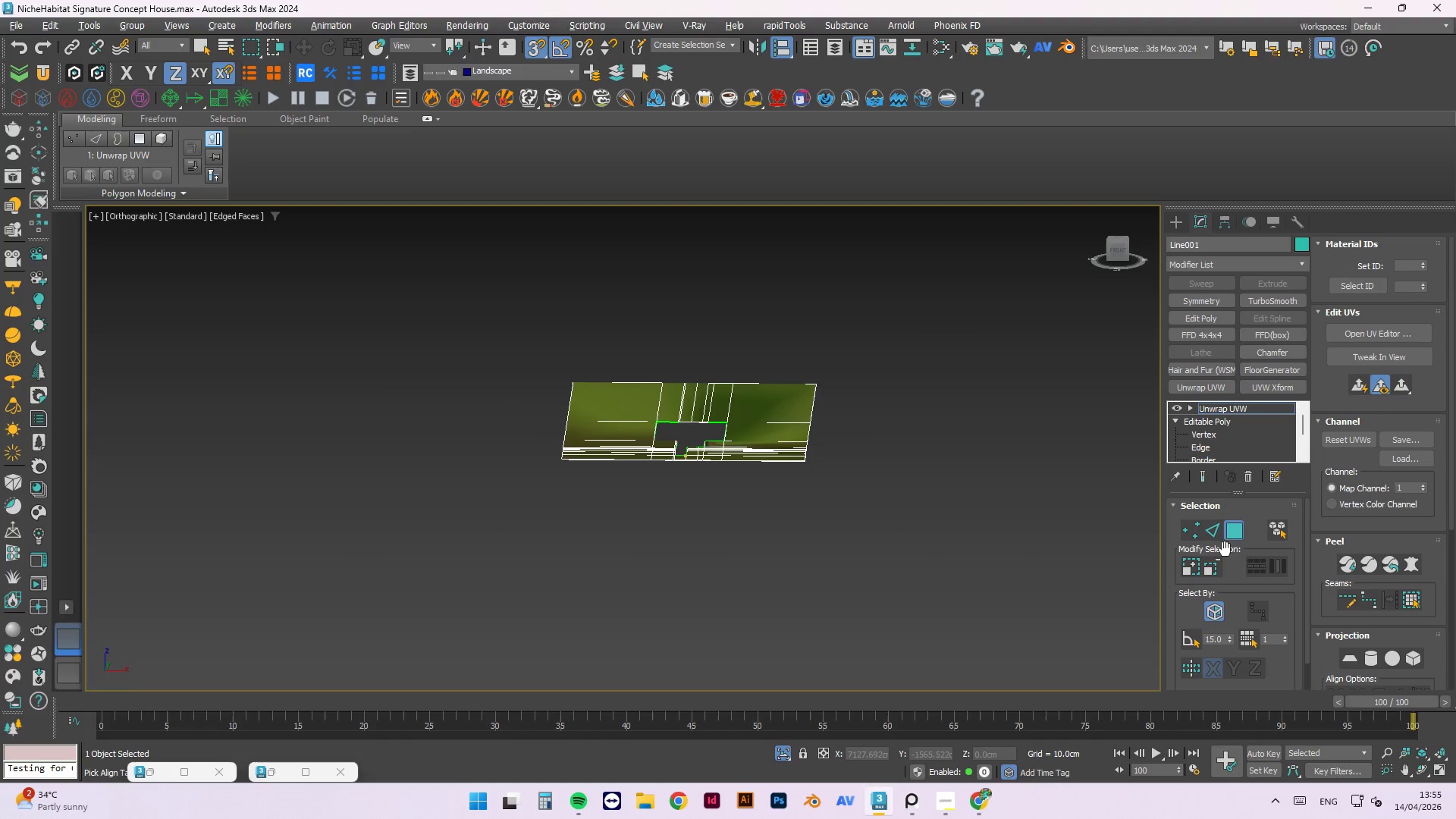 
left_click([1235, 536])
 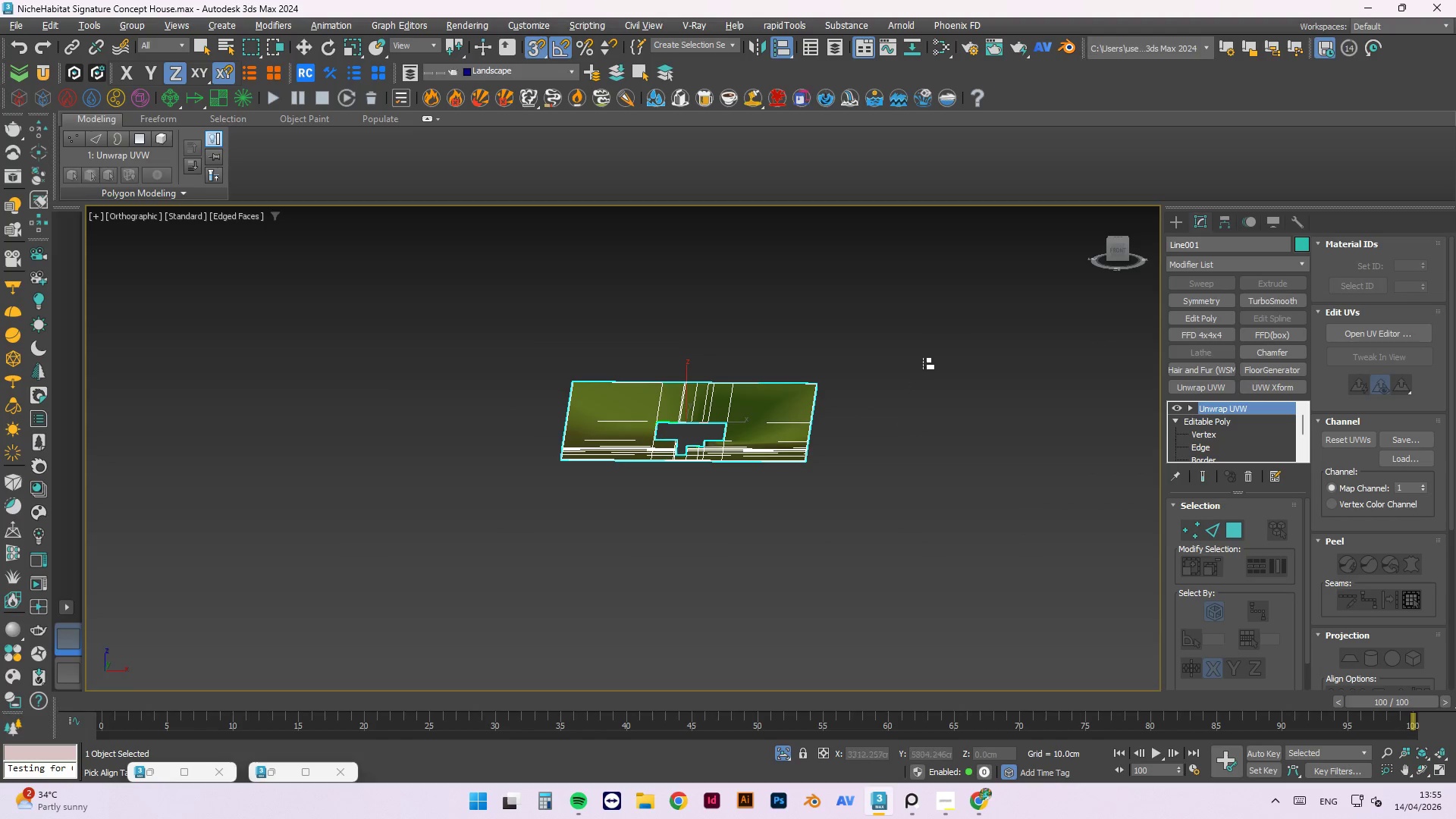 
left_click_drag(start_coordinate=[968, 302], to_coordinate=[441, 564])
 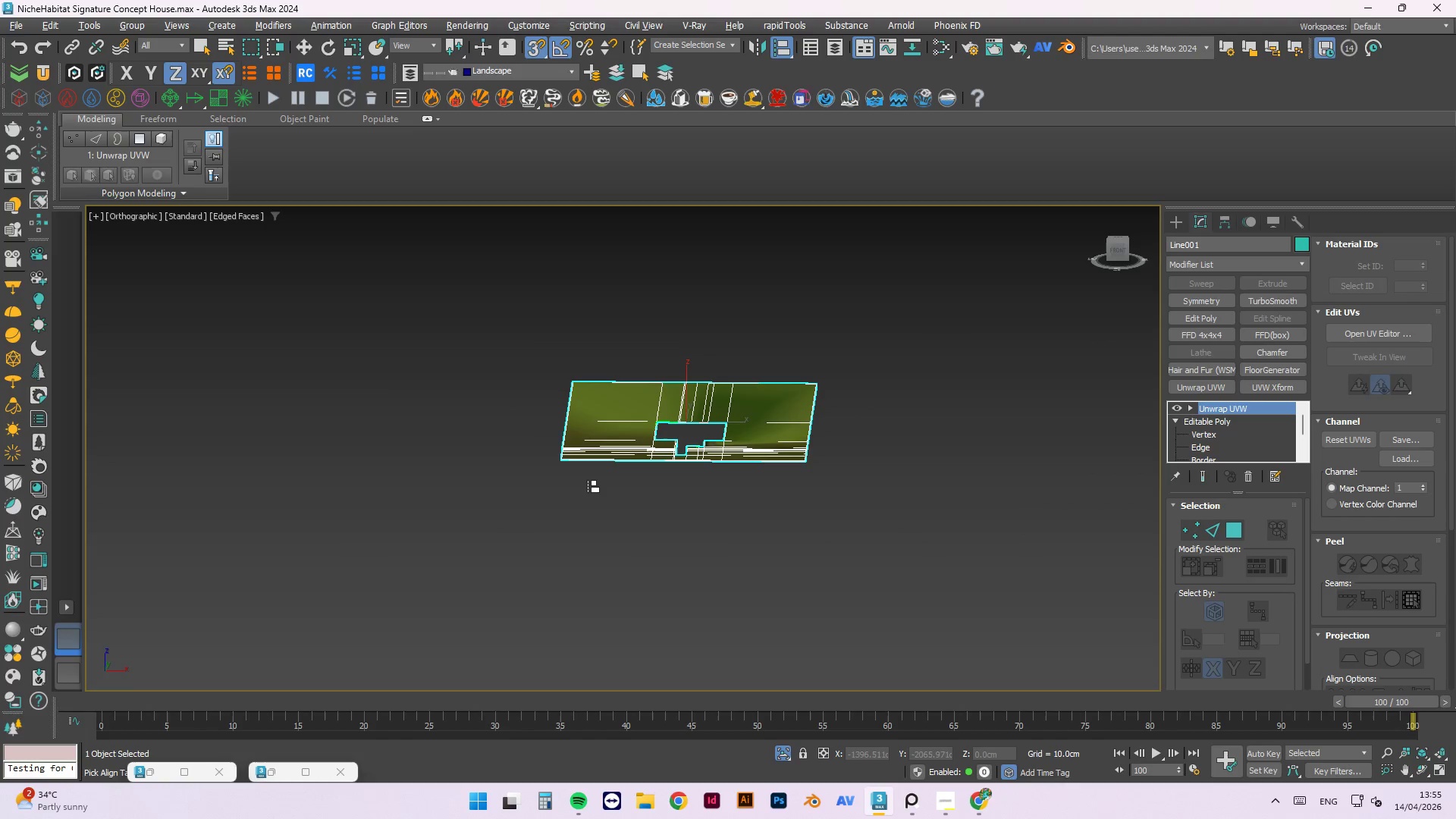 
key(Escape)
 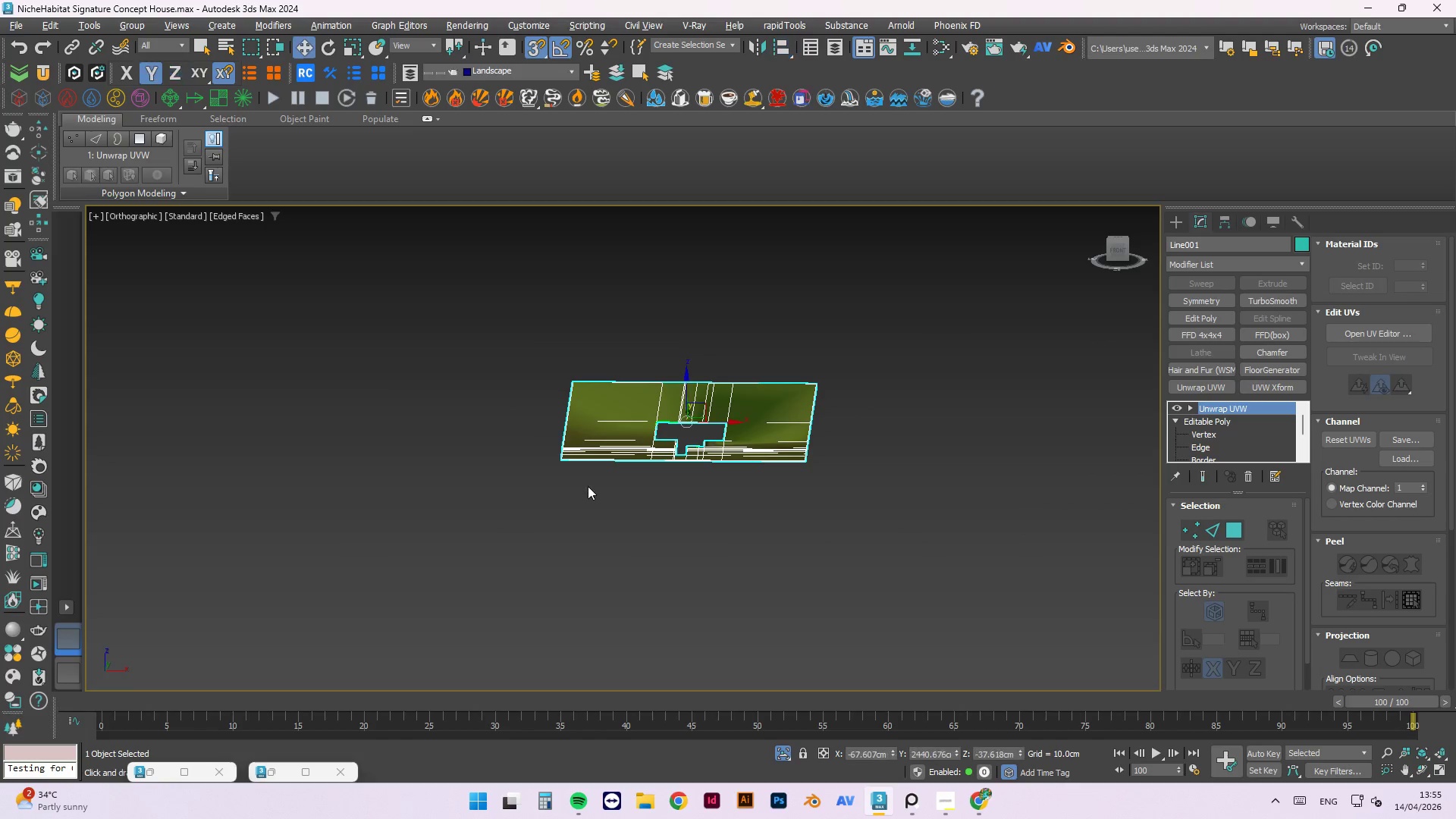 
key(Escape)
 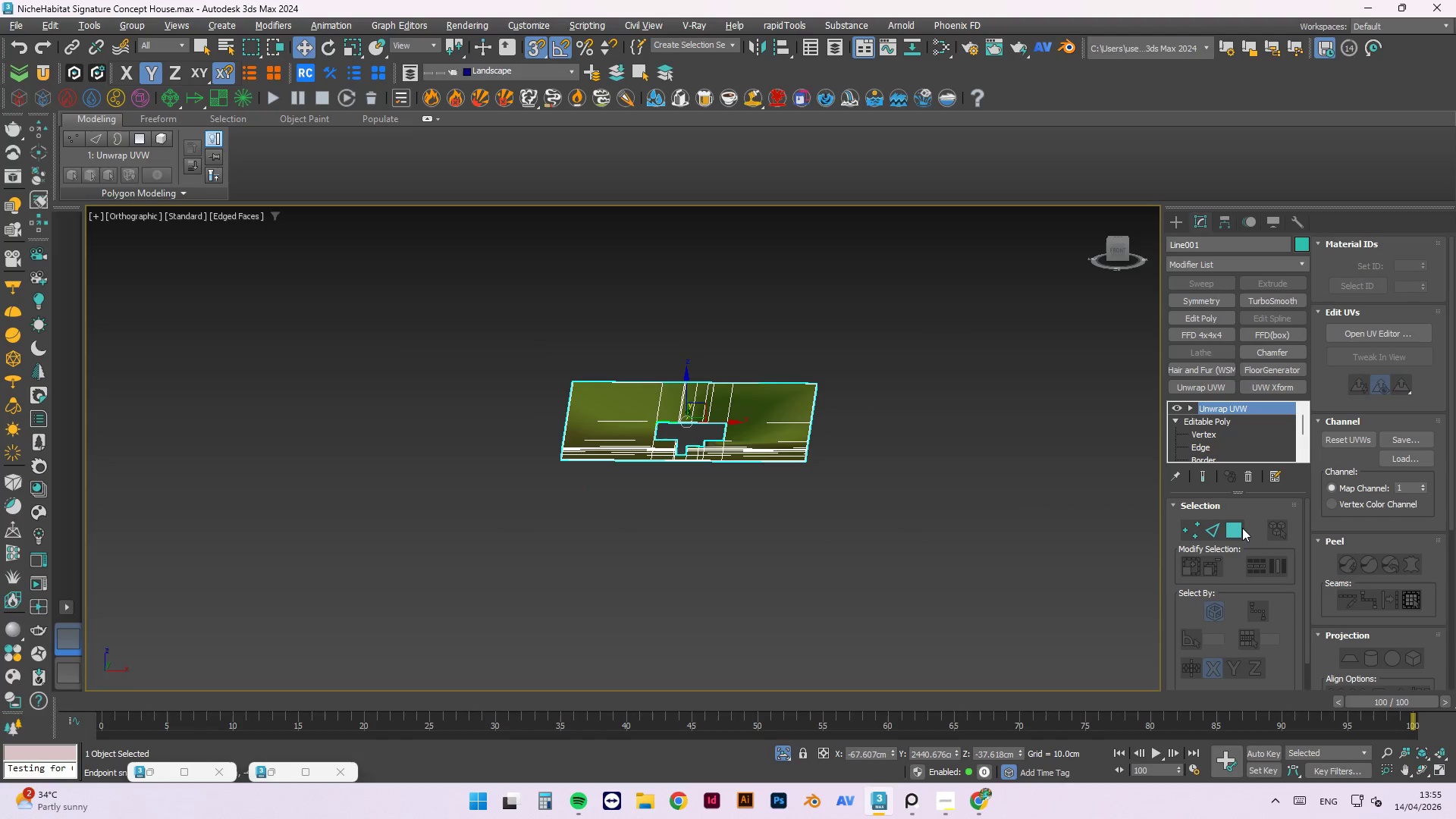 
left_click([1238, 526])
 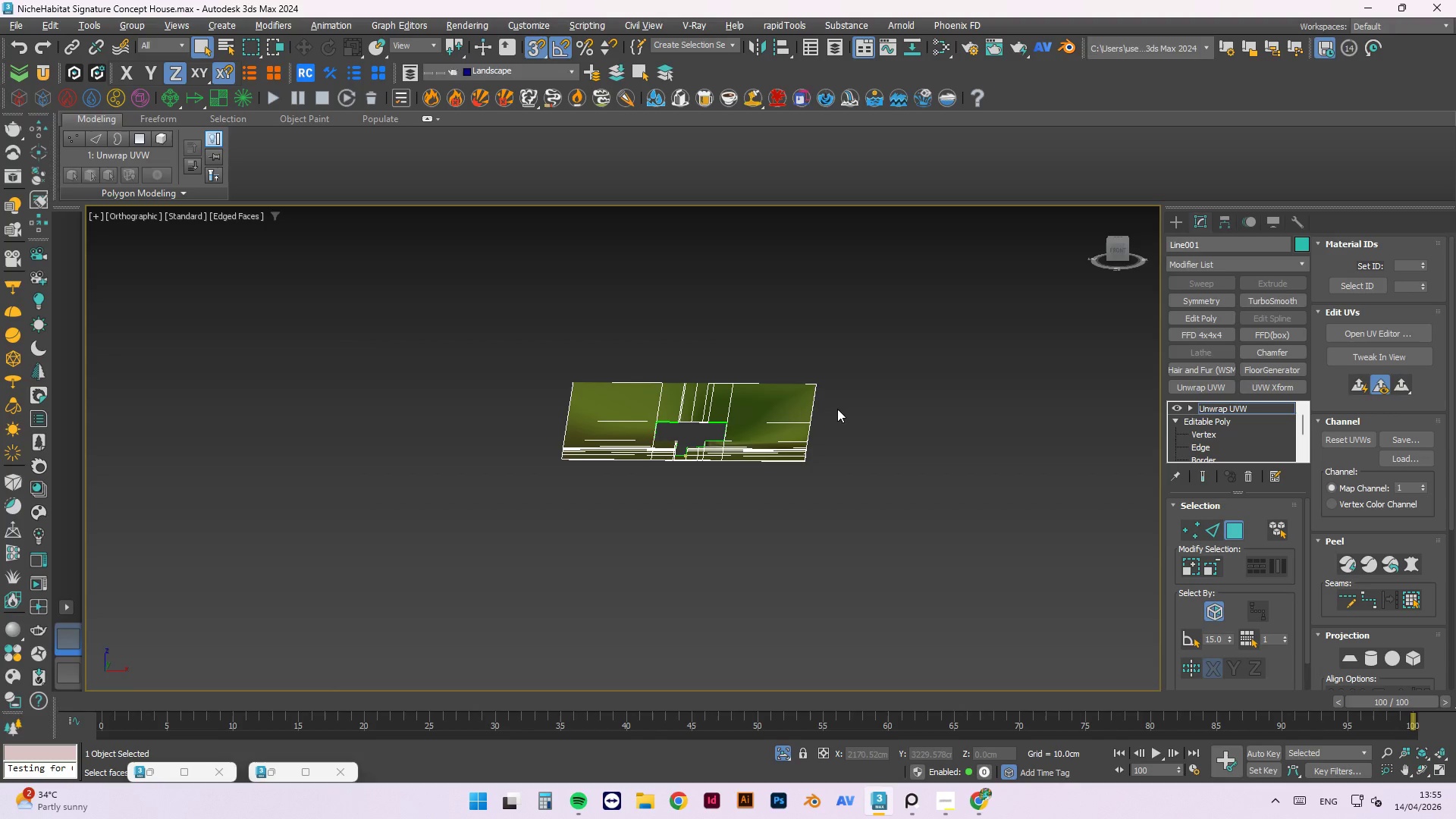 
key(Control+A)
 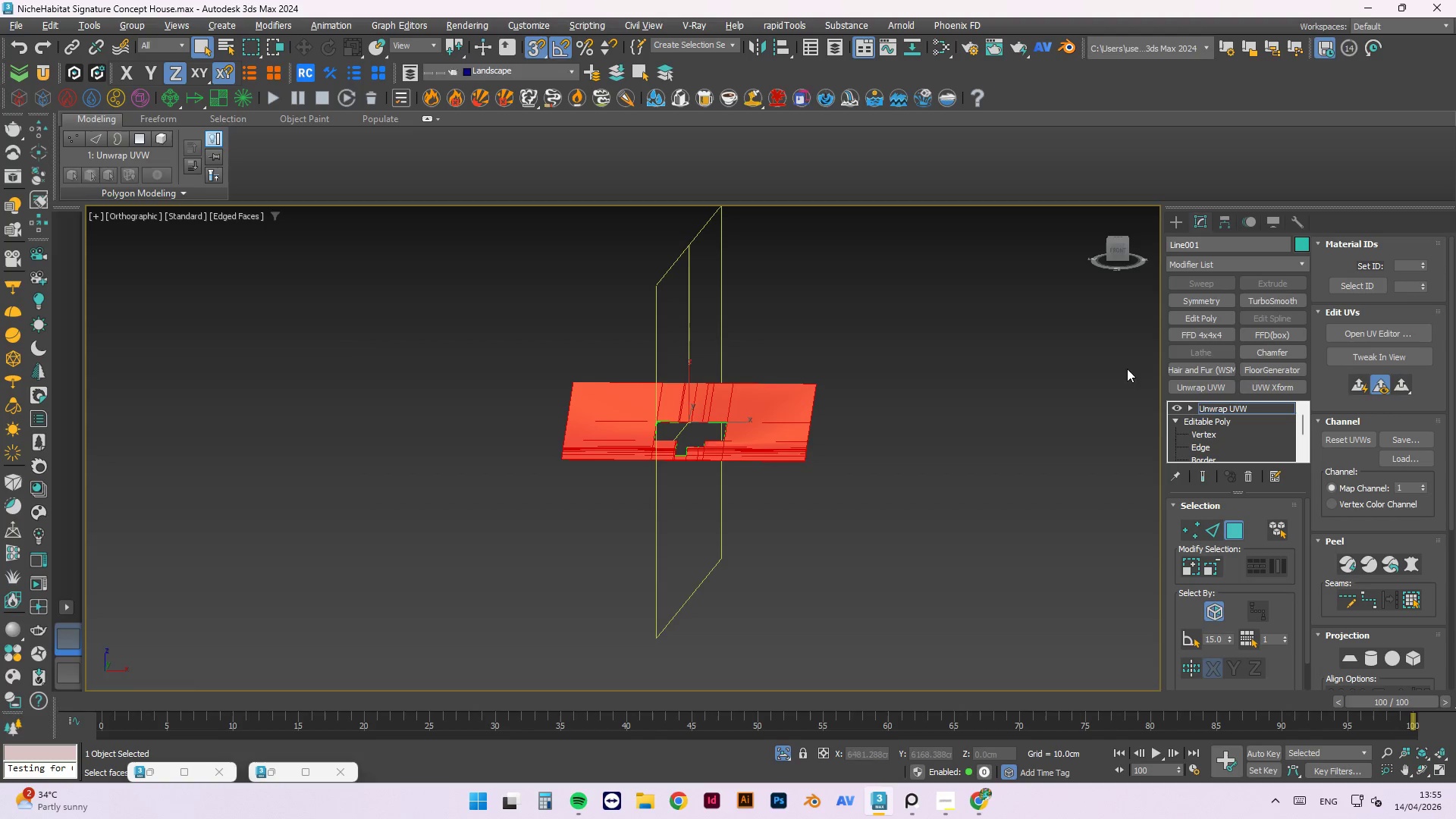 
scroll: coordinate [800, 429], scroll_direction: up, amount: 2.0
 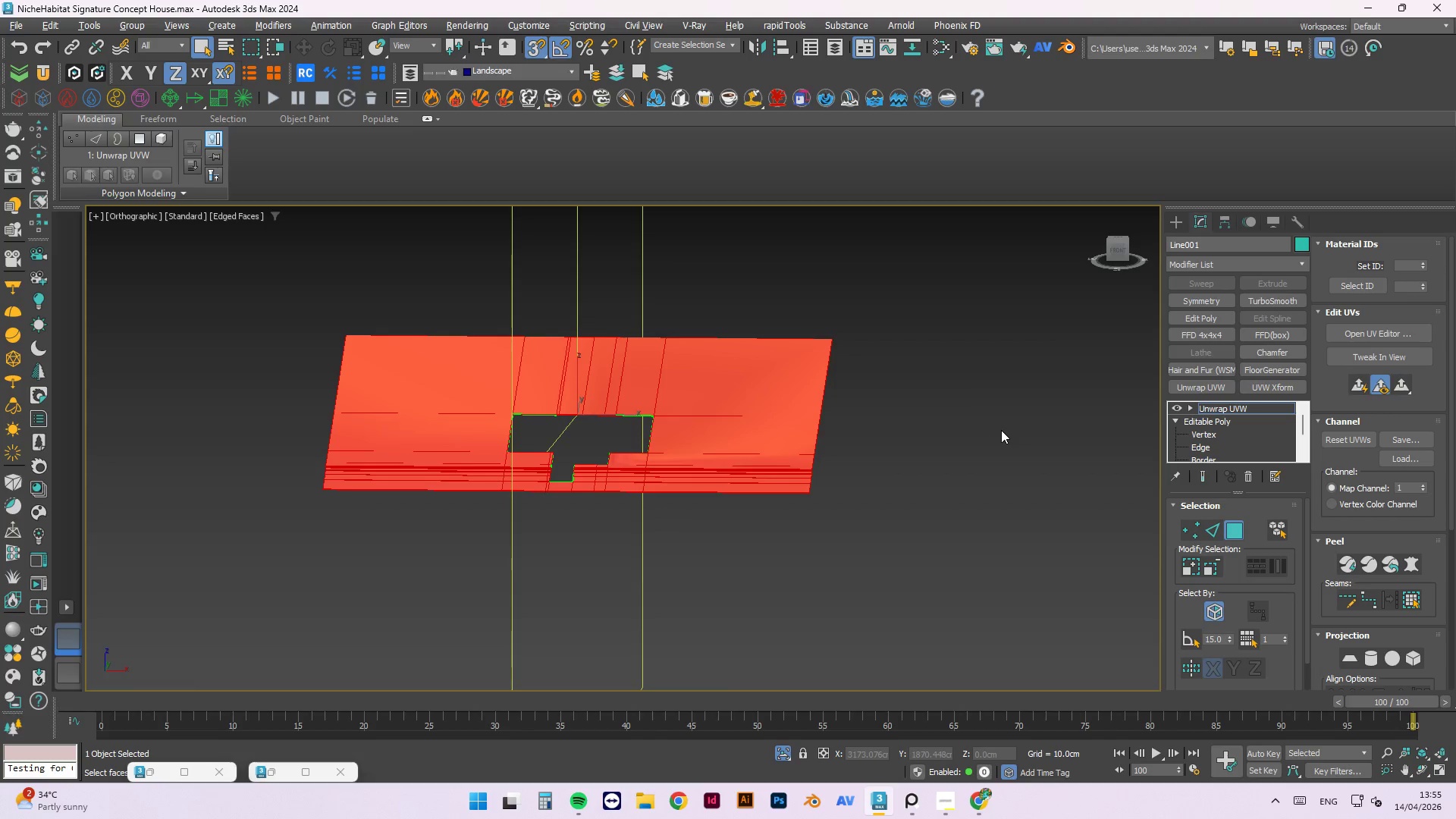 
left_click([1001, 430])
 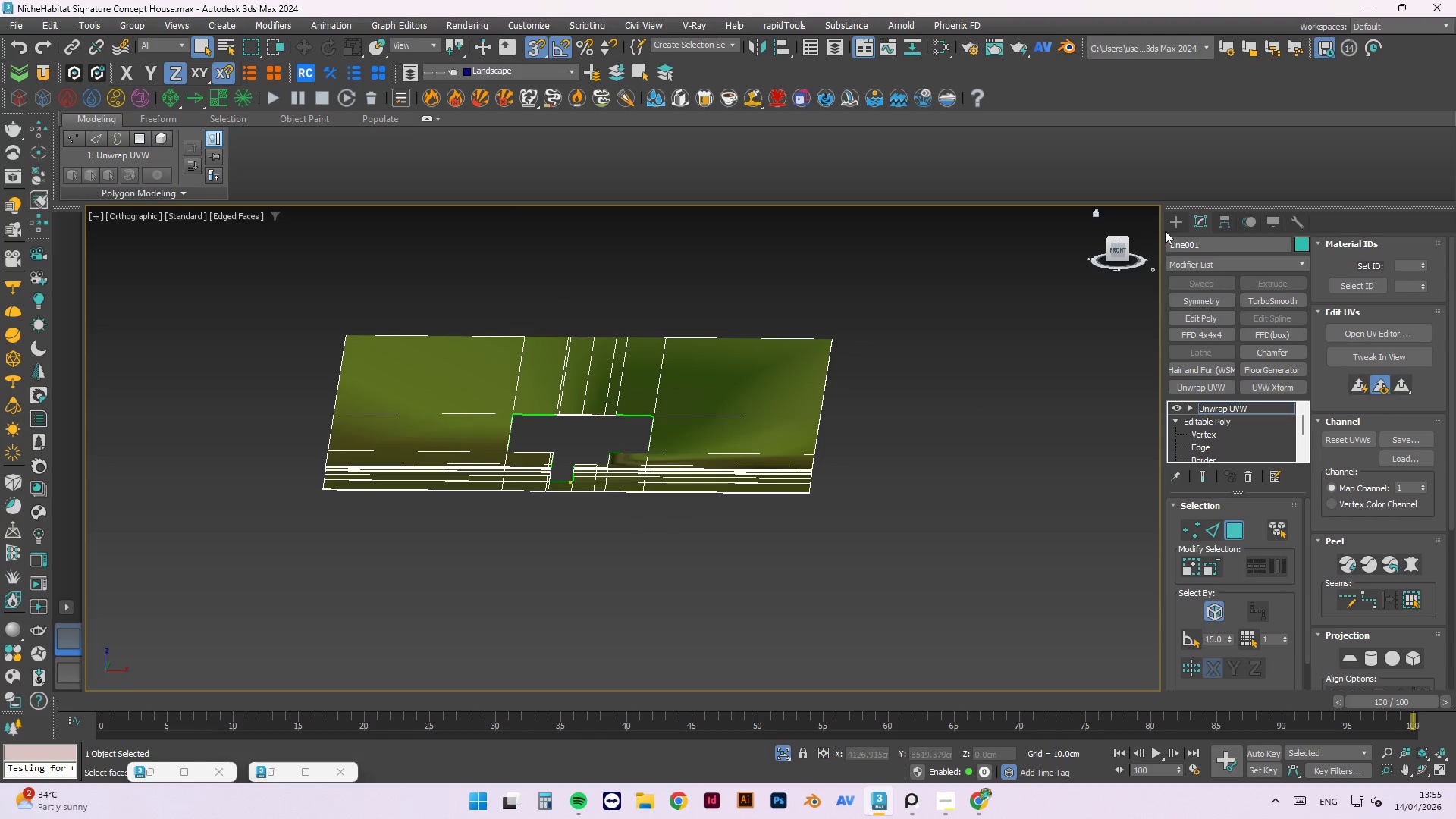 
left_click([1173, 228])
 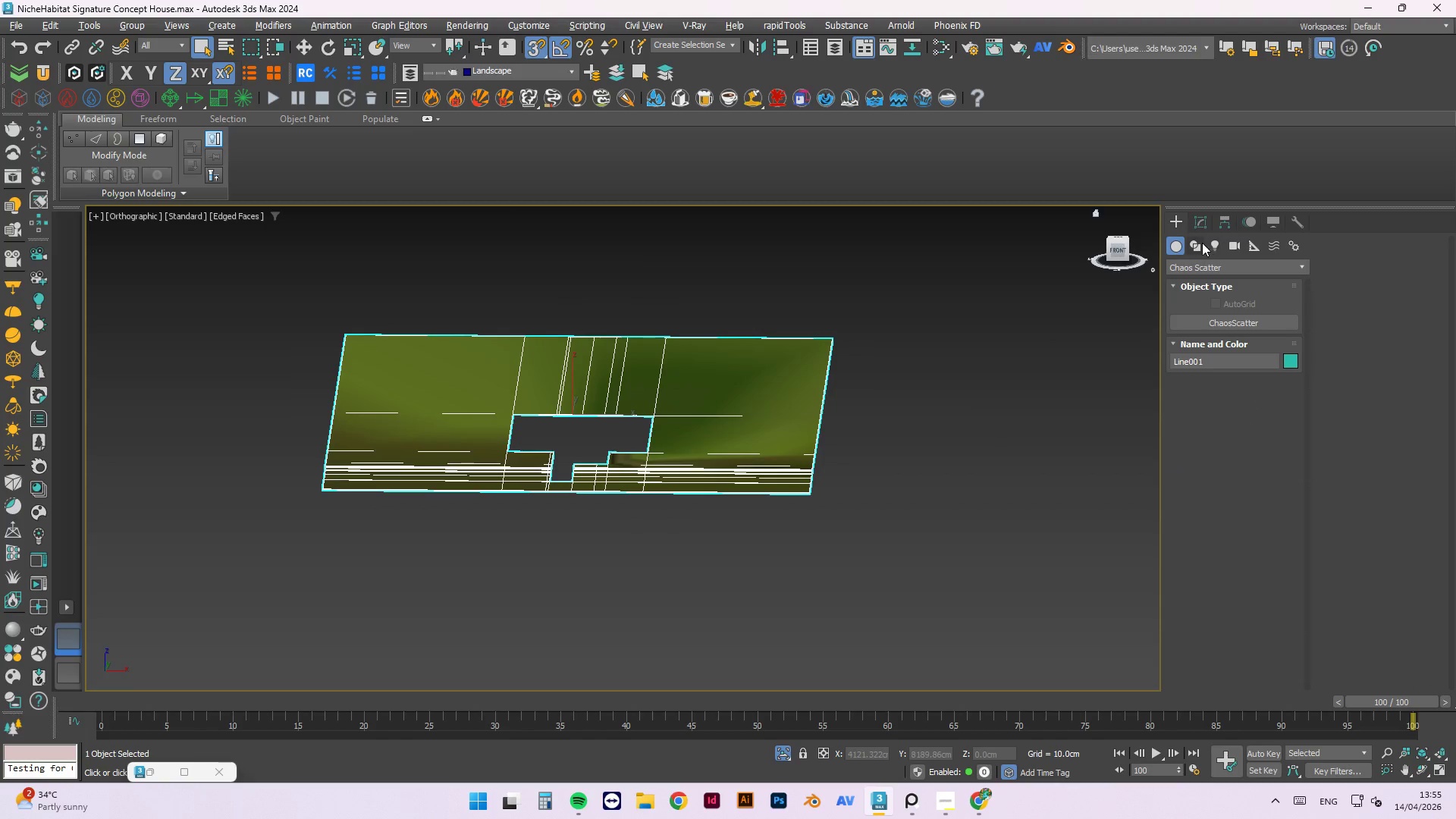 
left_click([1202, 265])
 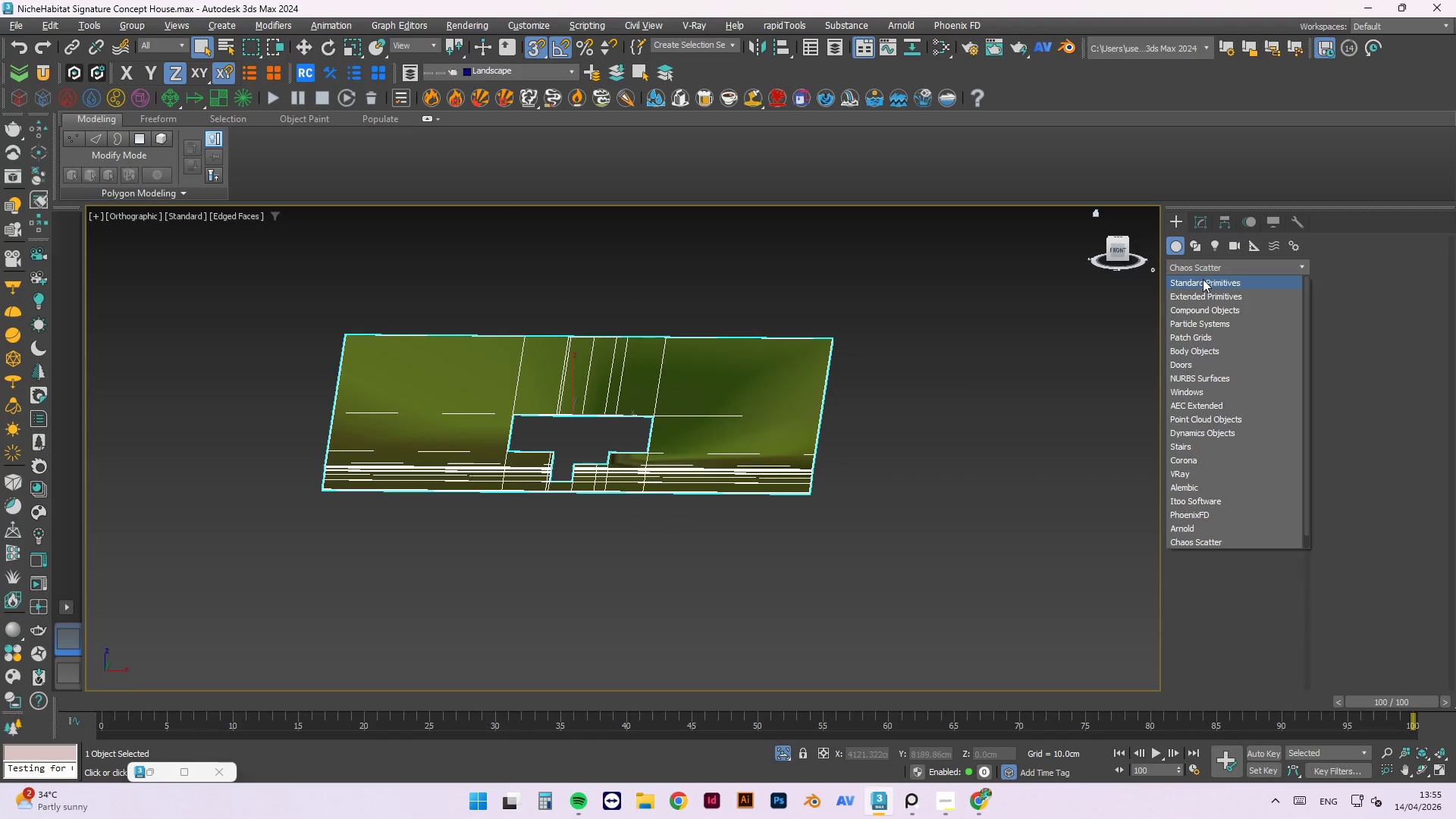 
left_click([1204, 281])
 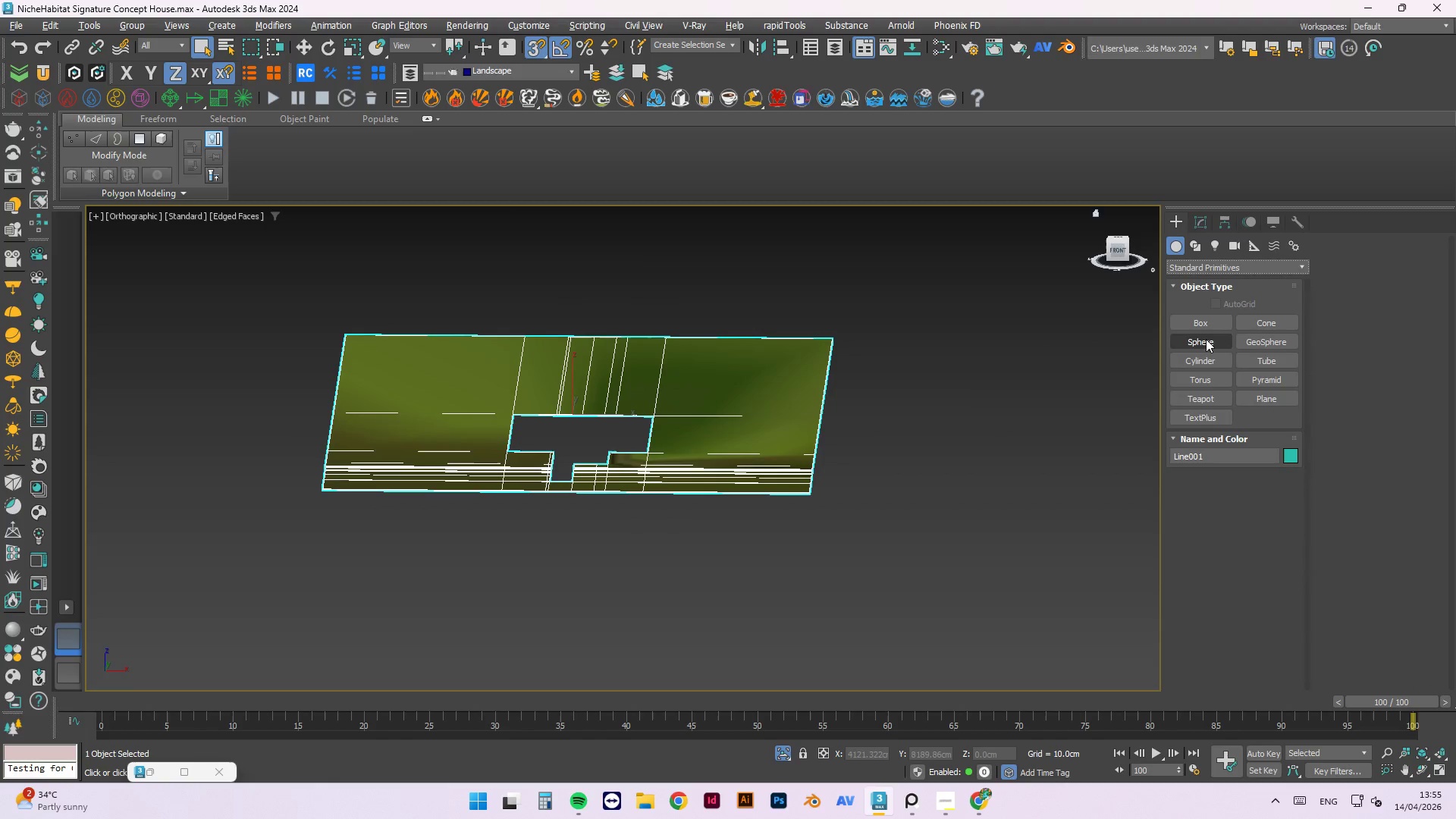 
left_click([1210, 324])
 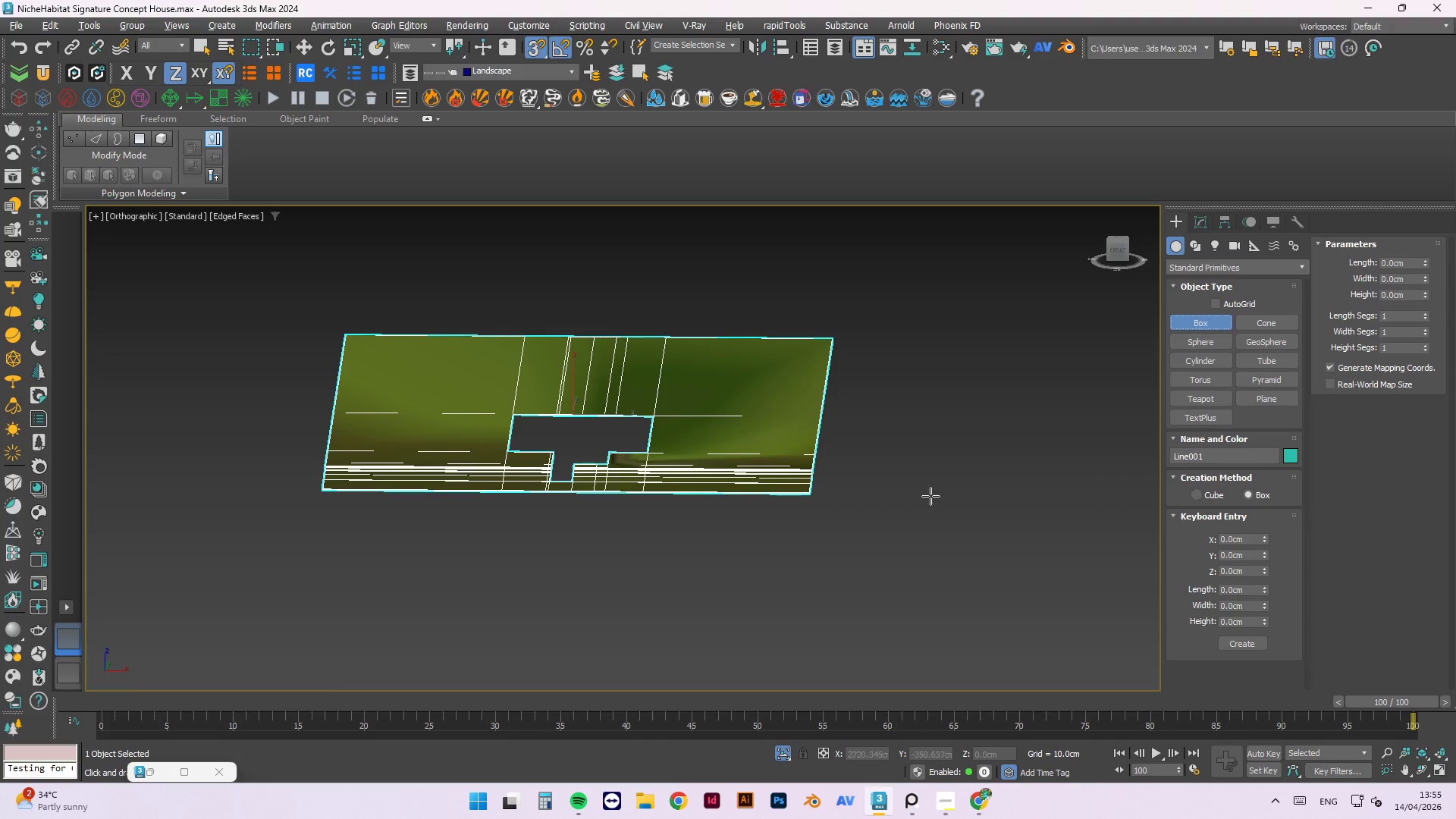 
left_click_drag(start_coordinate=[927, 493], to_coordinate=[1015, 544])
 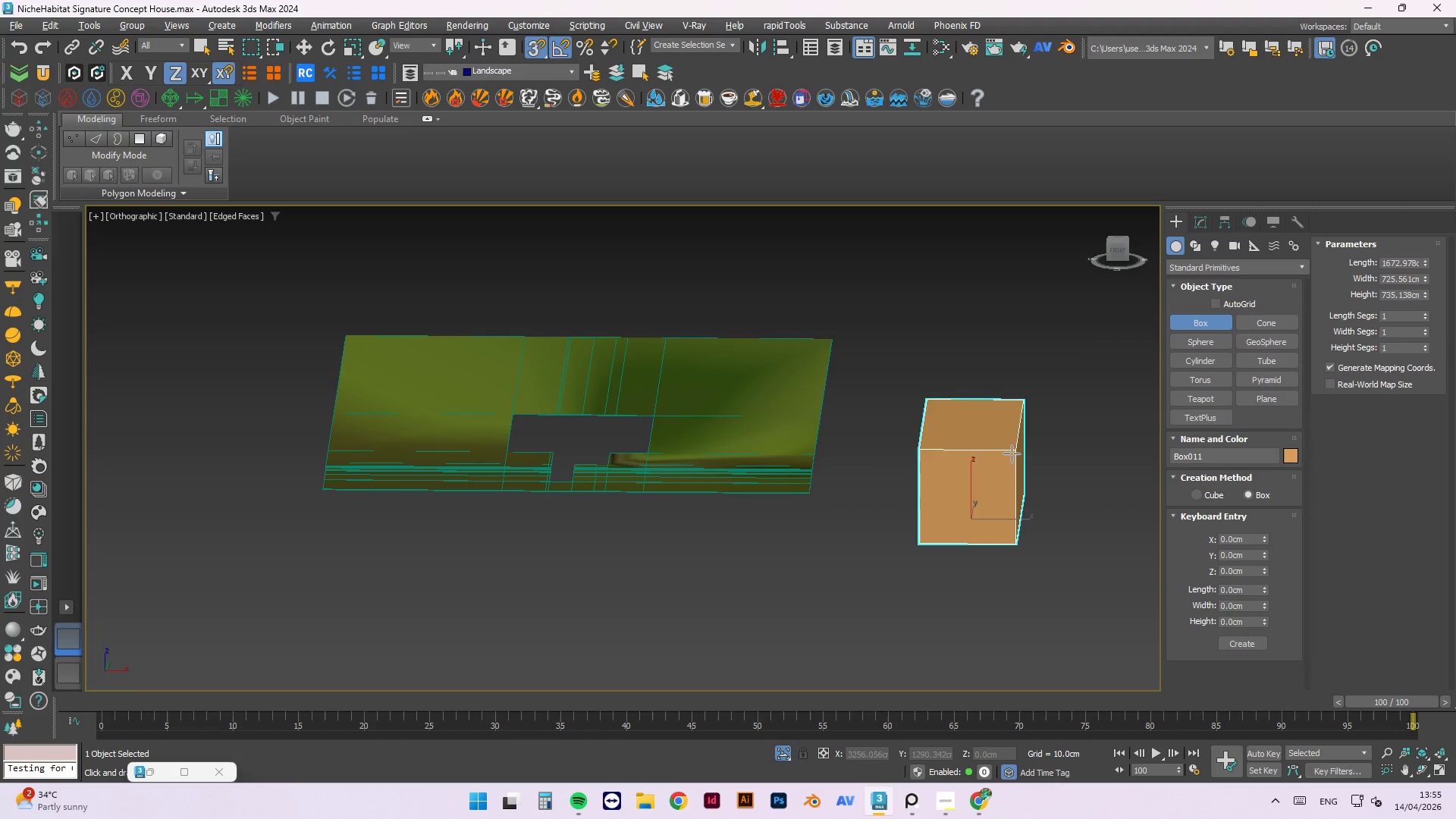 
left_click([1018, 463])
 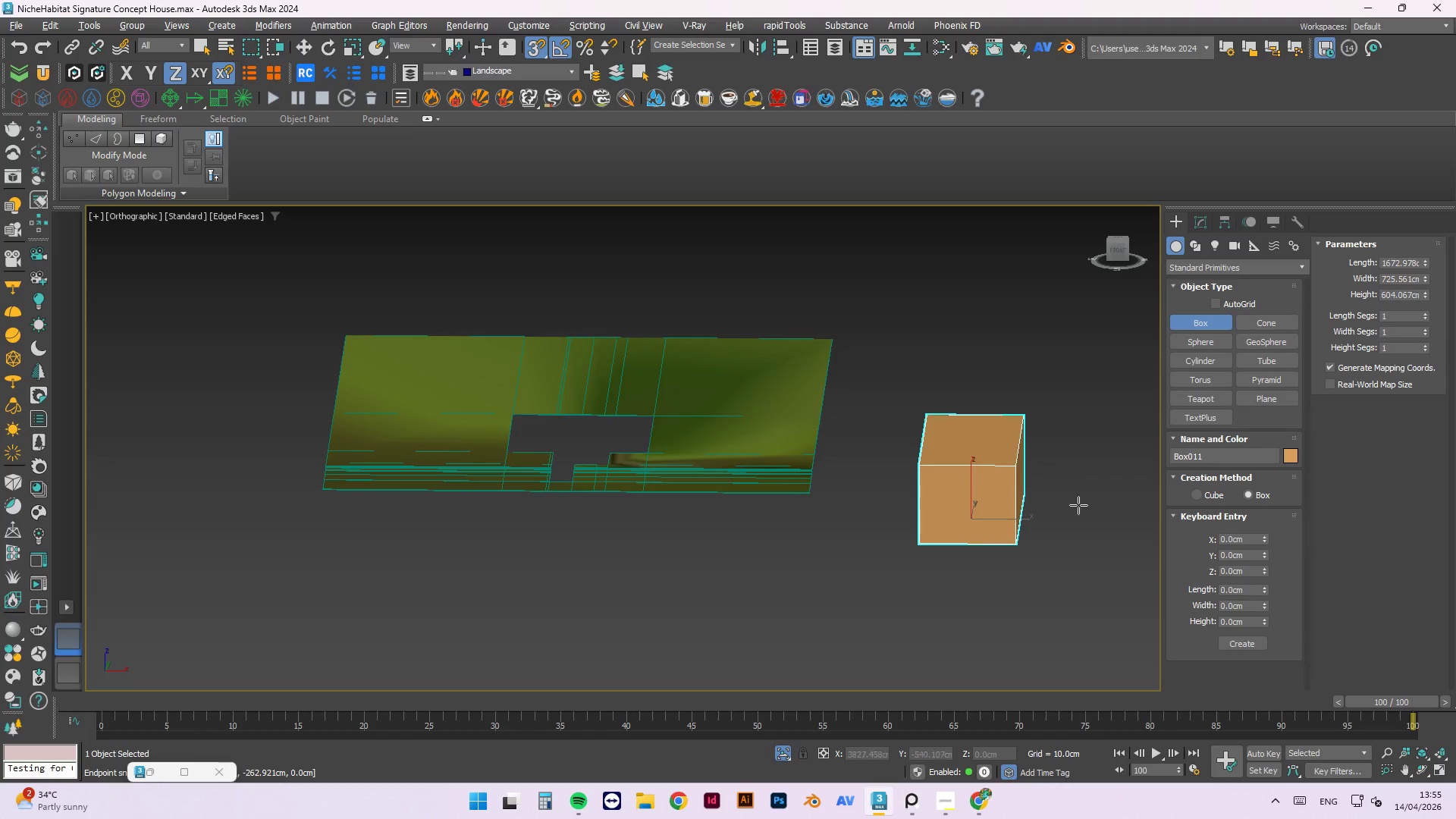 
key(Escape)
 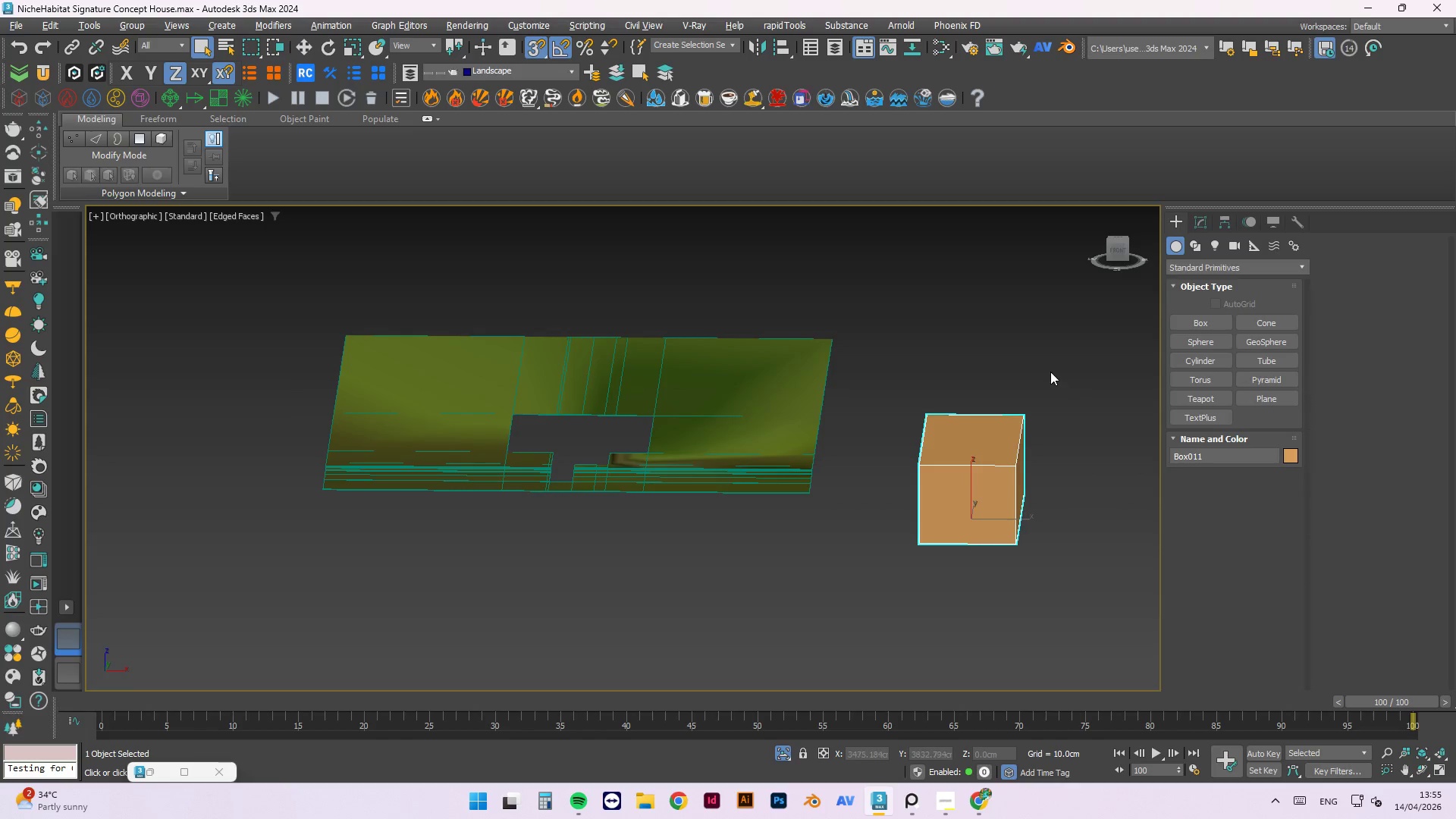 
key(W)
 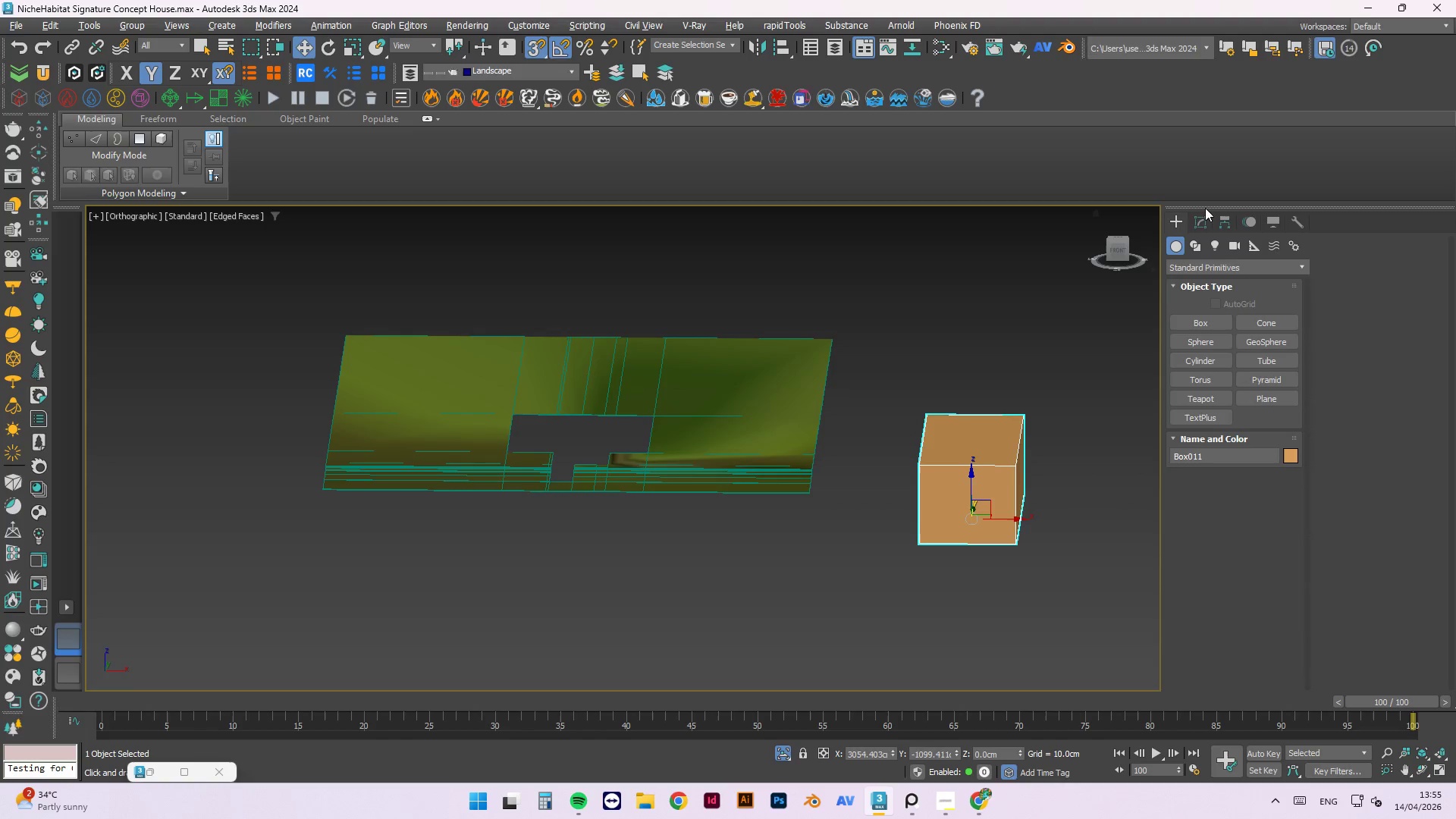 
left_click([1203, 224])
 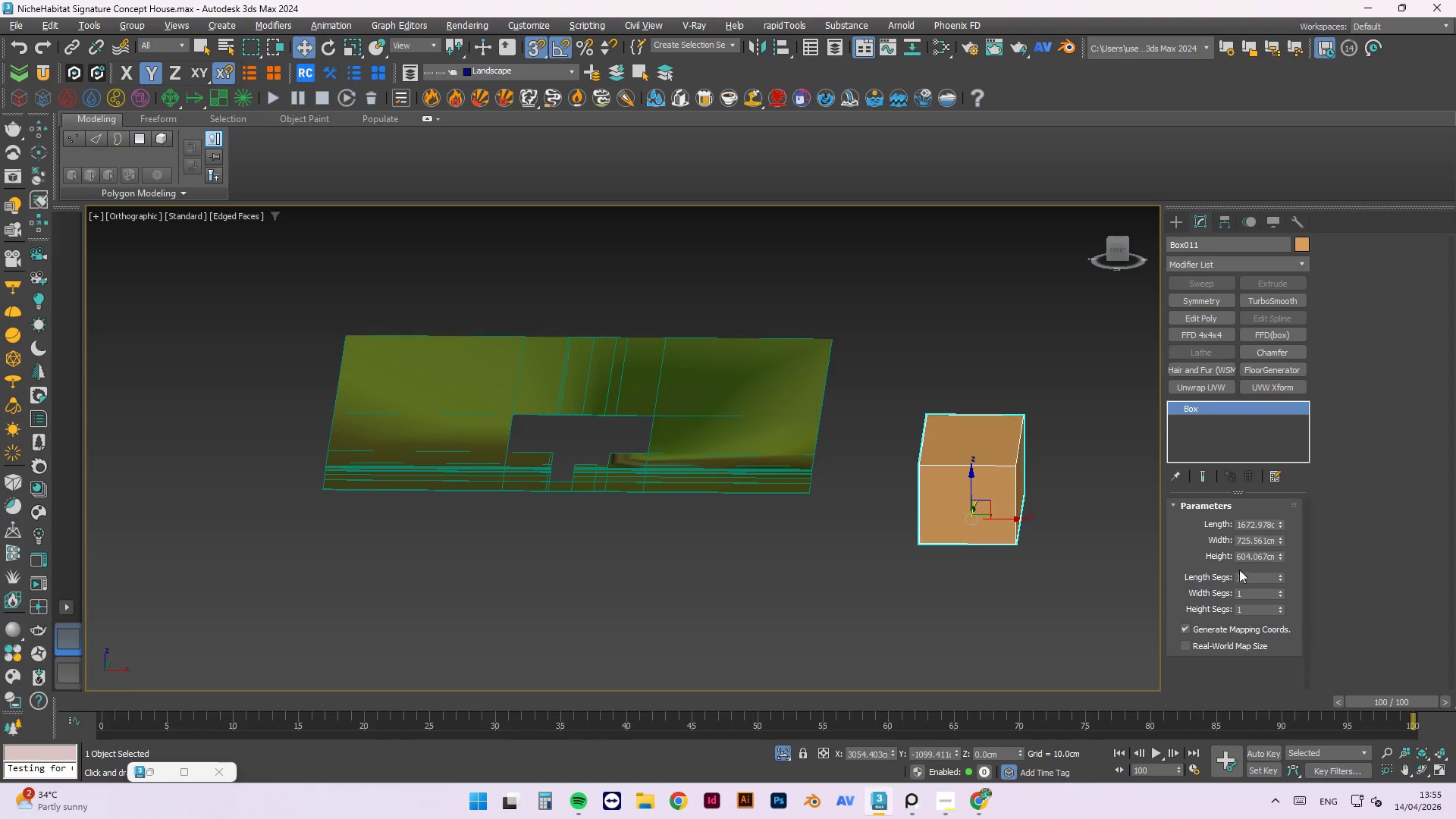 
left_click([1222, 654])
 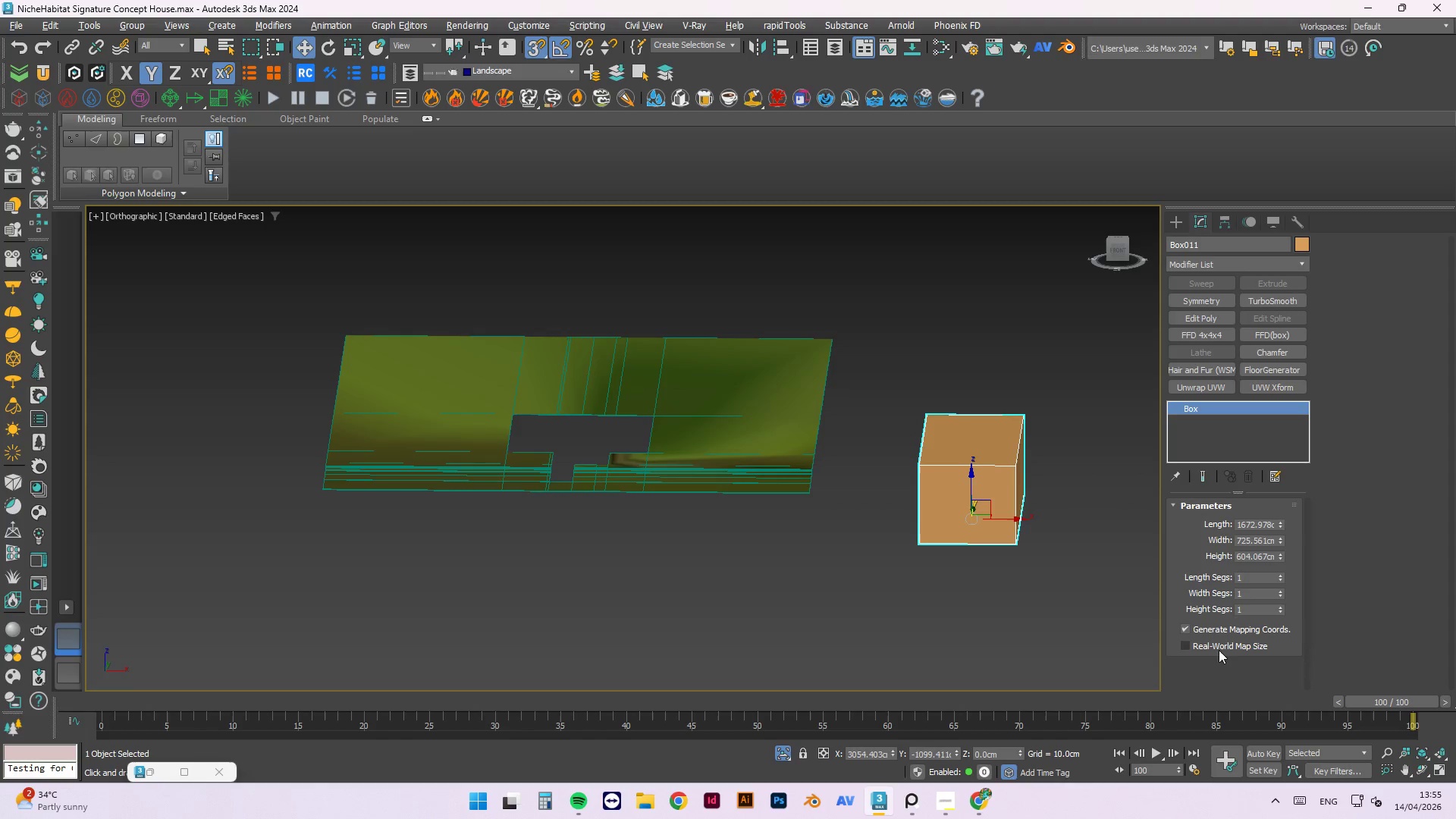 
left_click([1219, 648])
 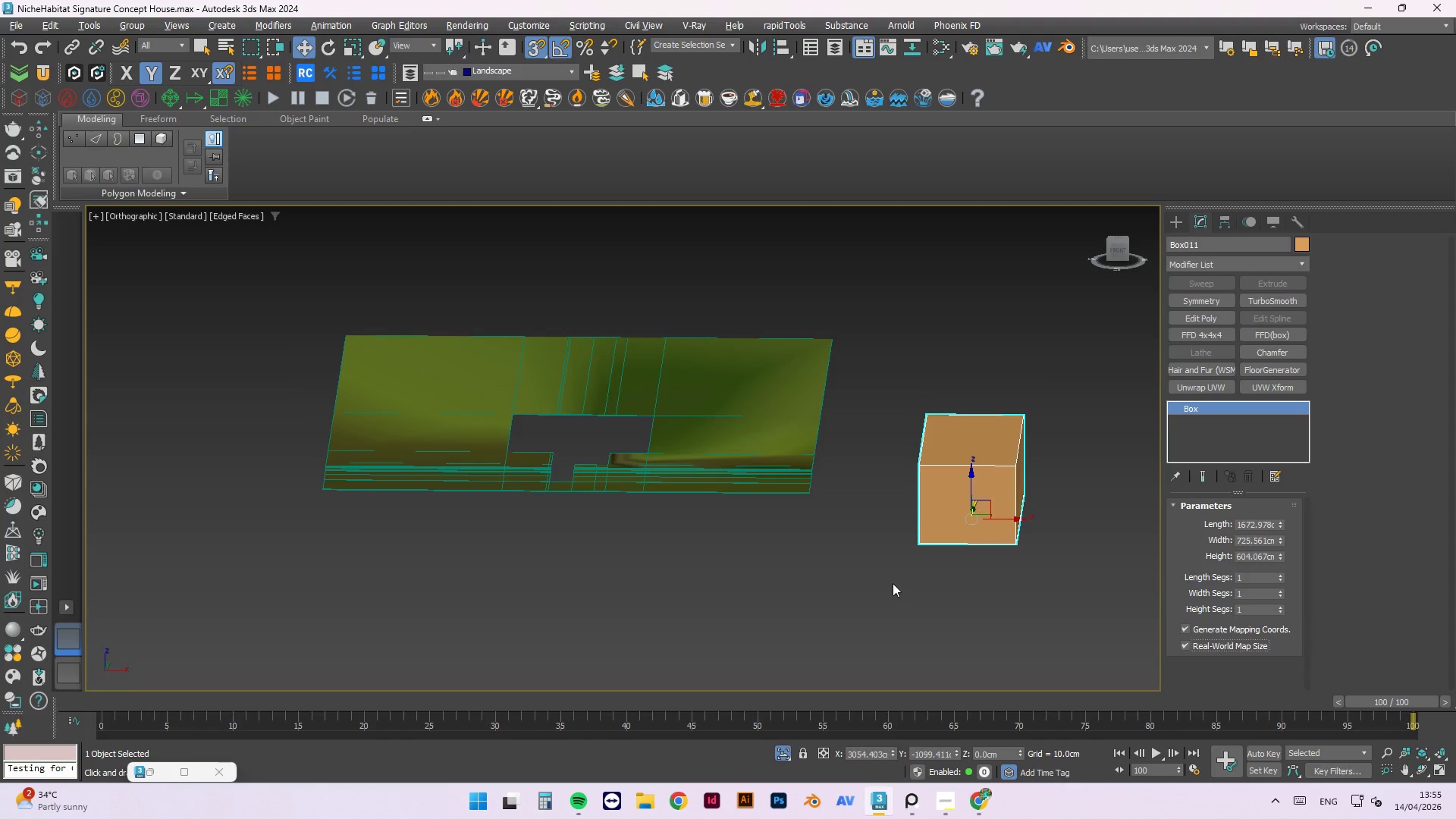 
left_click([877, 598])
 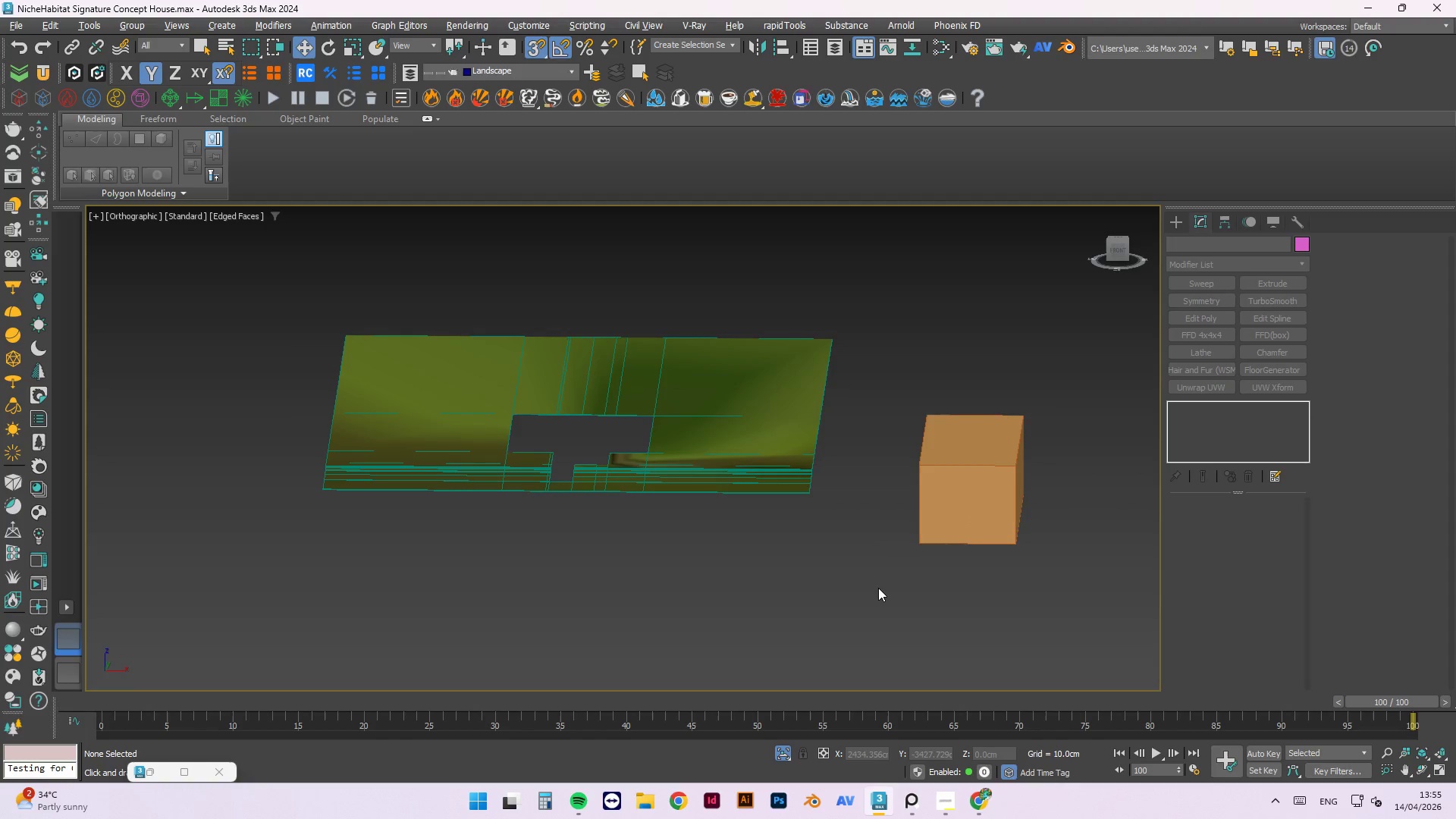 
key(M)
 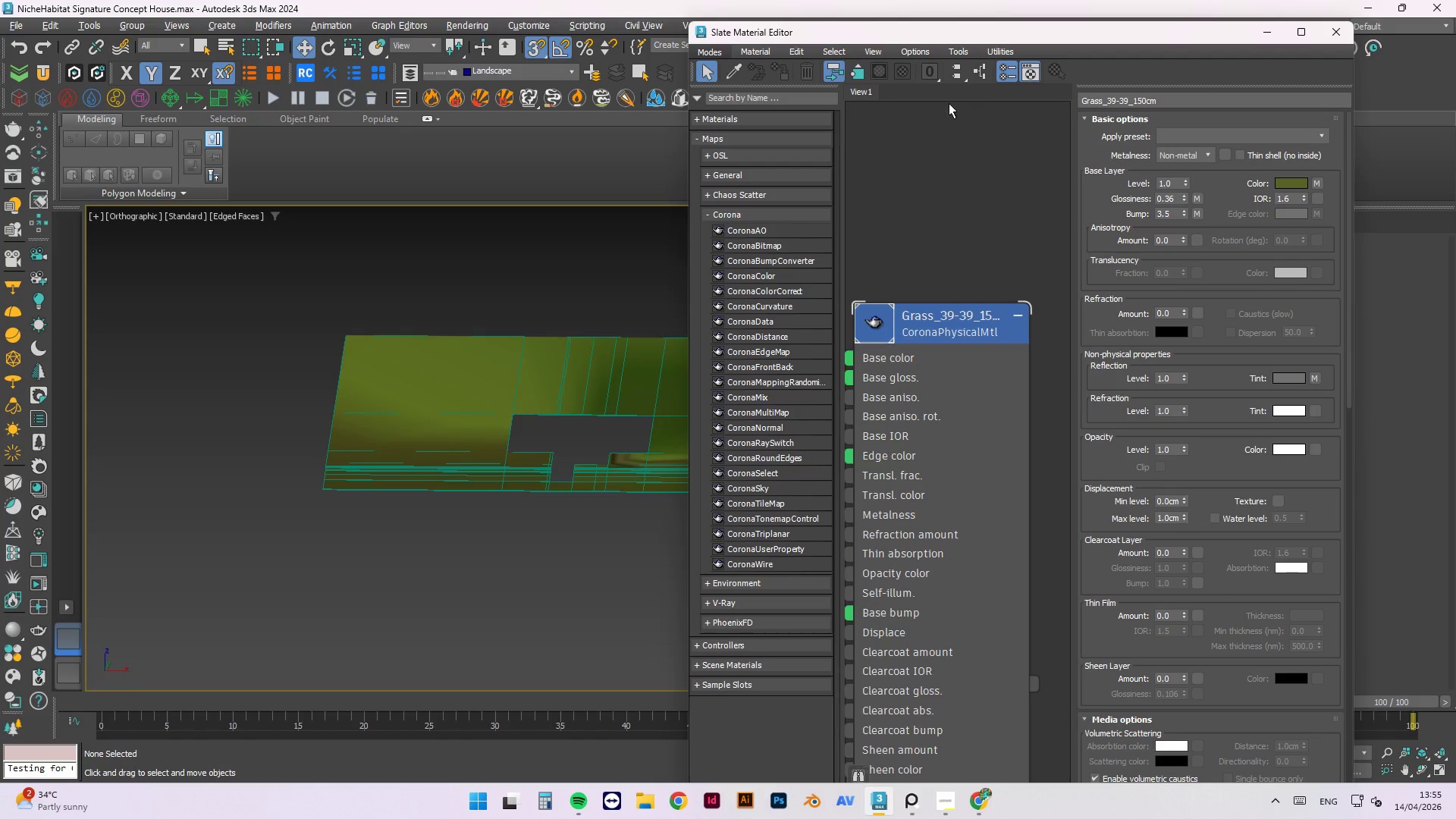 
left_click_drag(start_coordinate=[958, 39], to_coordinate=[380, 118])
 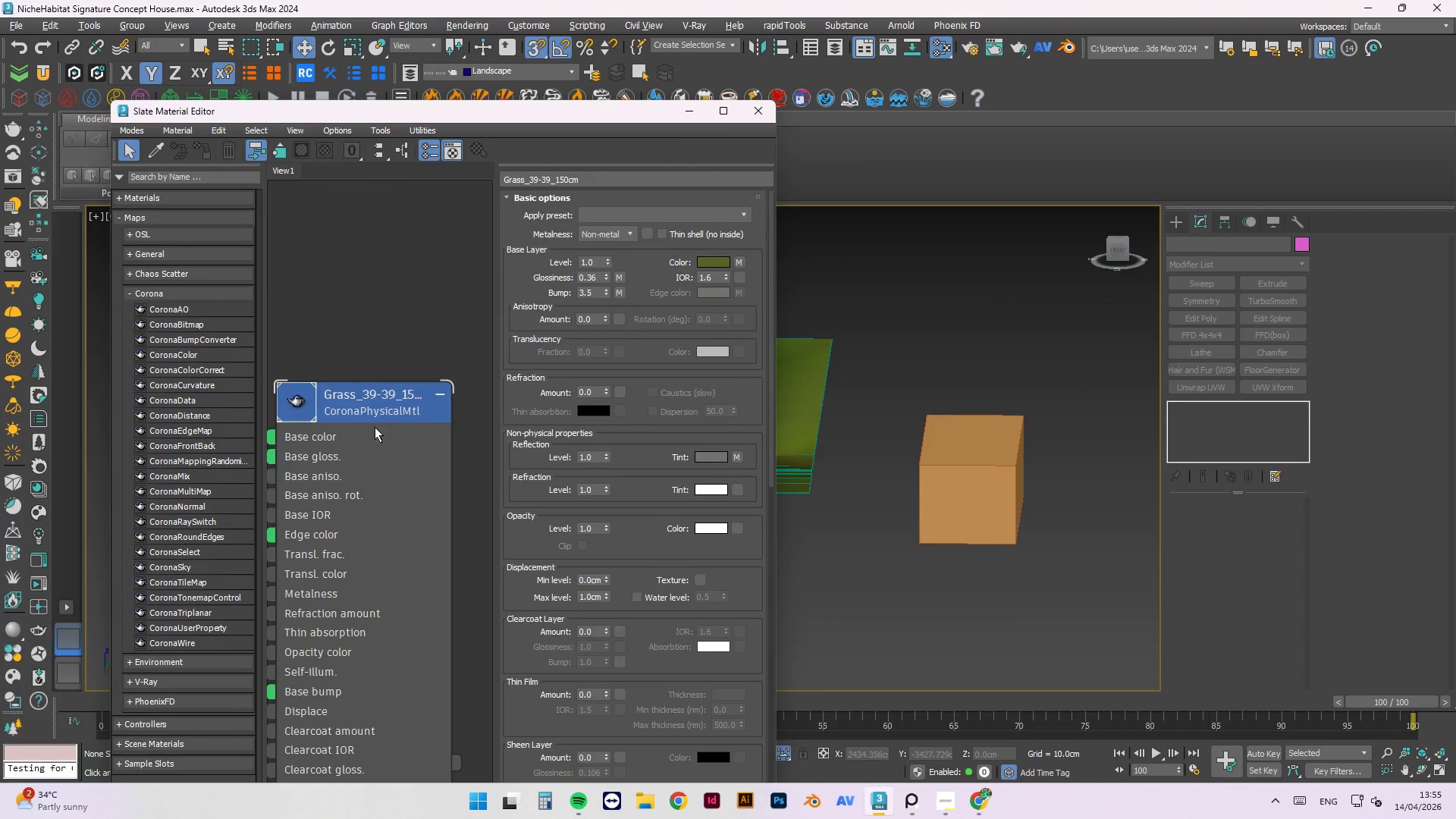 
left_click_drag(start_coordinate=[390, 416], to_coordinate=[393, 350])
 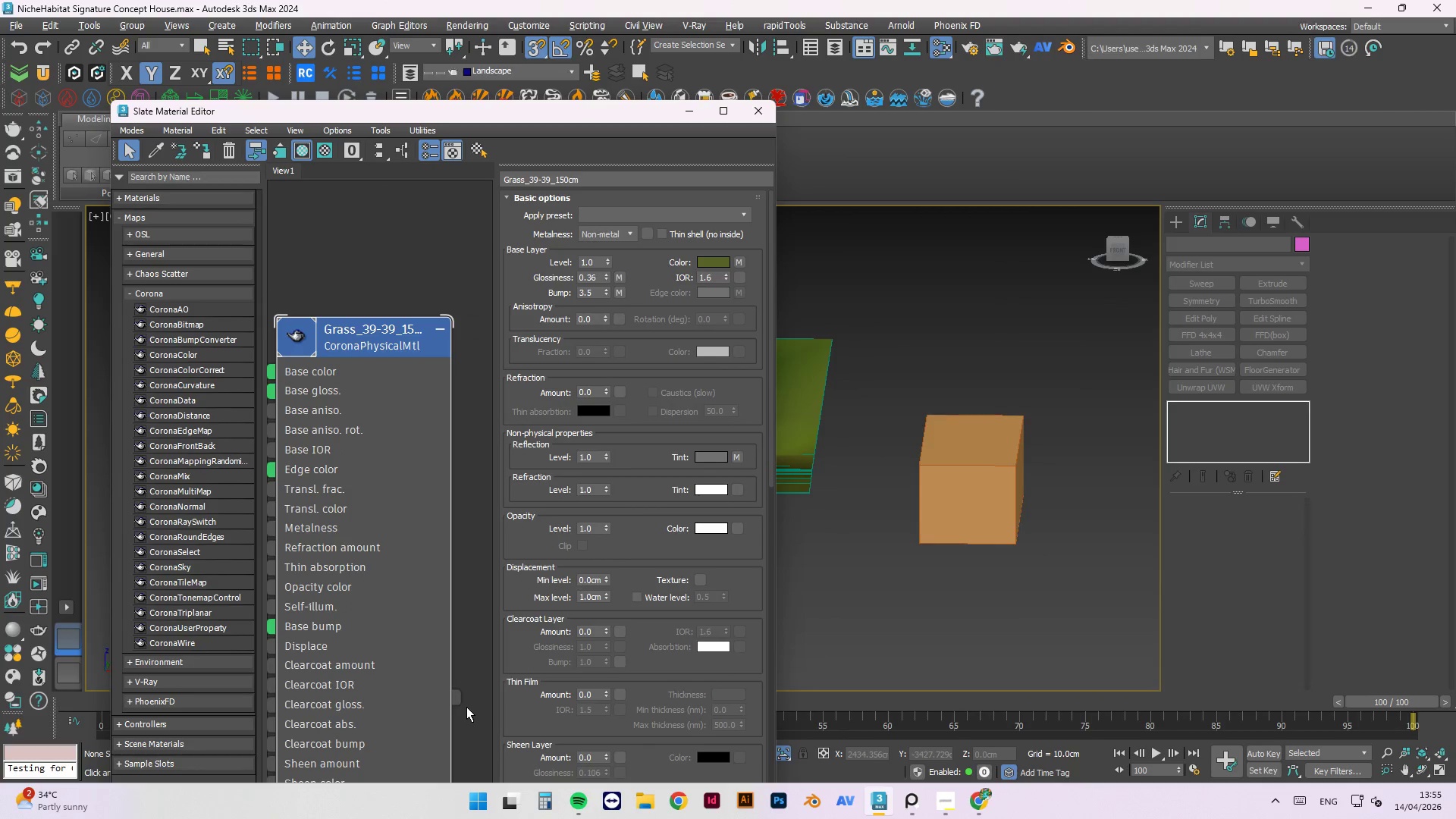 
left_click_drag(start_coordinate=[460, 698], to_coordinate=[946, 500])
 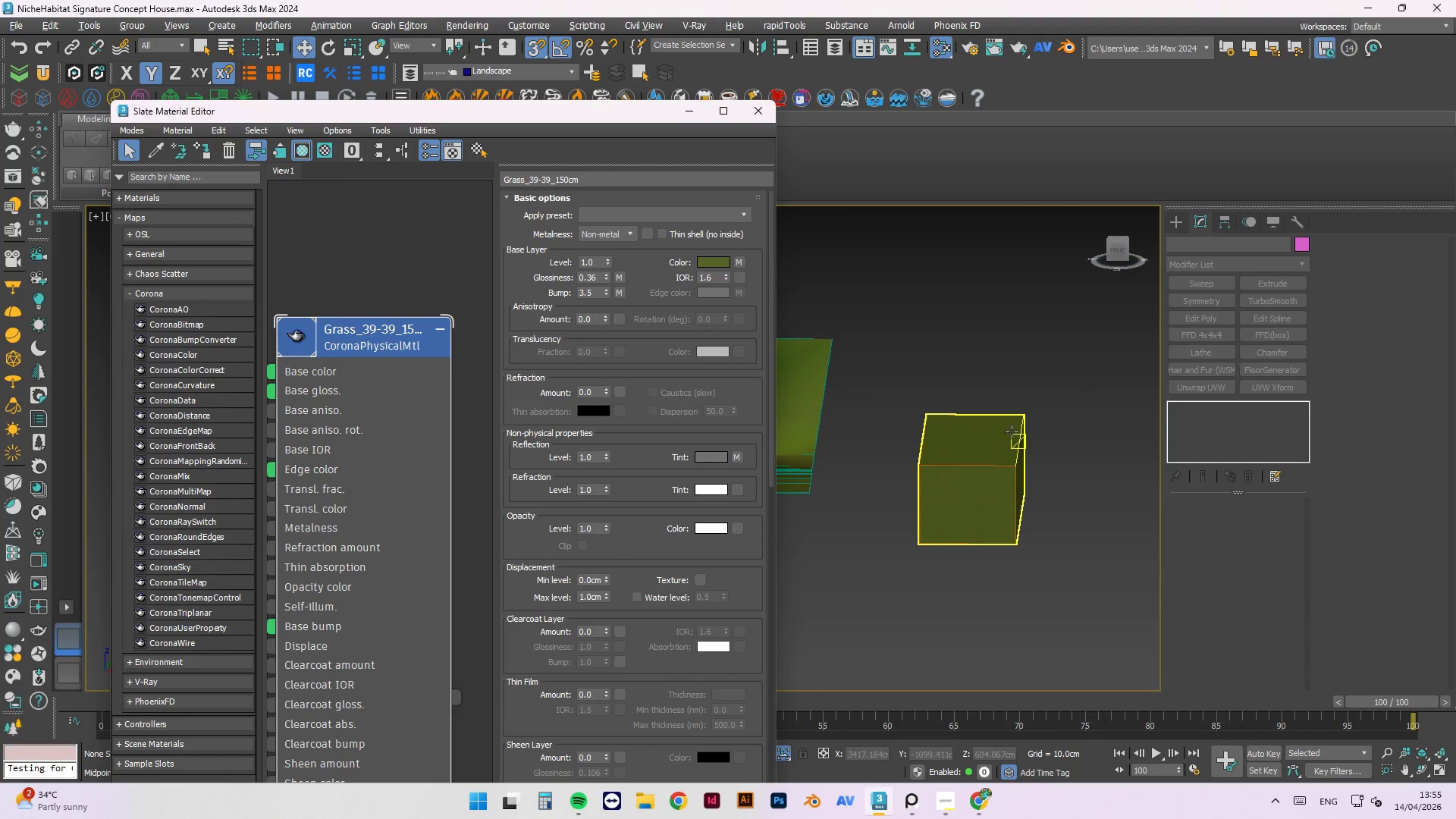 
scroll: coordinate [970, 513], scroll_direction: up, amount: 6.0
 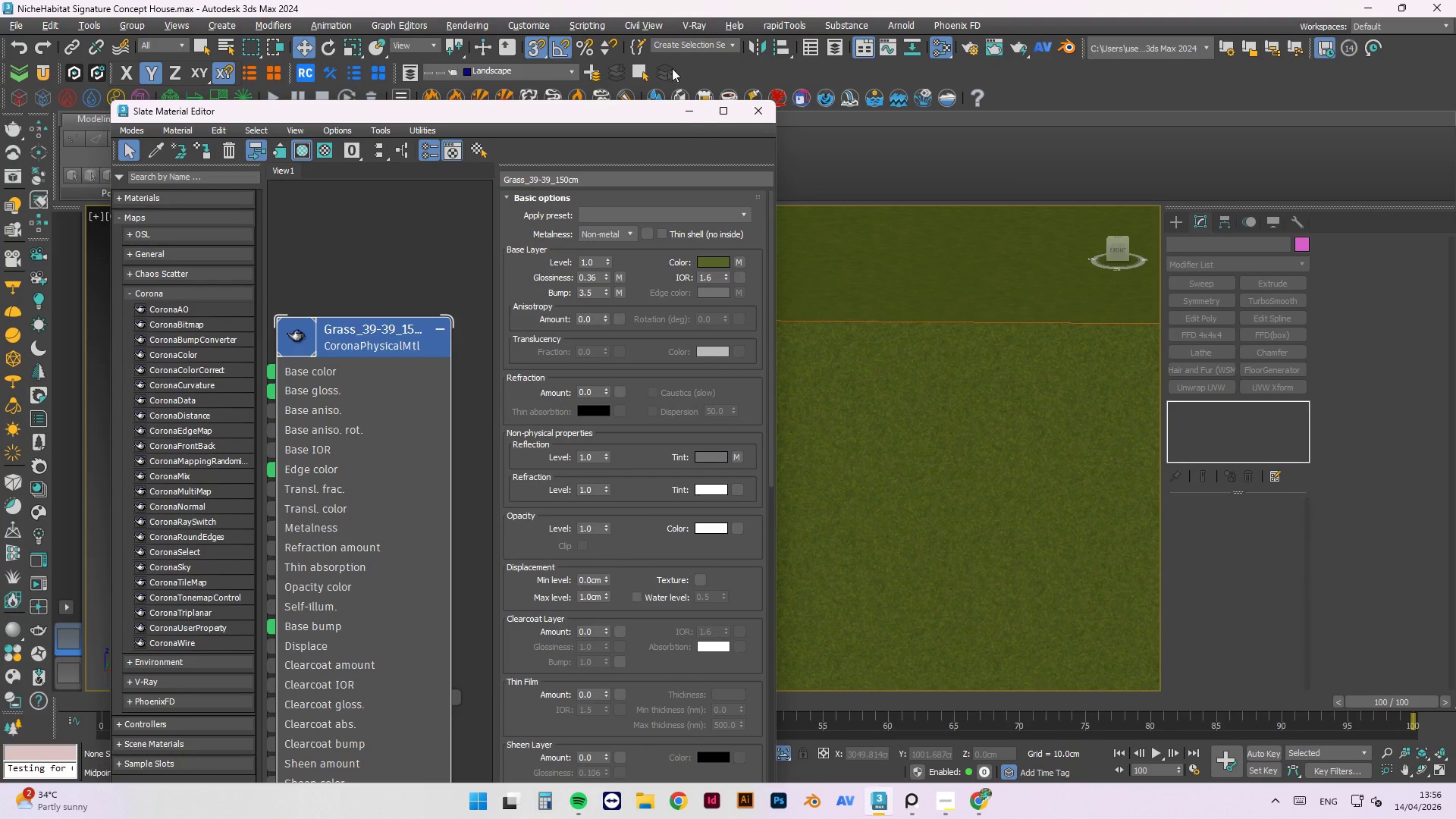 
left_click([690, 111])
 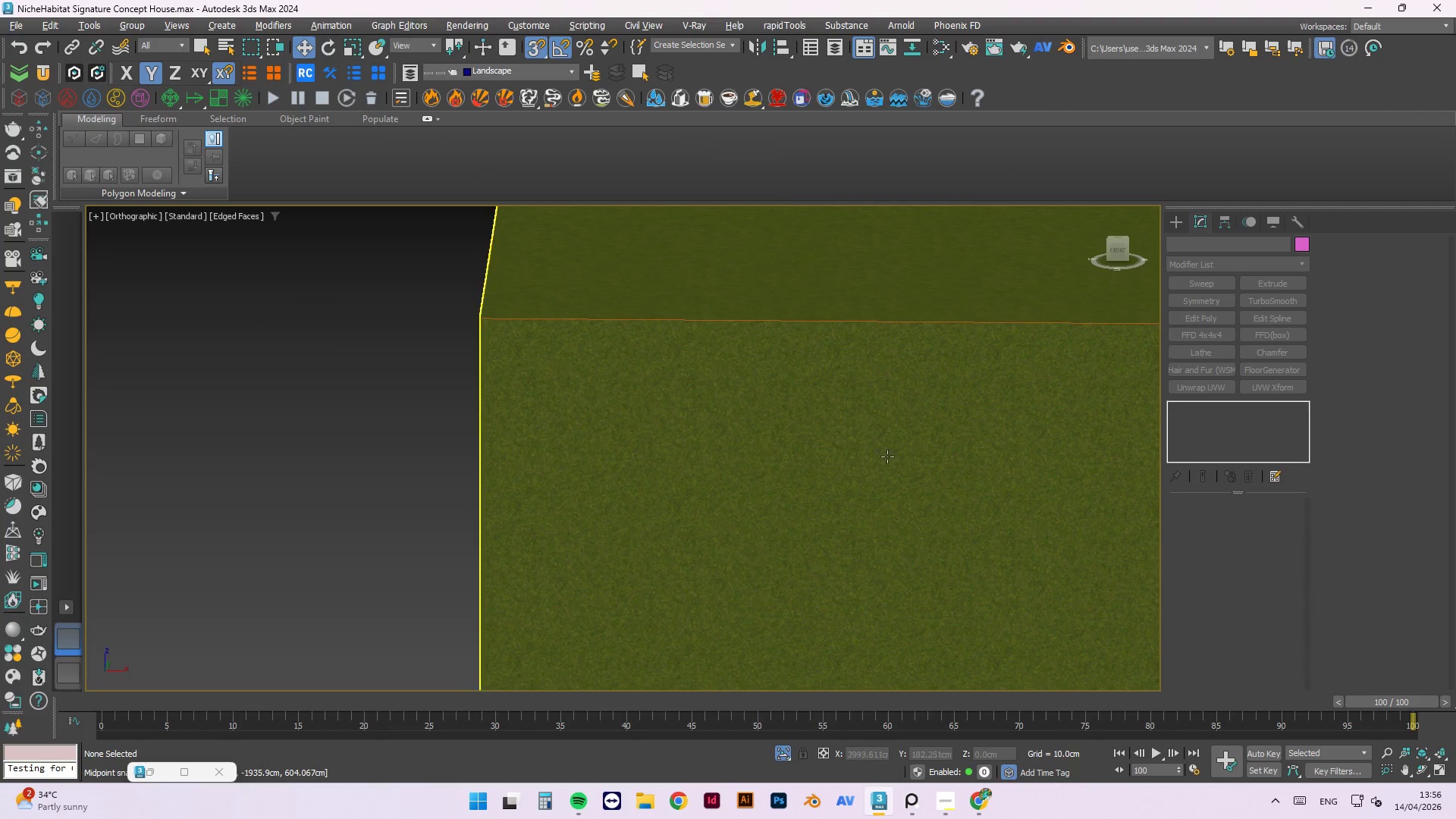 
left_click([824, 395])
 